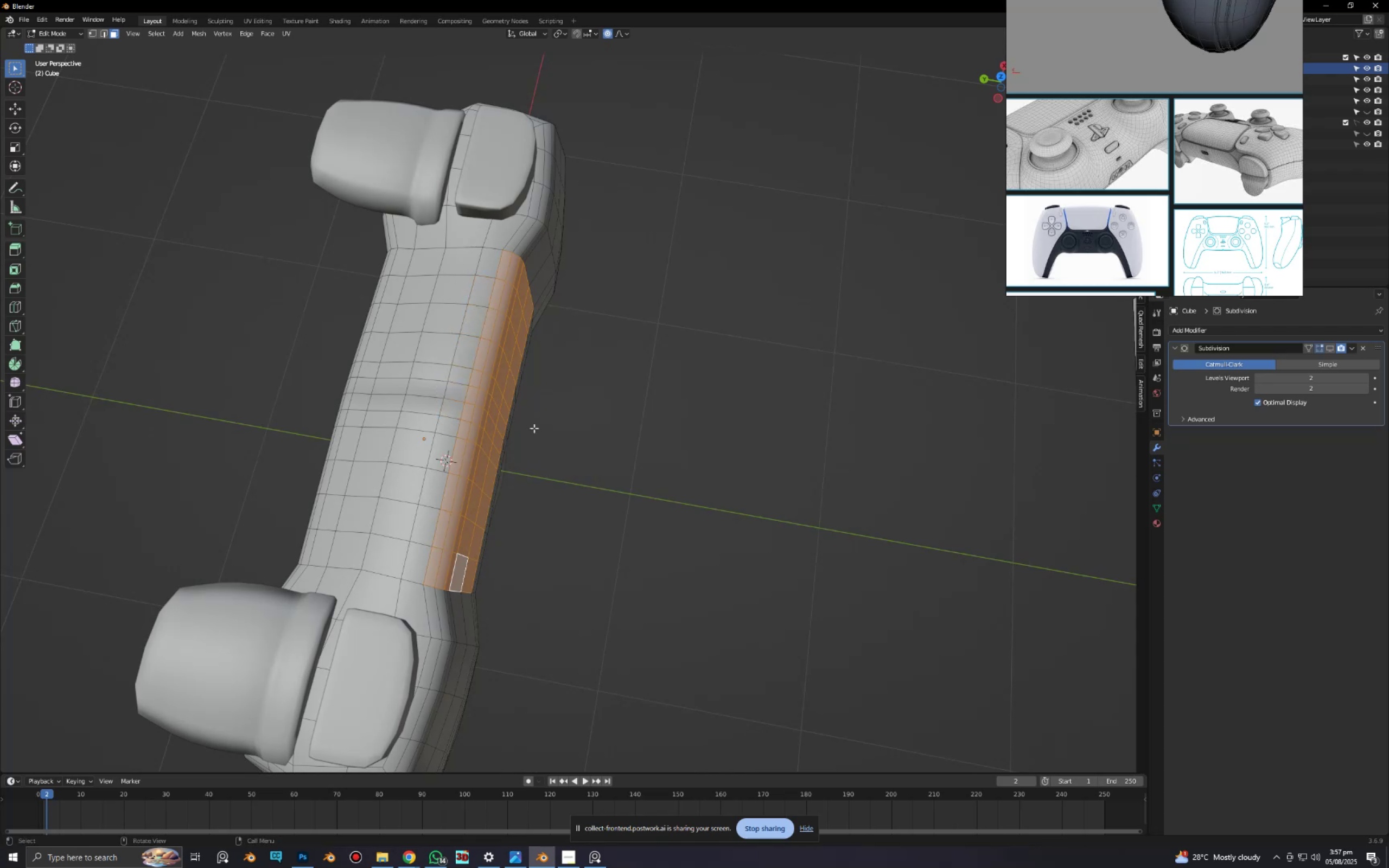 
scroll: coordinate [524, 417], scroll_direction: down, amount: 3.0
 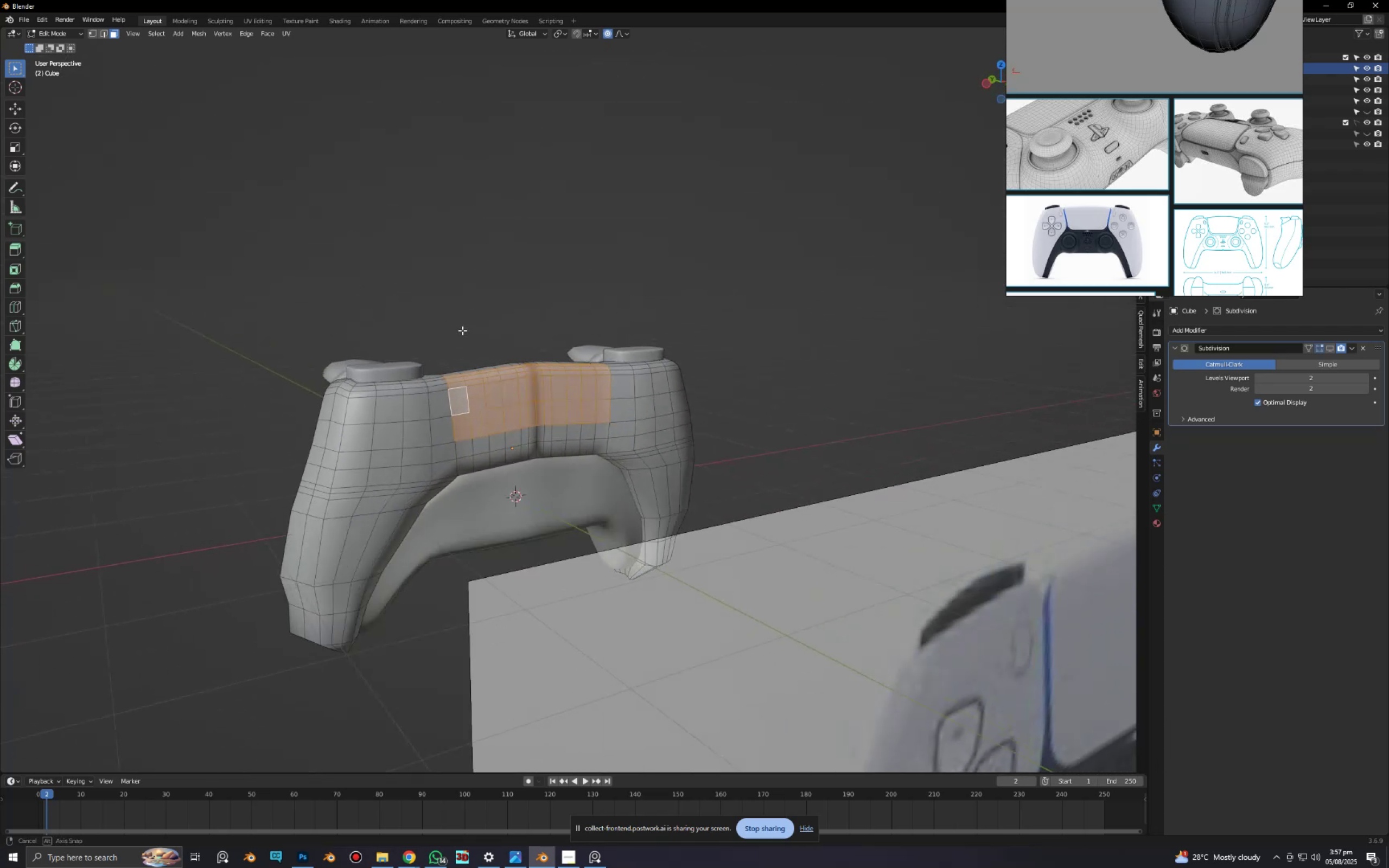 
scroll: coordinate [582, 452], scroll_direction: up, amount: 4.0
 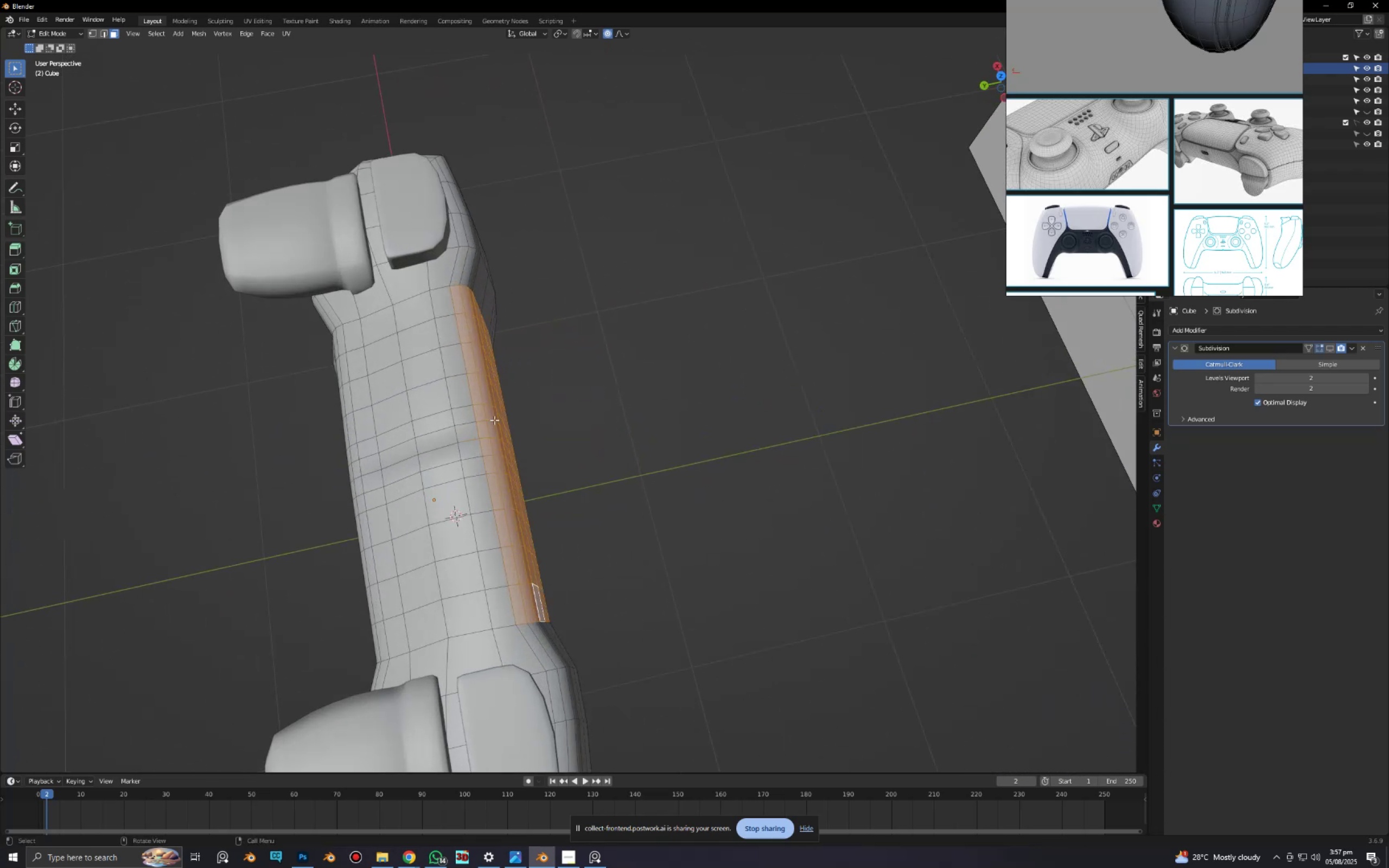 
hold_key(key=ShiftLeft, duration=1.38)
hold_key(key=ControlLeft, duration=0.76)
left_click([502, 596])
 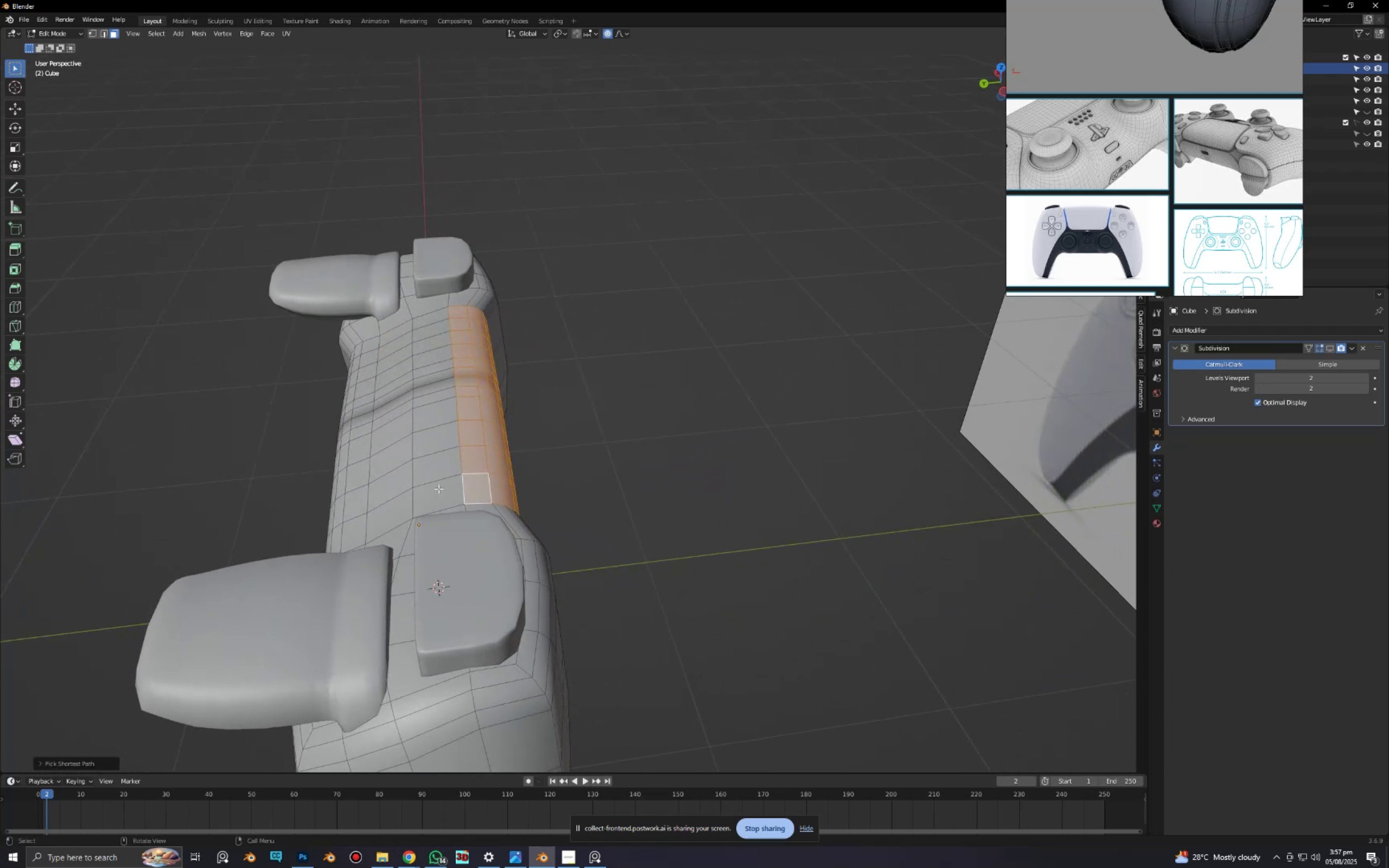 
key(Shift+ShiftLeft)
 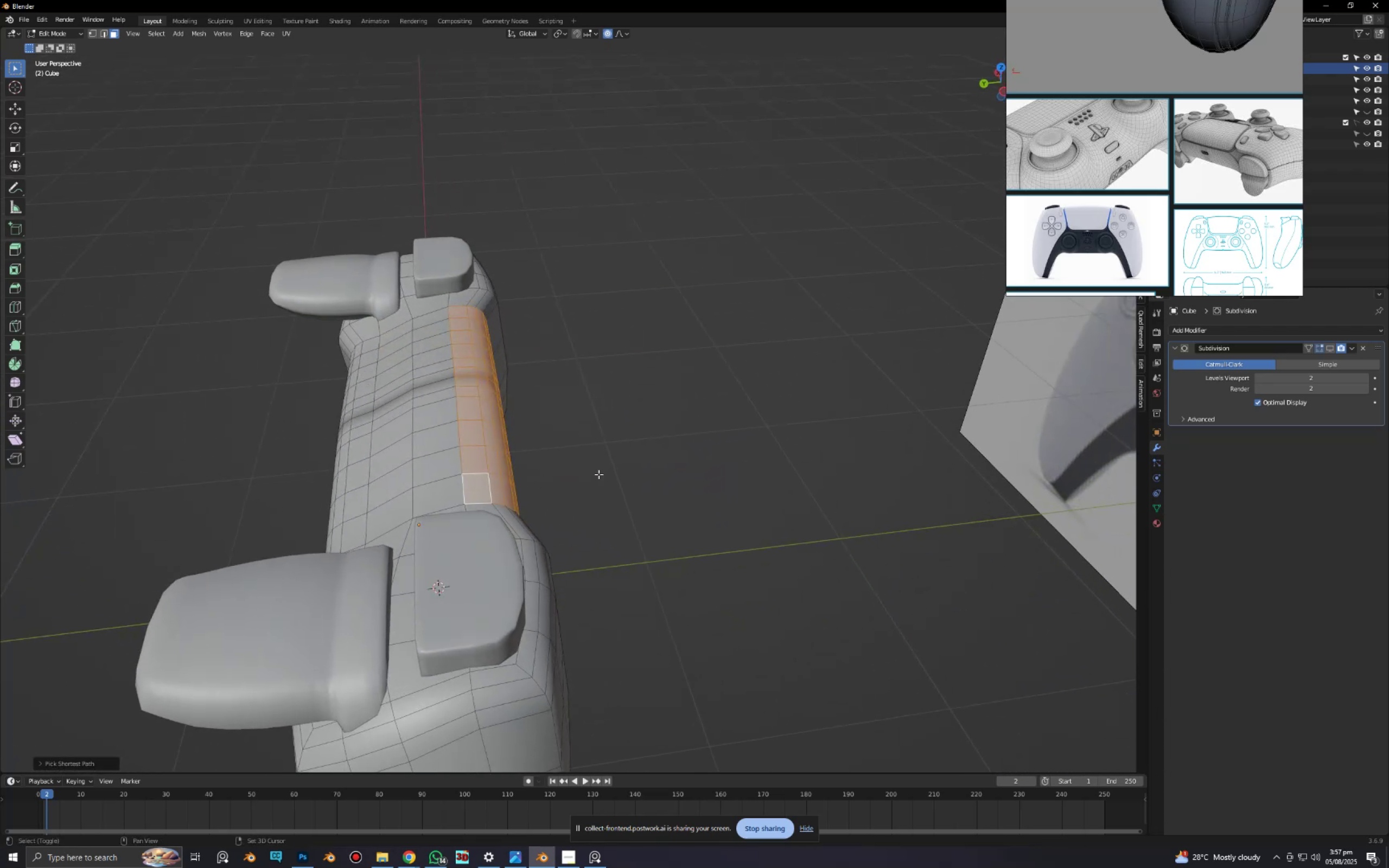 
key(Shift+D)
 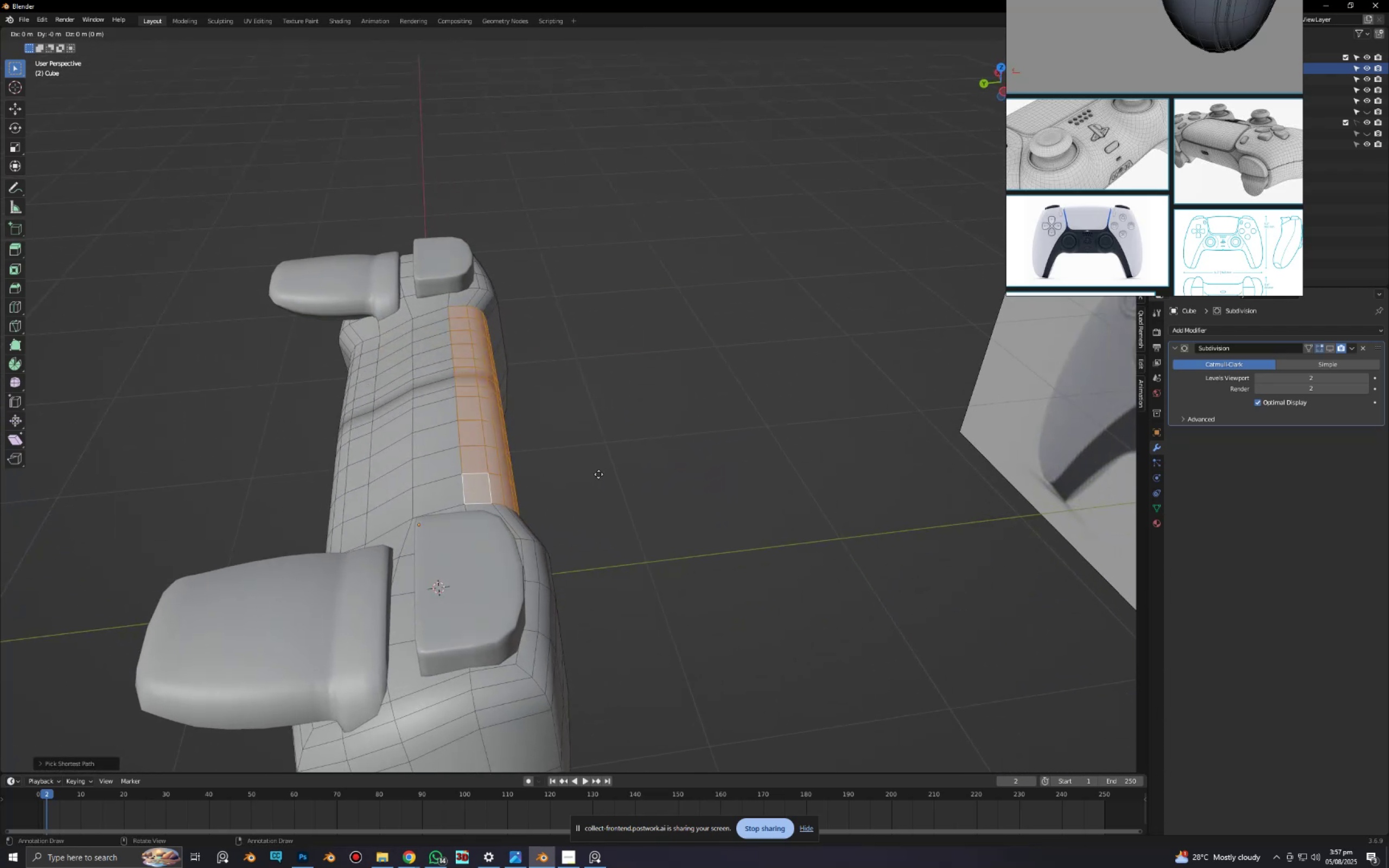 
right_click([598, 474])
 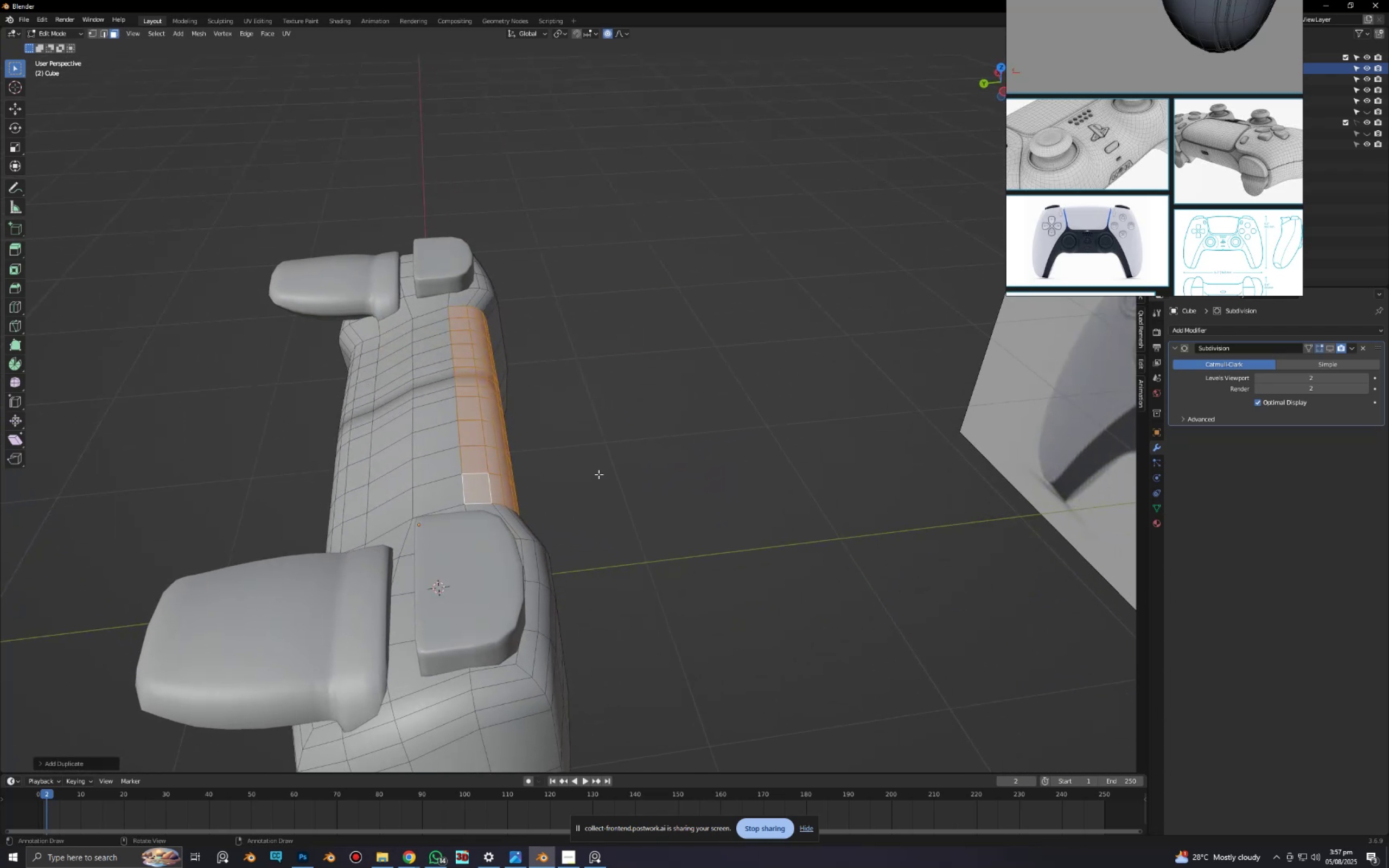 
key(P)
 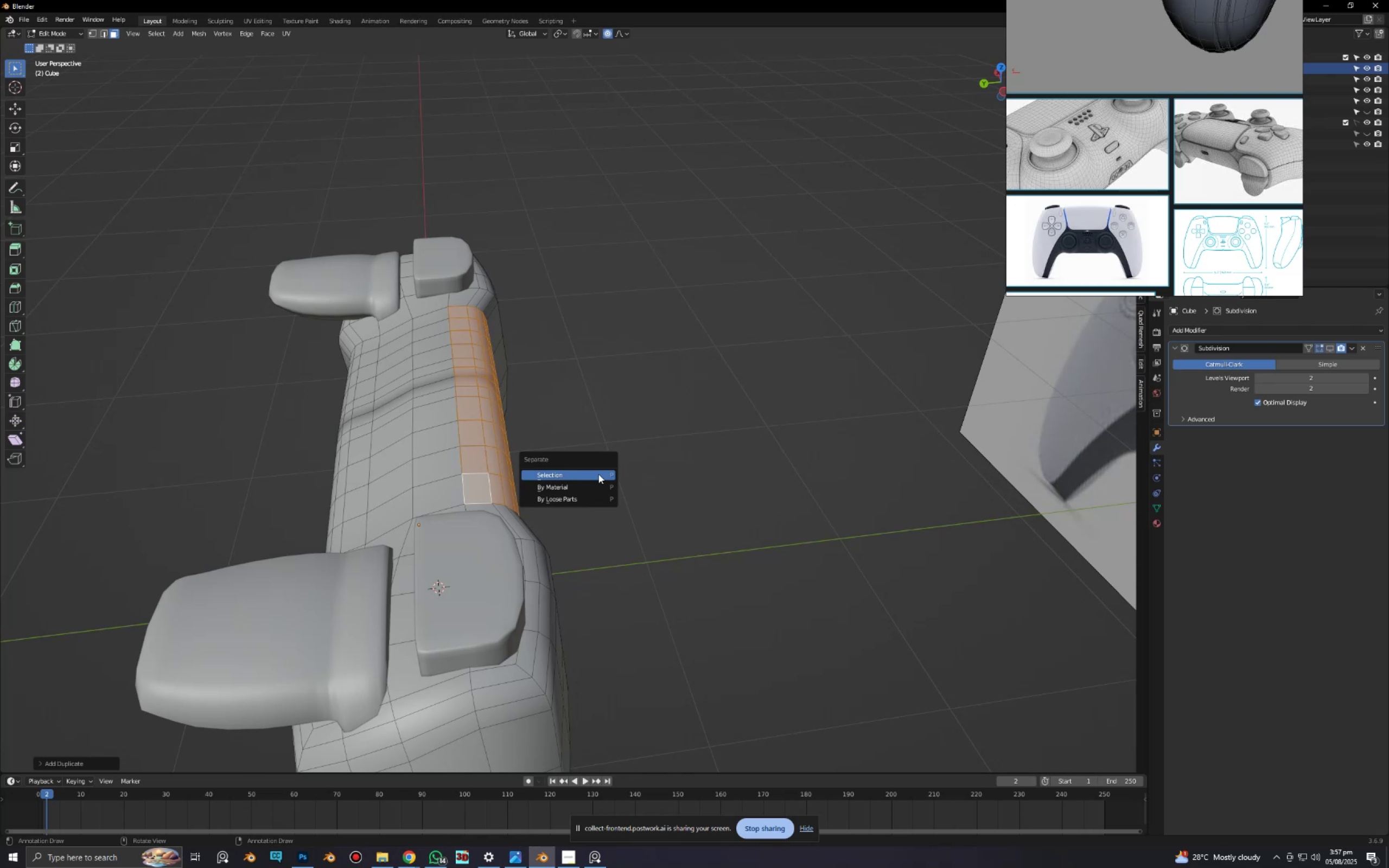 
key(NumpadEnter)
 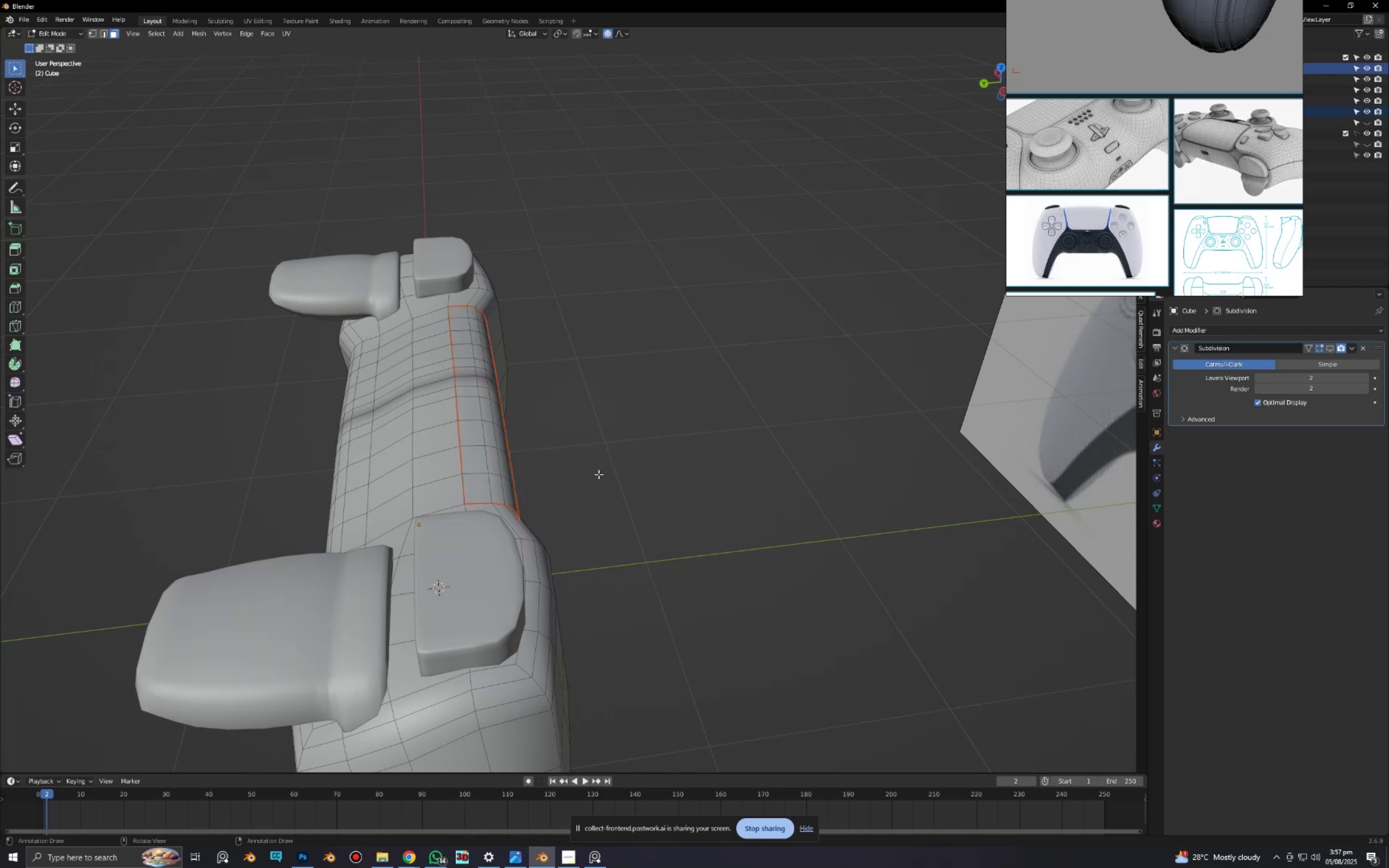 
key(Control+ControlLeft)
 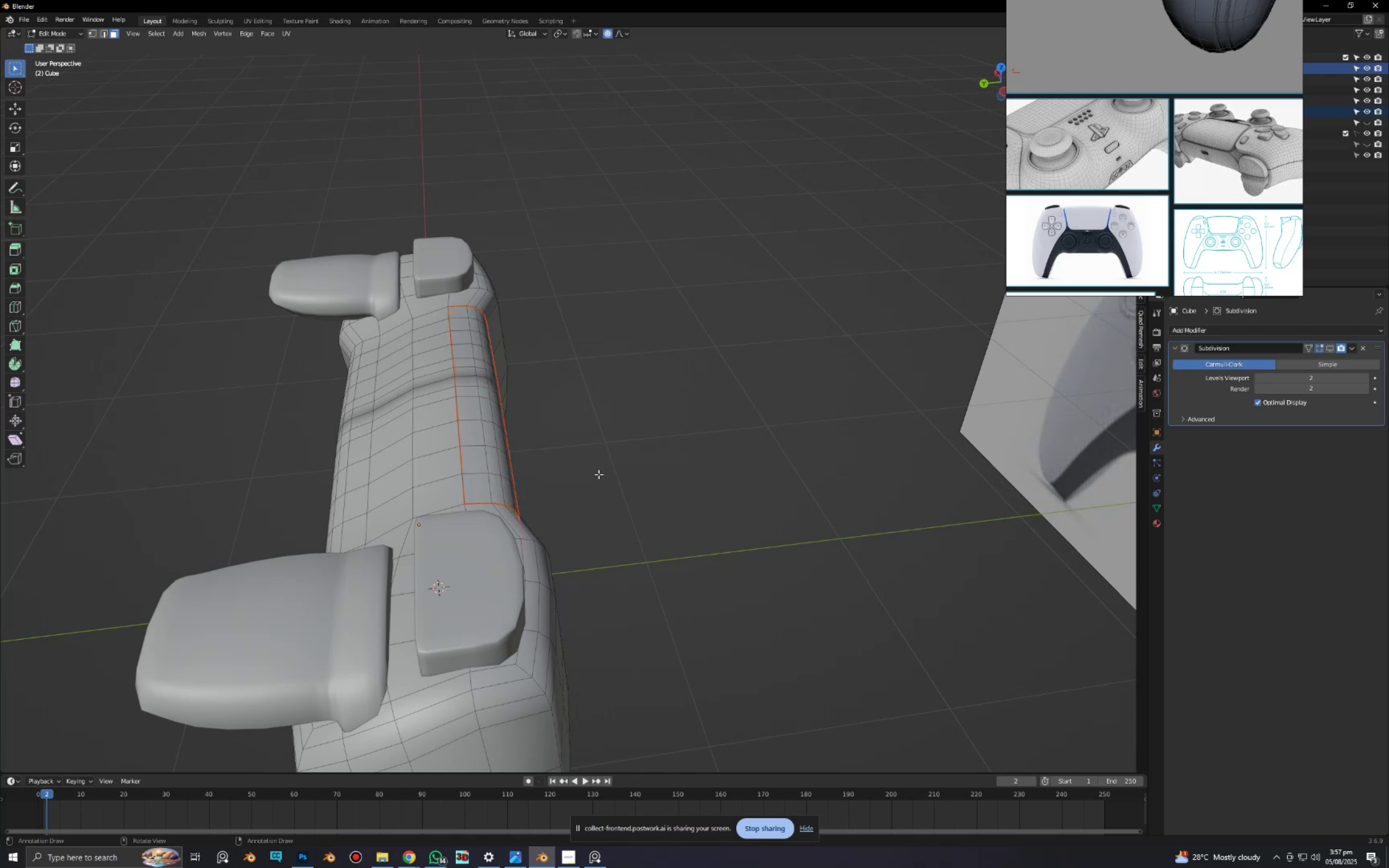 
key(Control+Tab)
 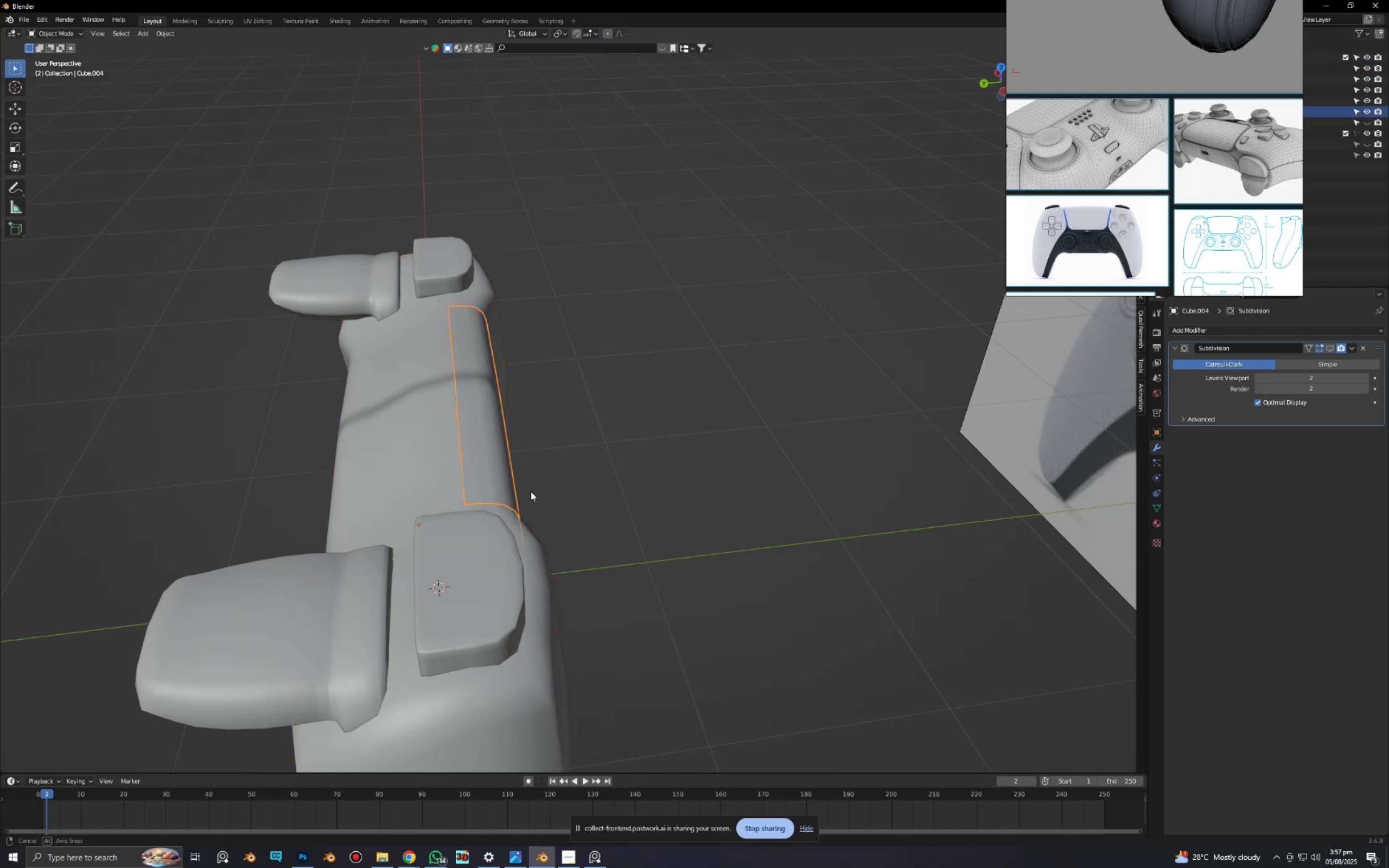 
key(Tab)
 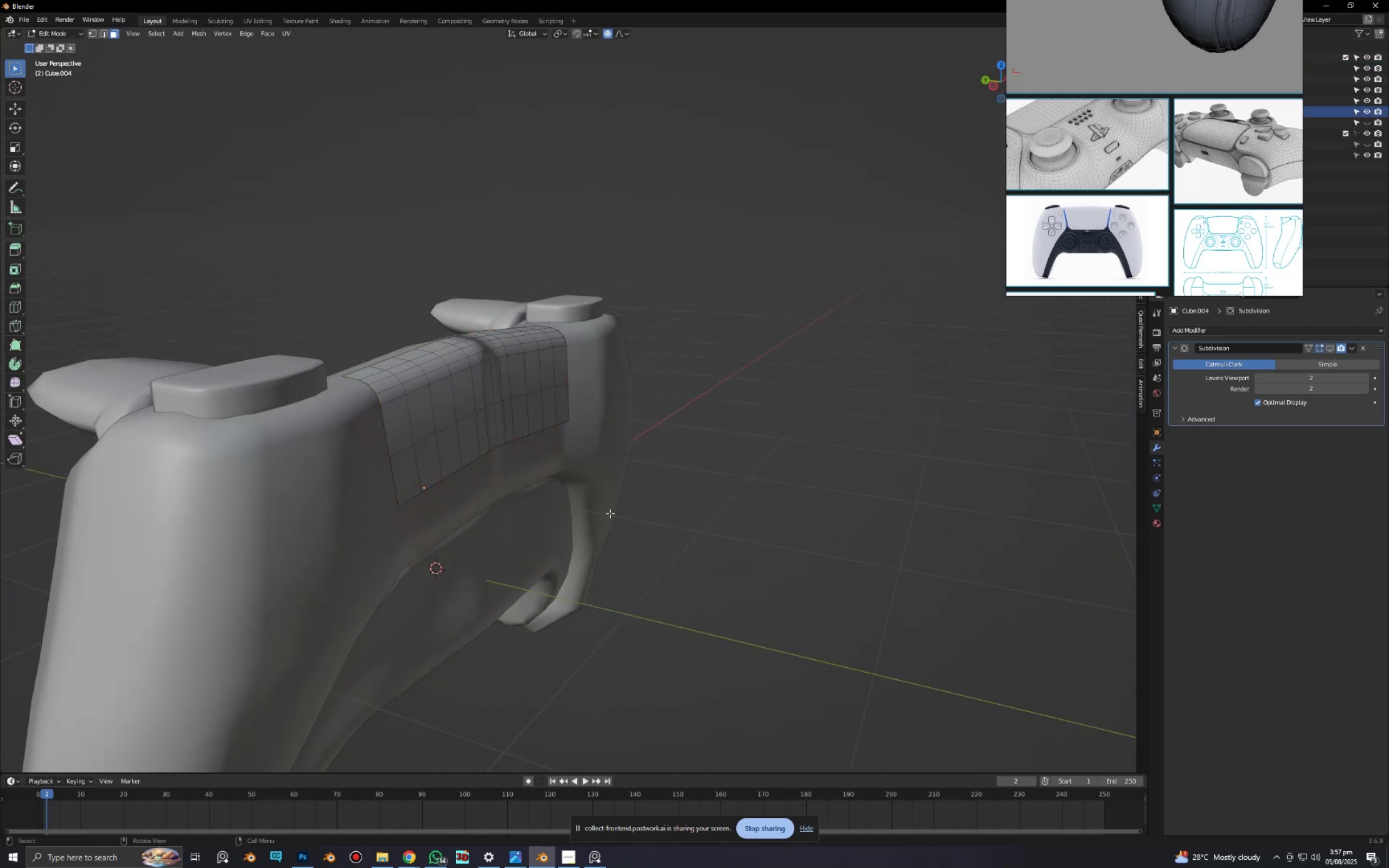 
key(A)
 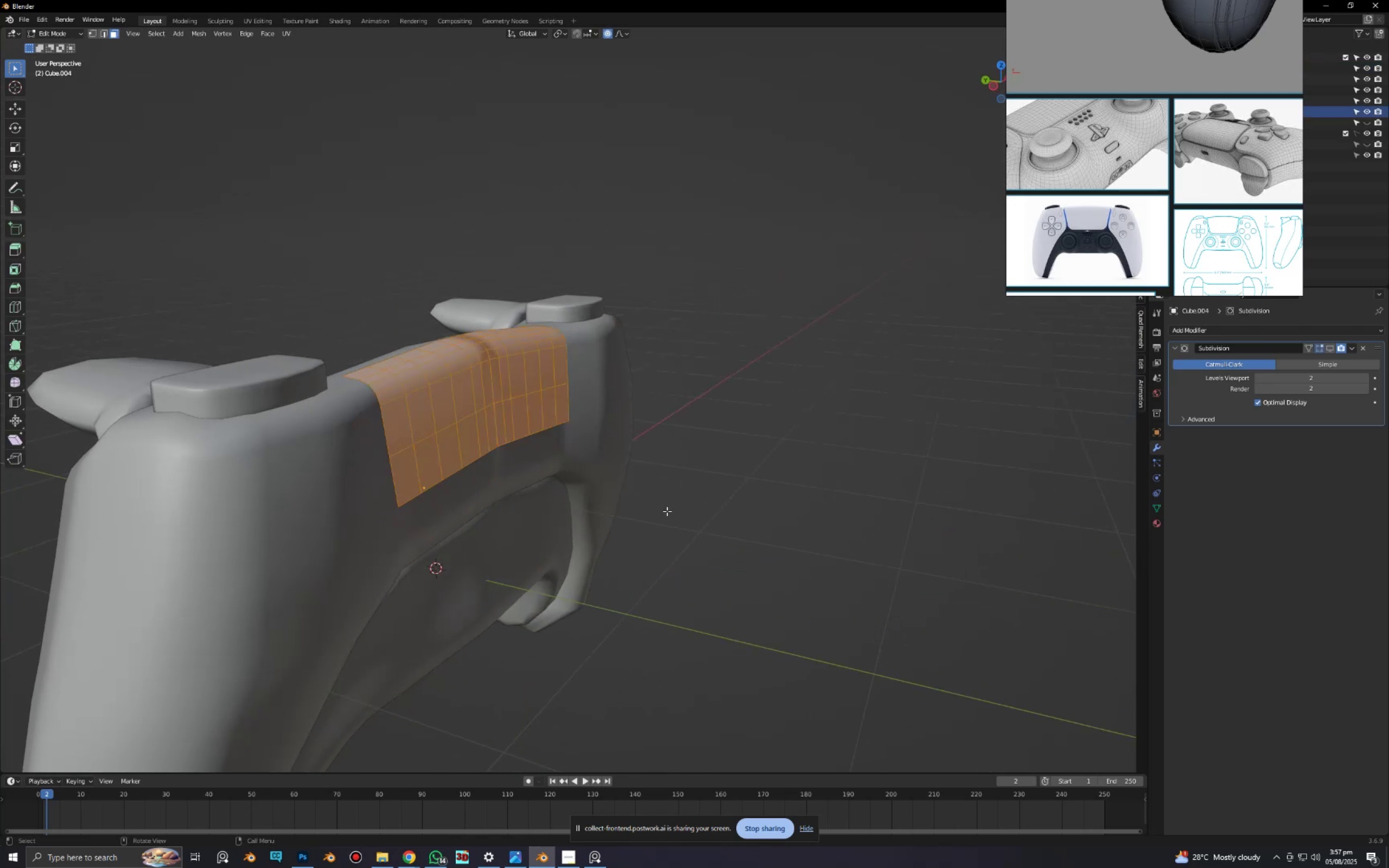 
key(Alt+AltLeft)
 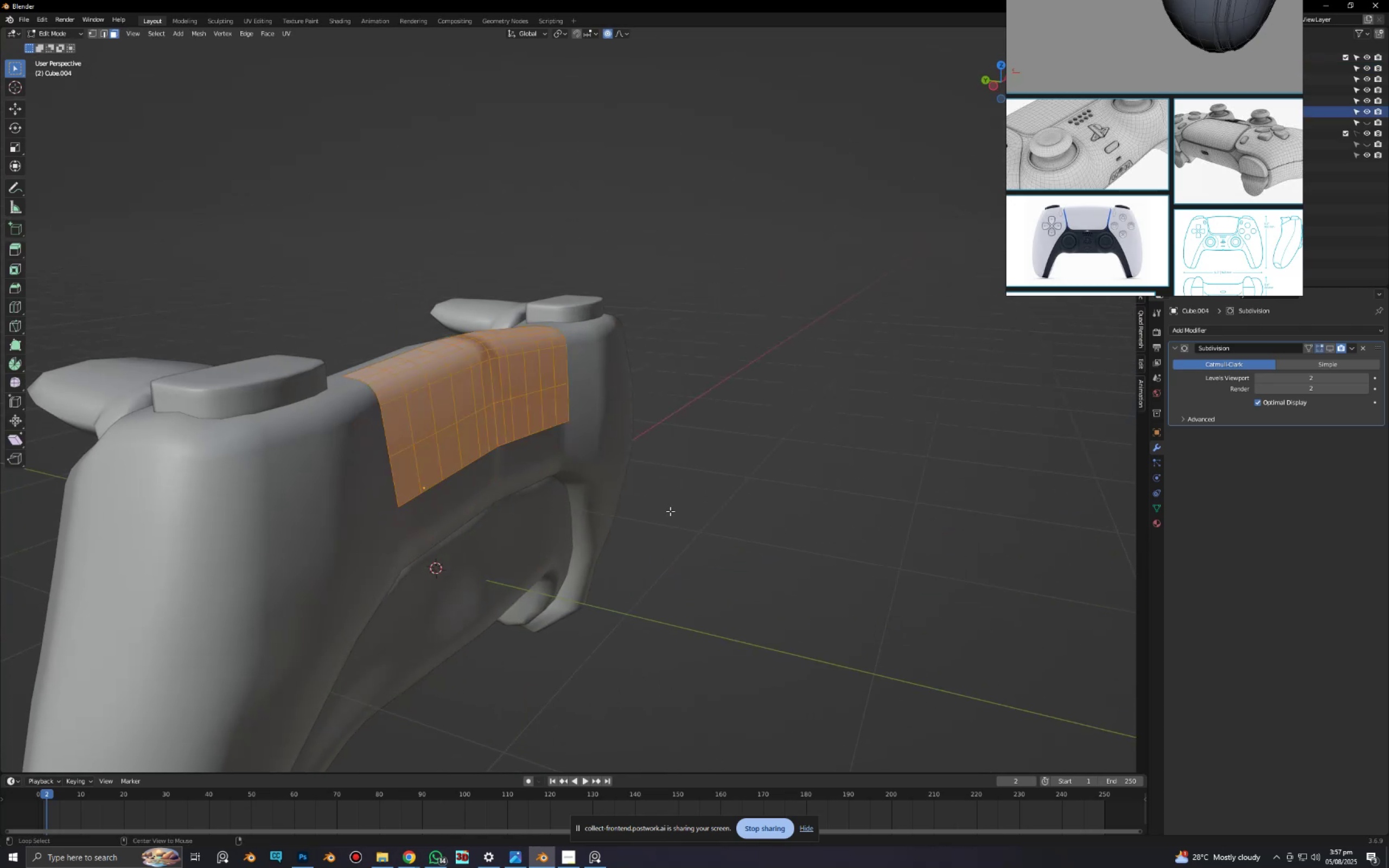 
key(Alt+E)
 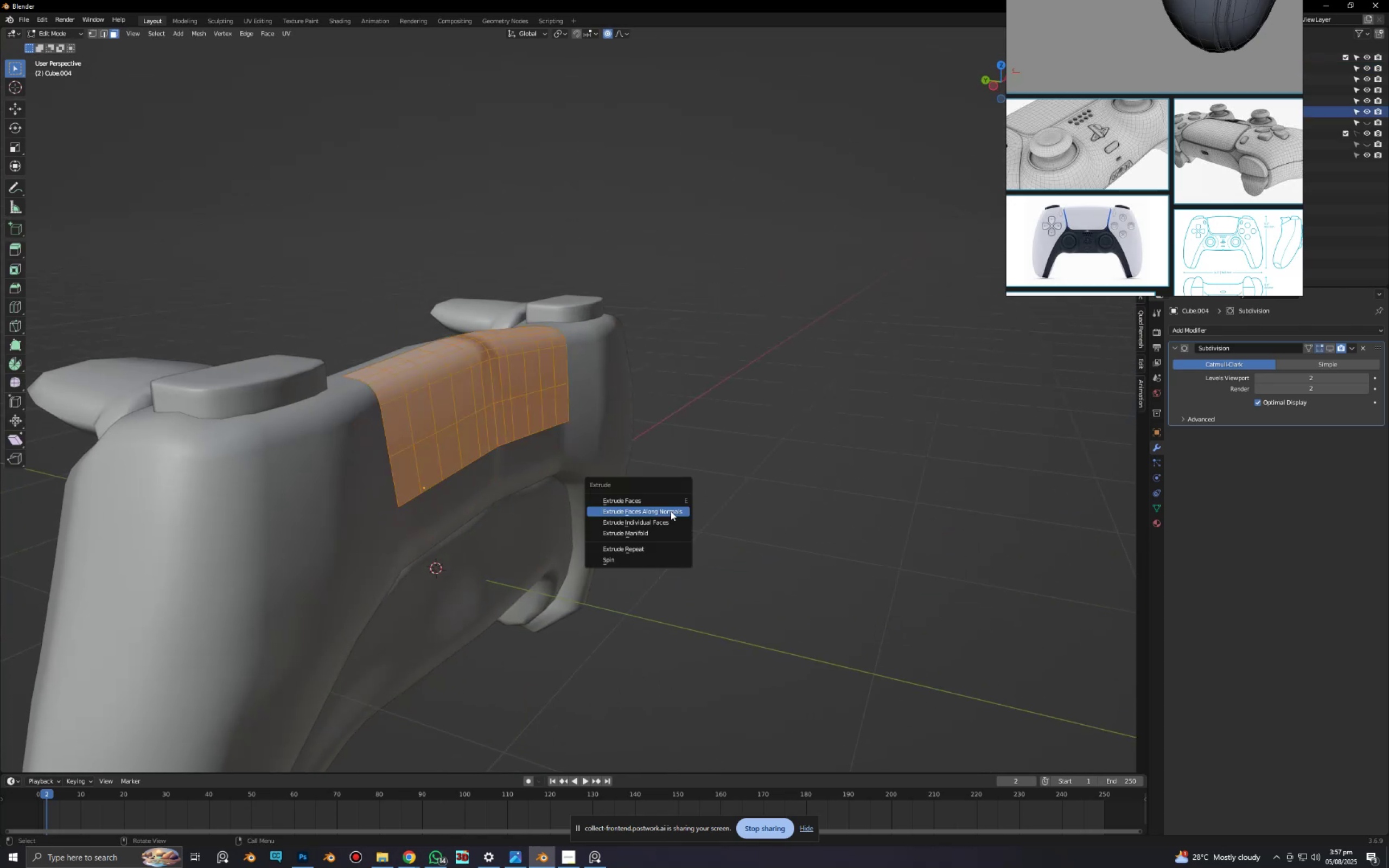 
left_click([671, 511])
 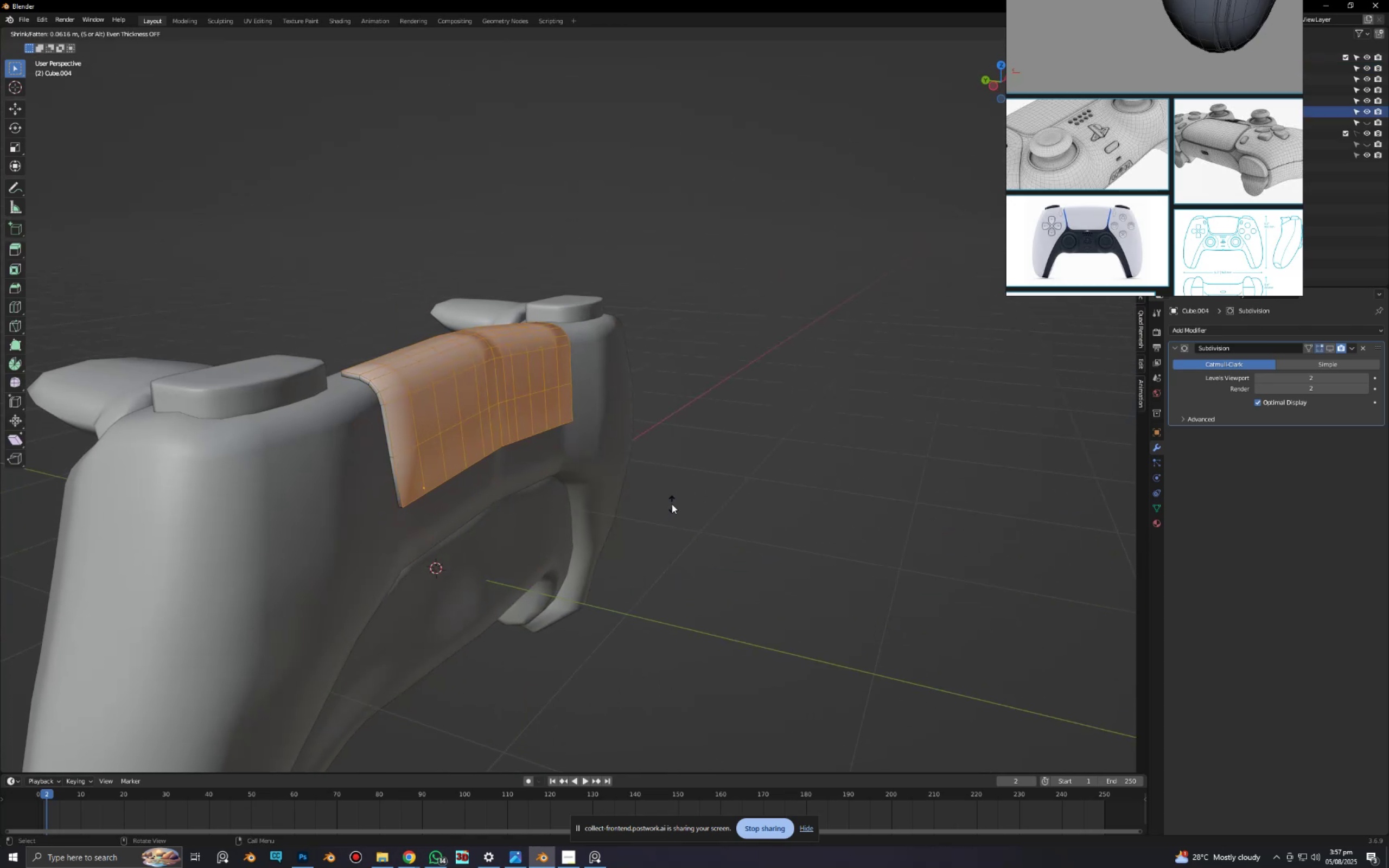 
double_click([676, 521])
 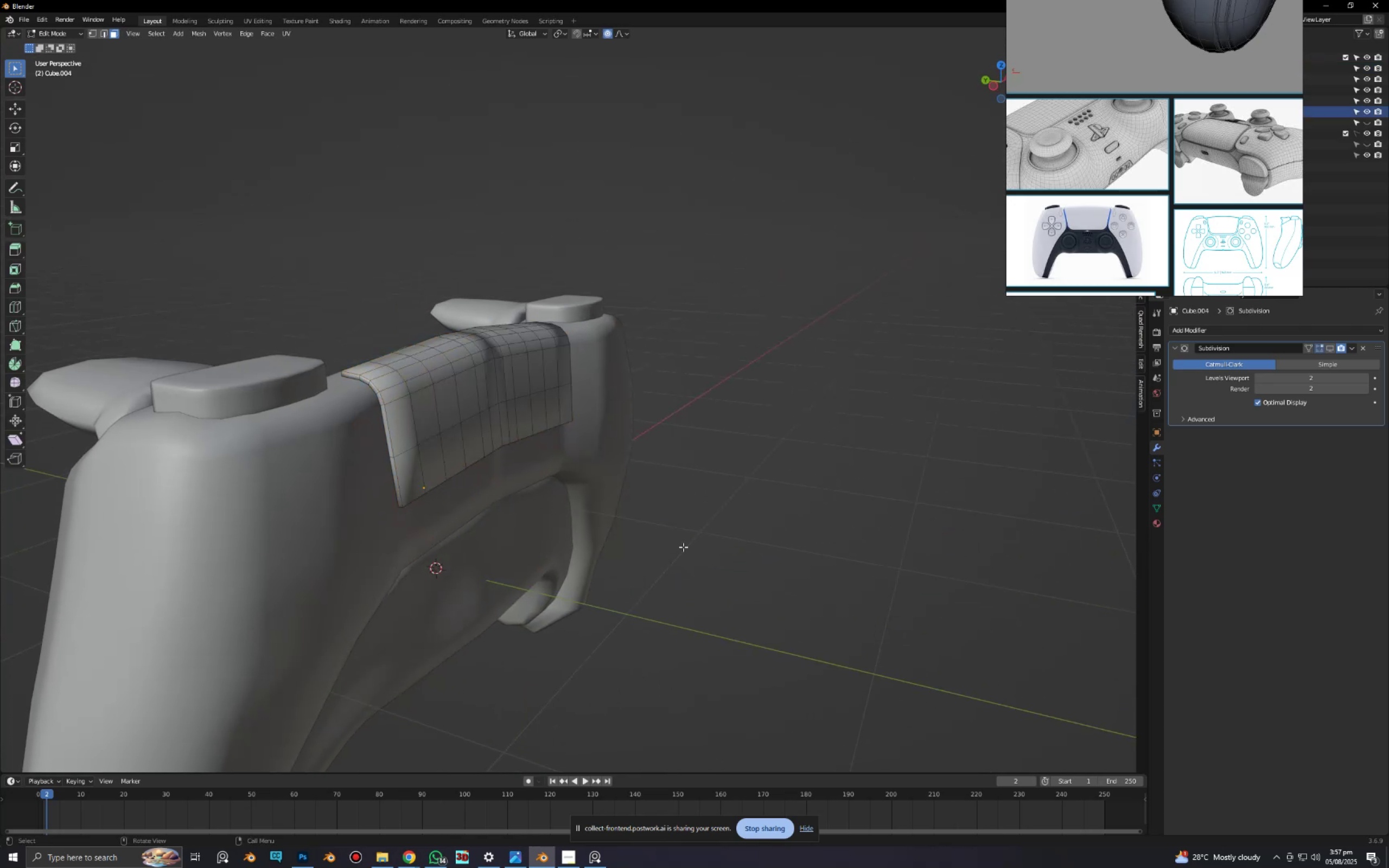 
key(Tab)
 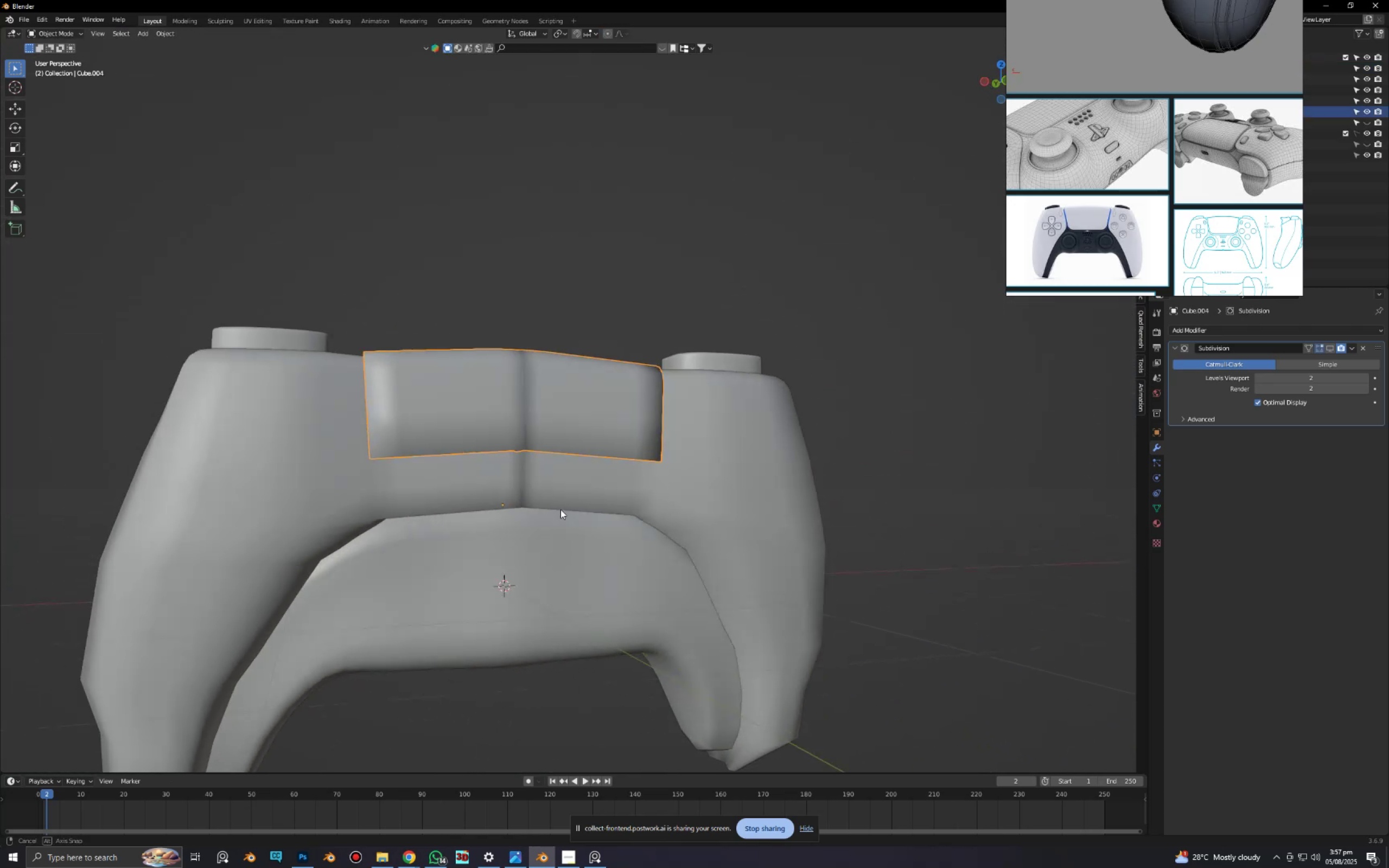 
key(Tab)
 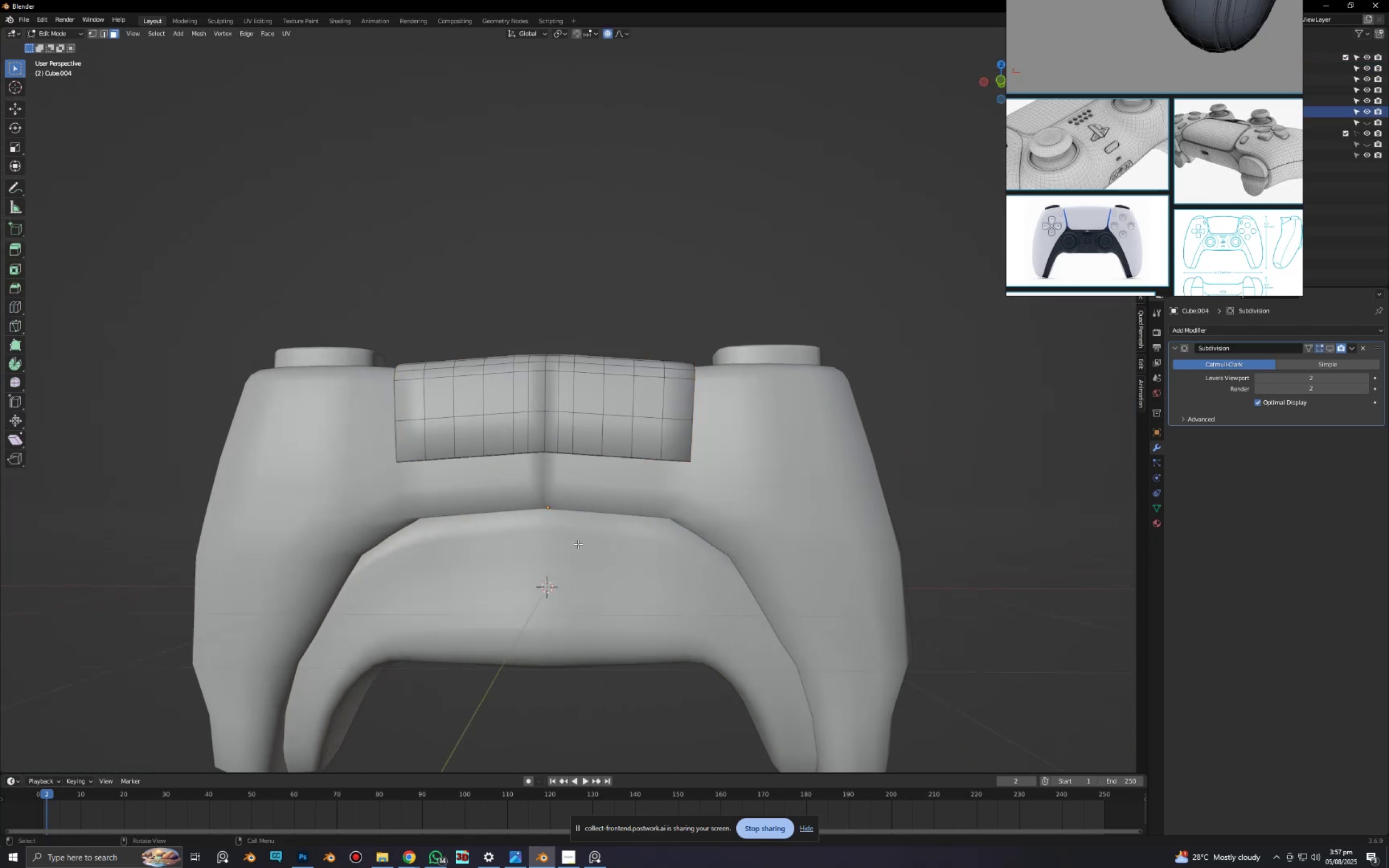 
scroll: coordinate [554, 540], scroll_direction: down, amount: 3.0
 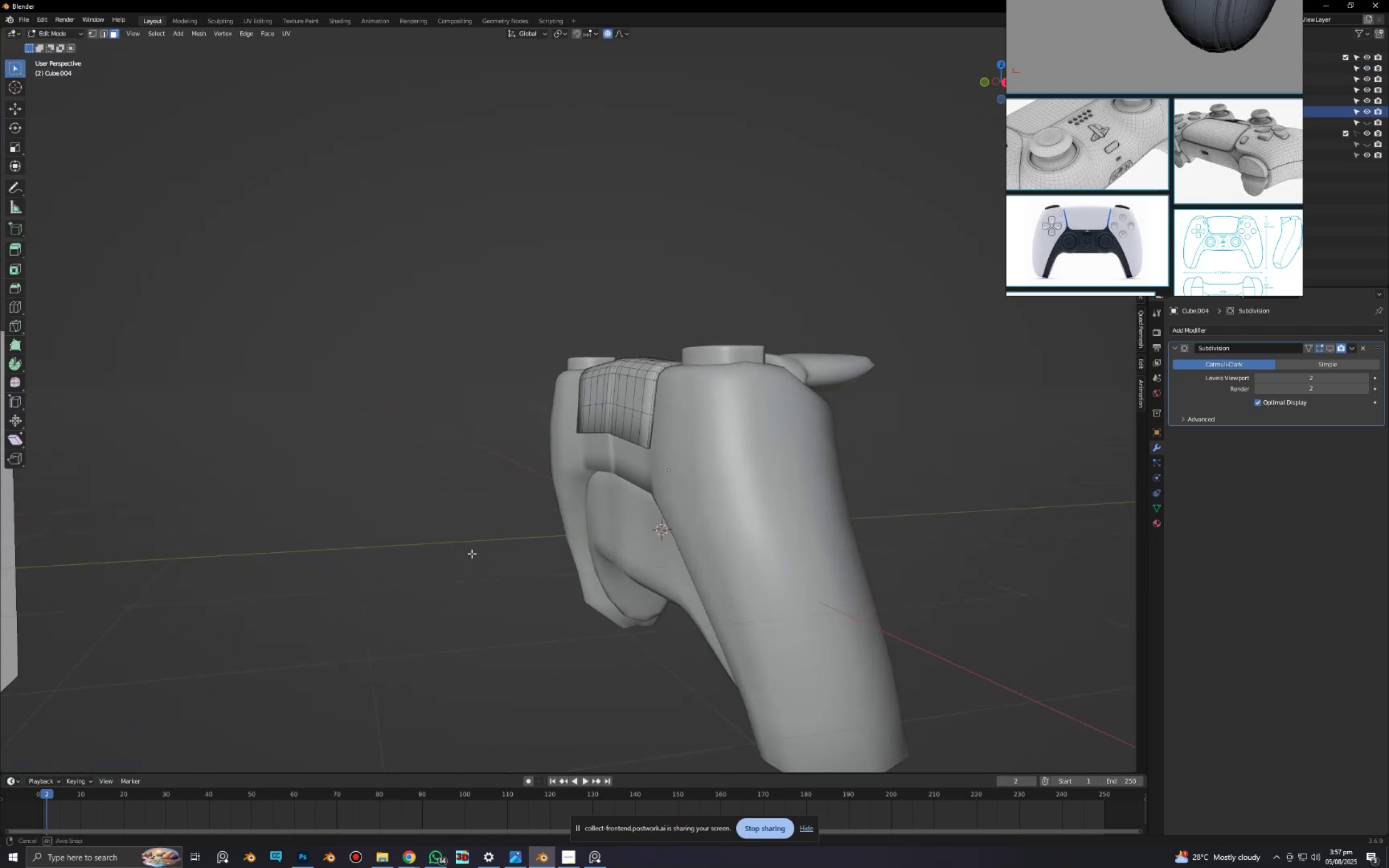 
key(Tab)
 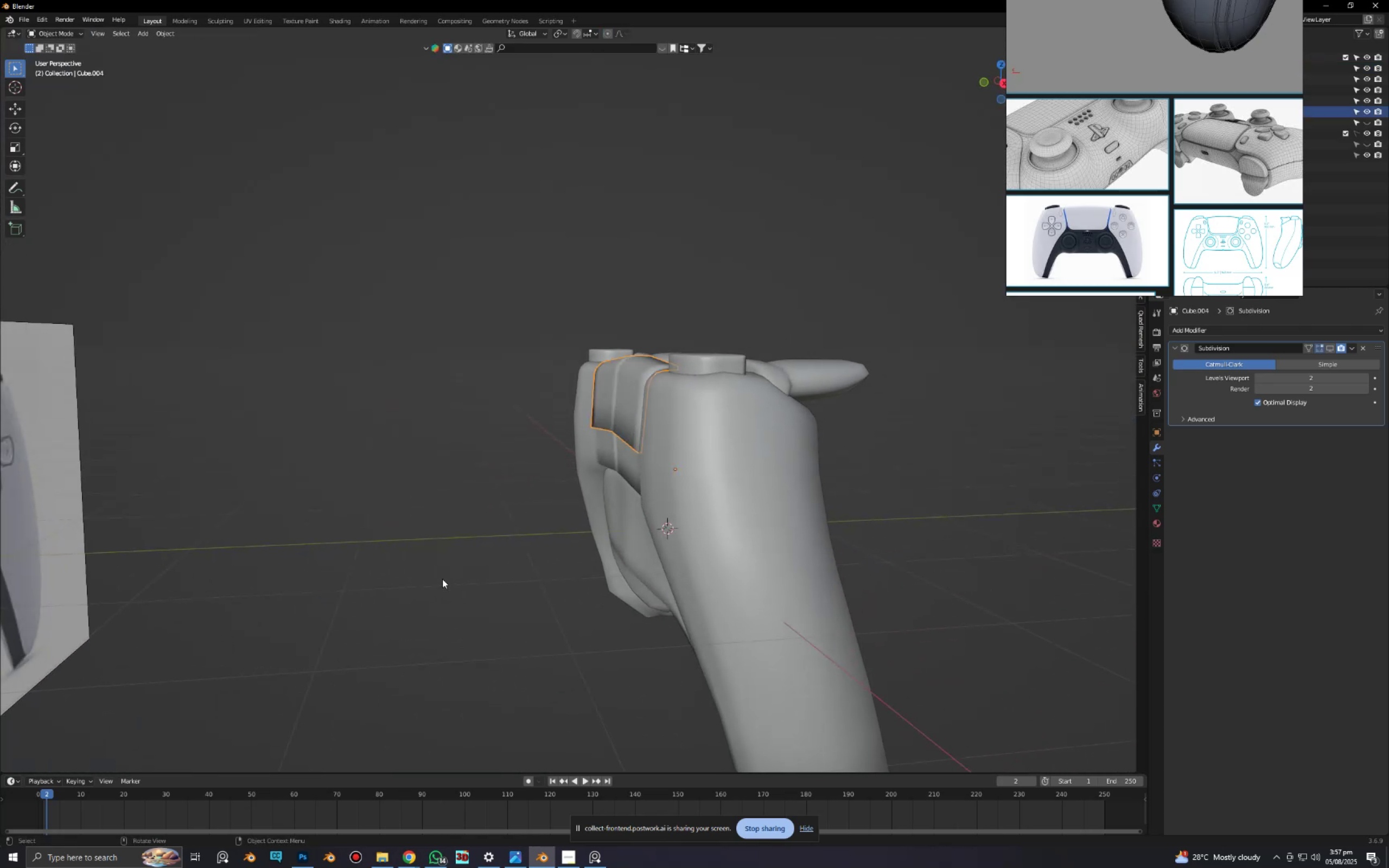 
left_click([435, 580])
 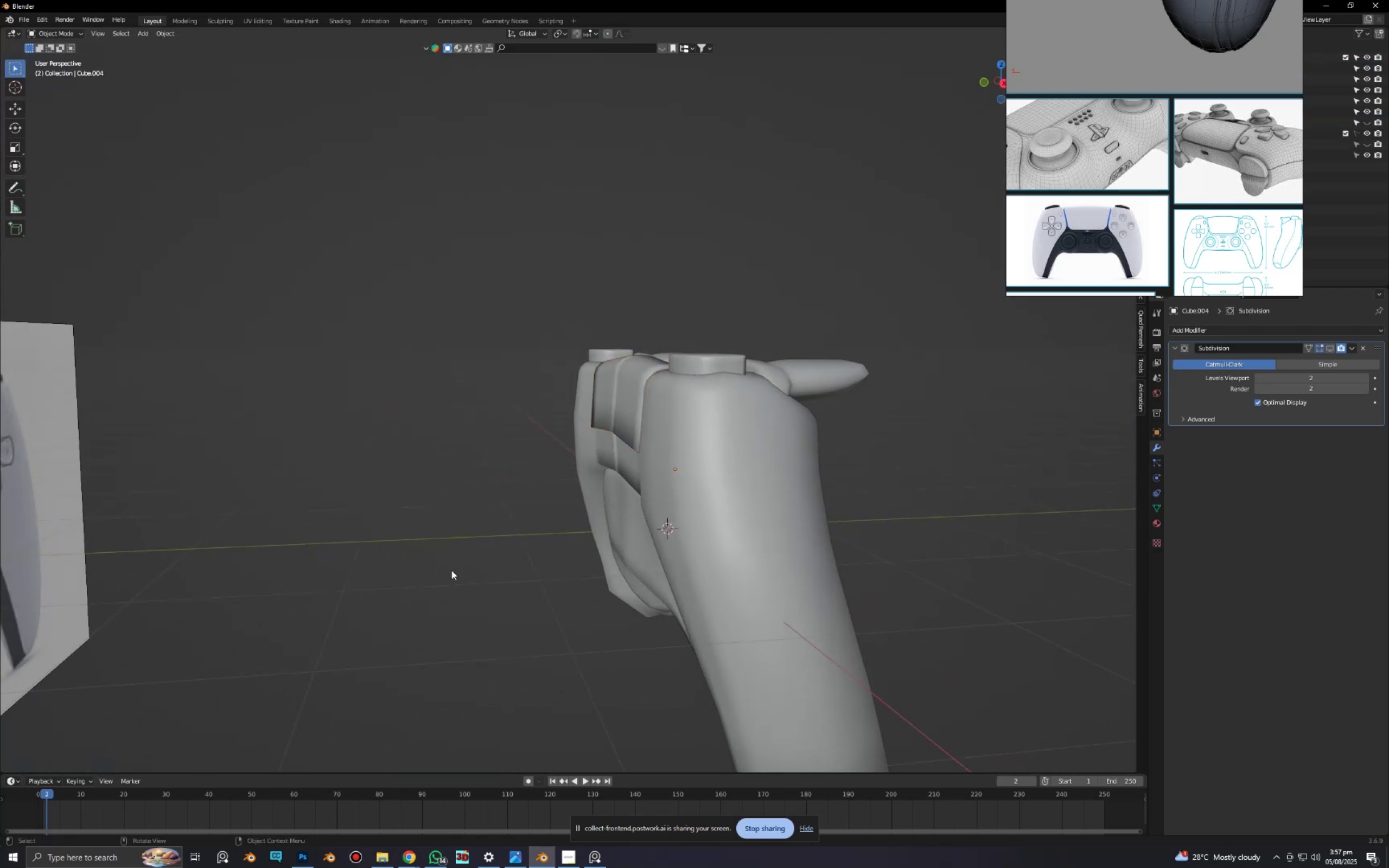 
scroll: coordinate [486, 455], scroll_direction: up, amount: 5.0
 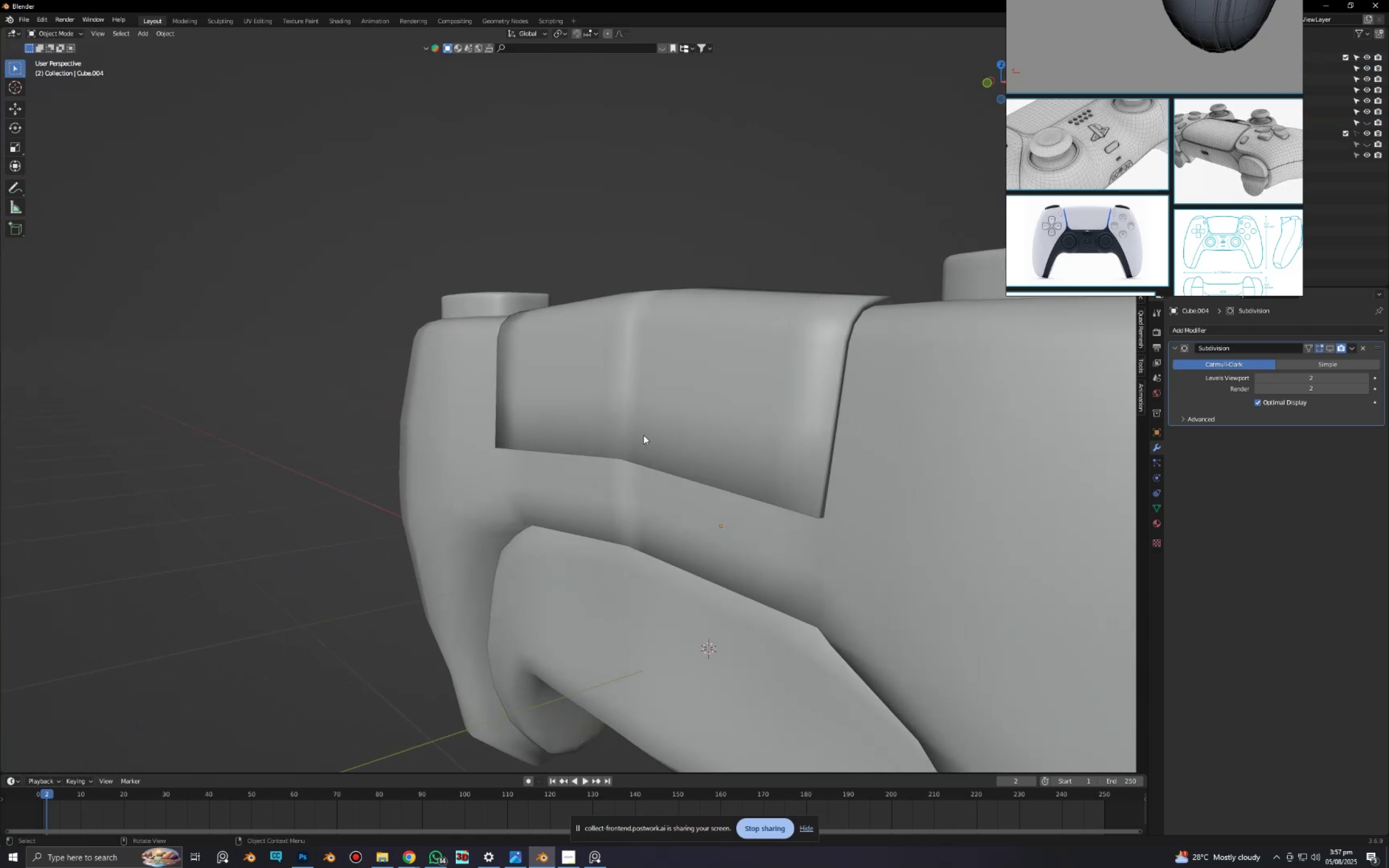 
left_click([719, 420])
 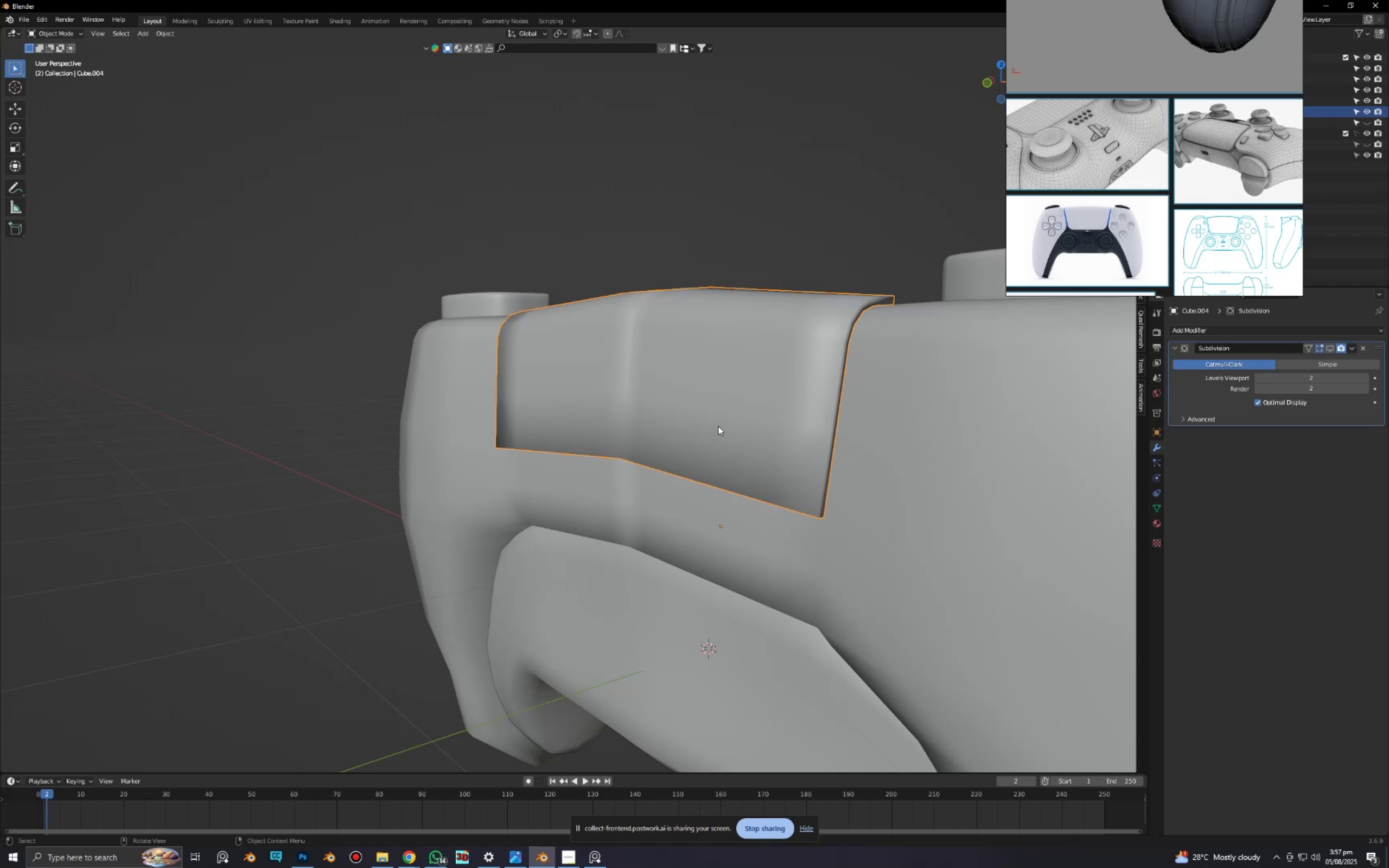 
key(Tab)
 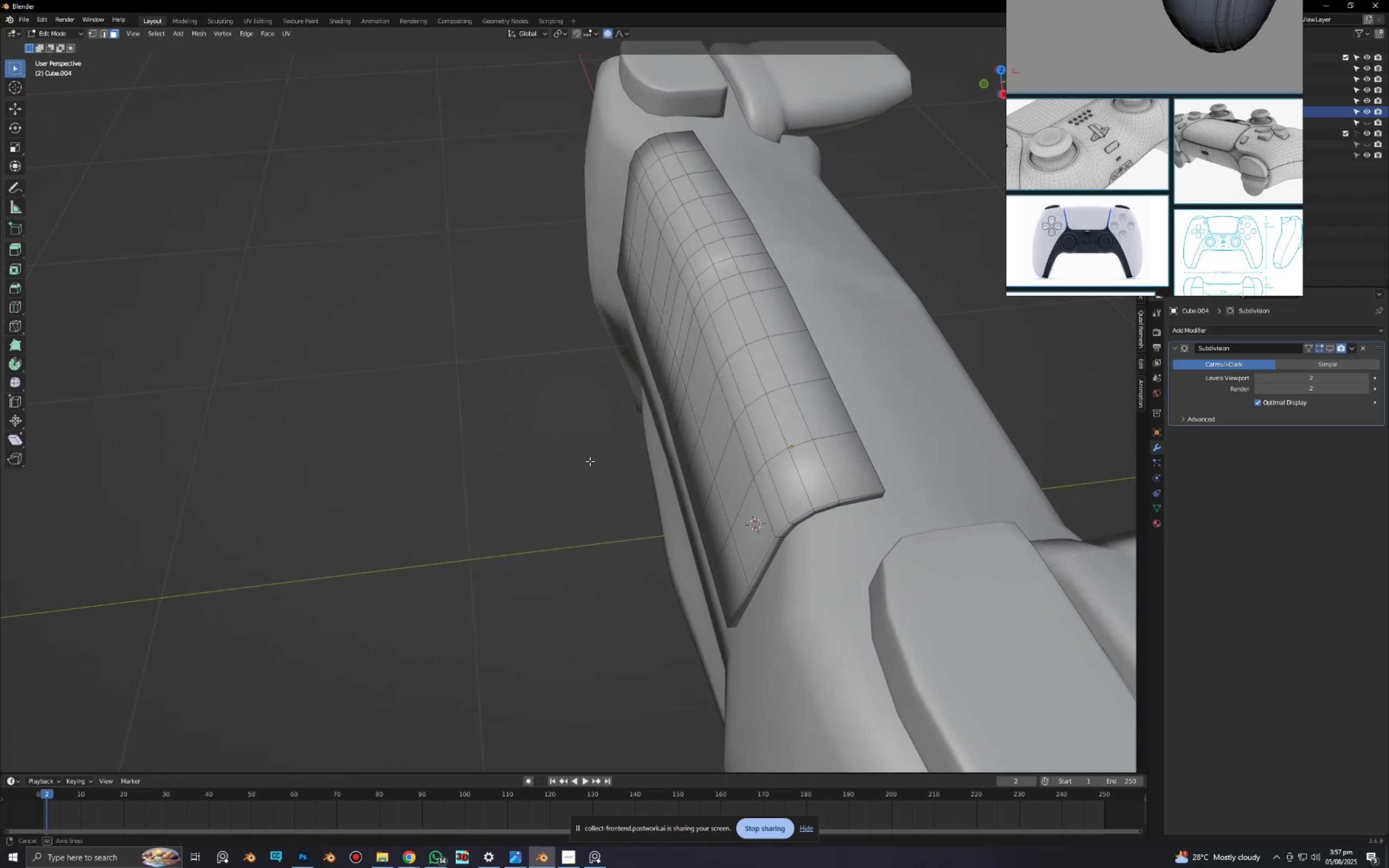 
key(2)
 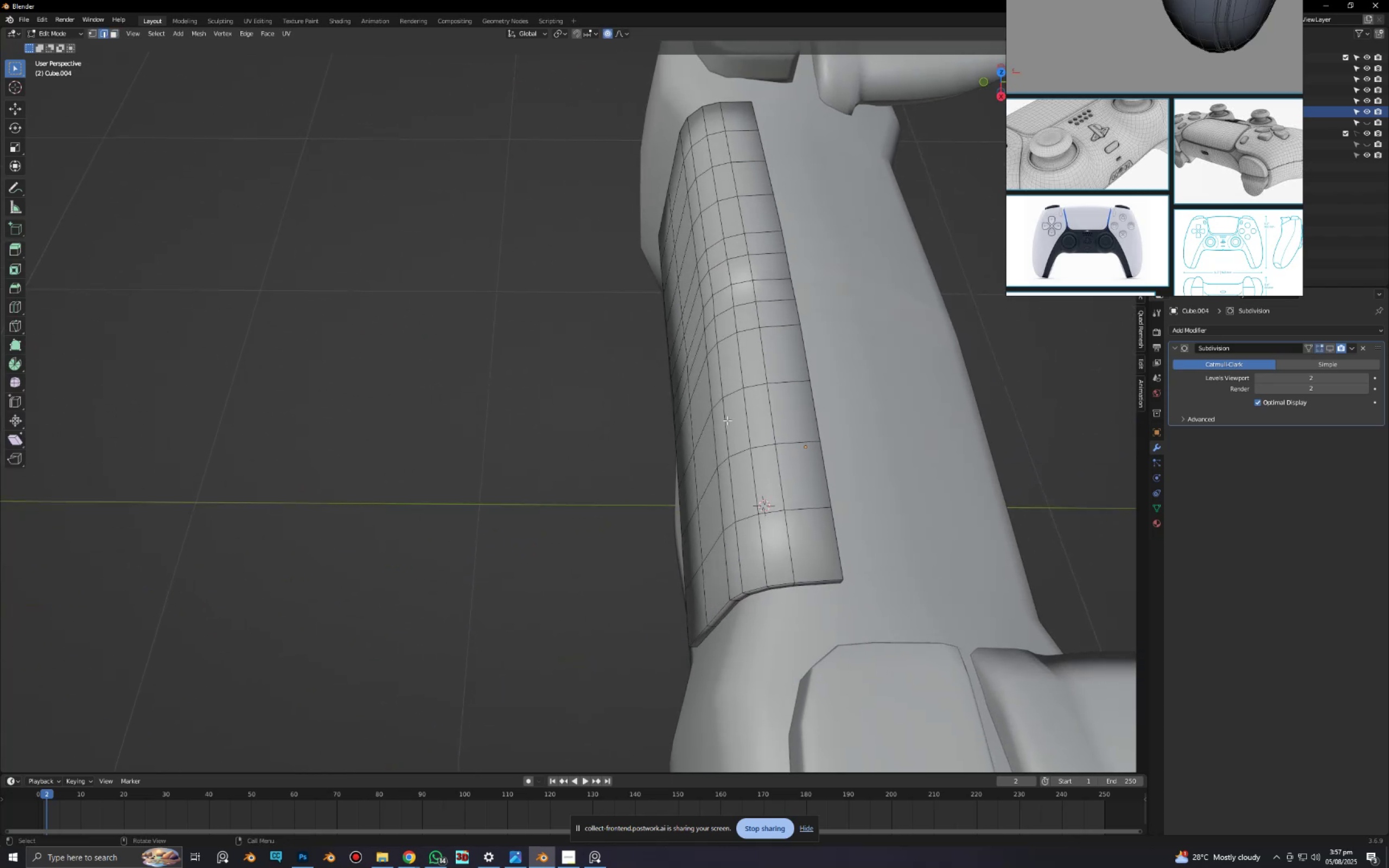 
hold_key(key=AltLeft, duration=0.33)
left_click([693, 426])
 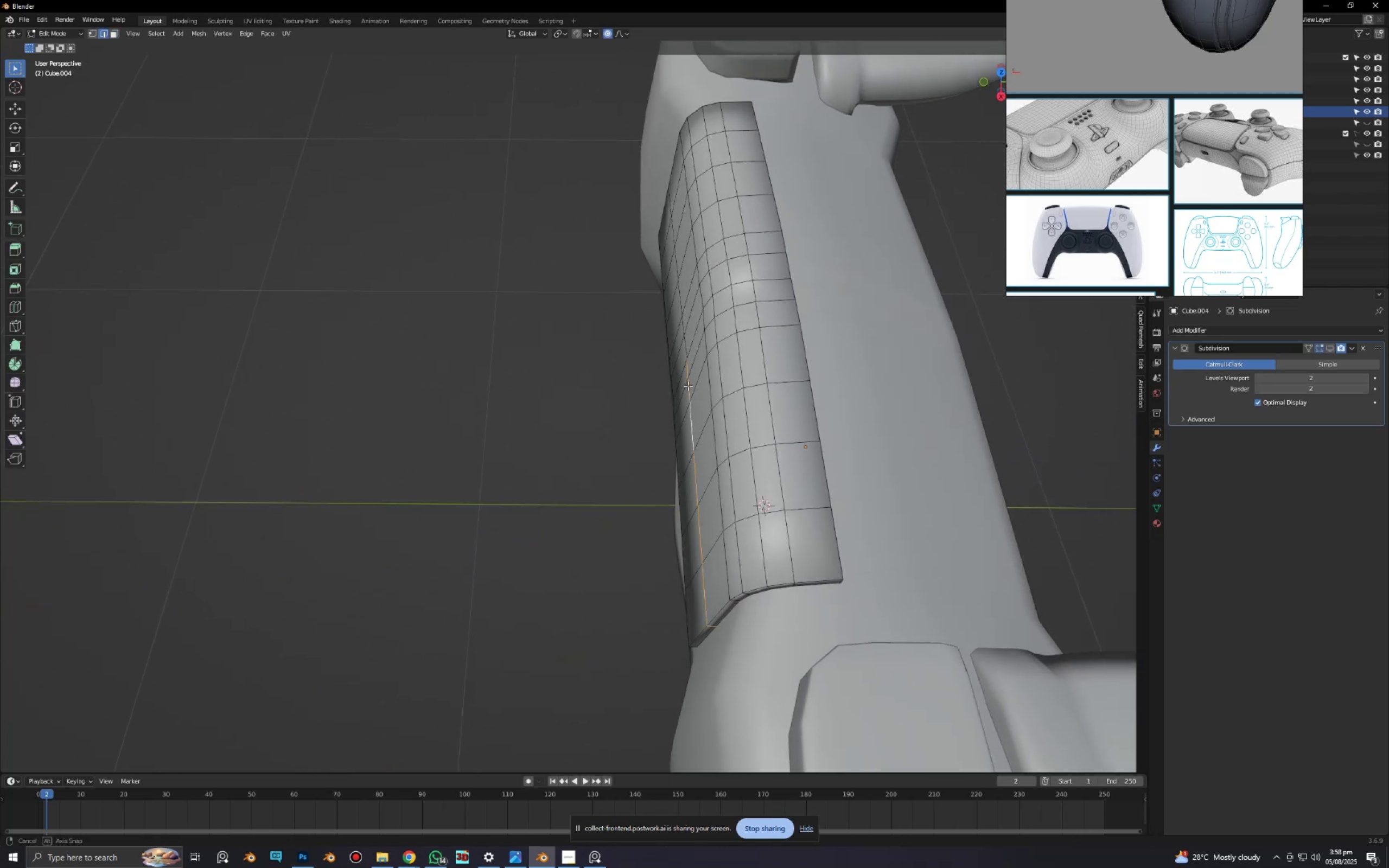 
scroll: coordinate [756, 364], scroll_direction: up, amount: 4.0
 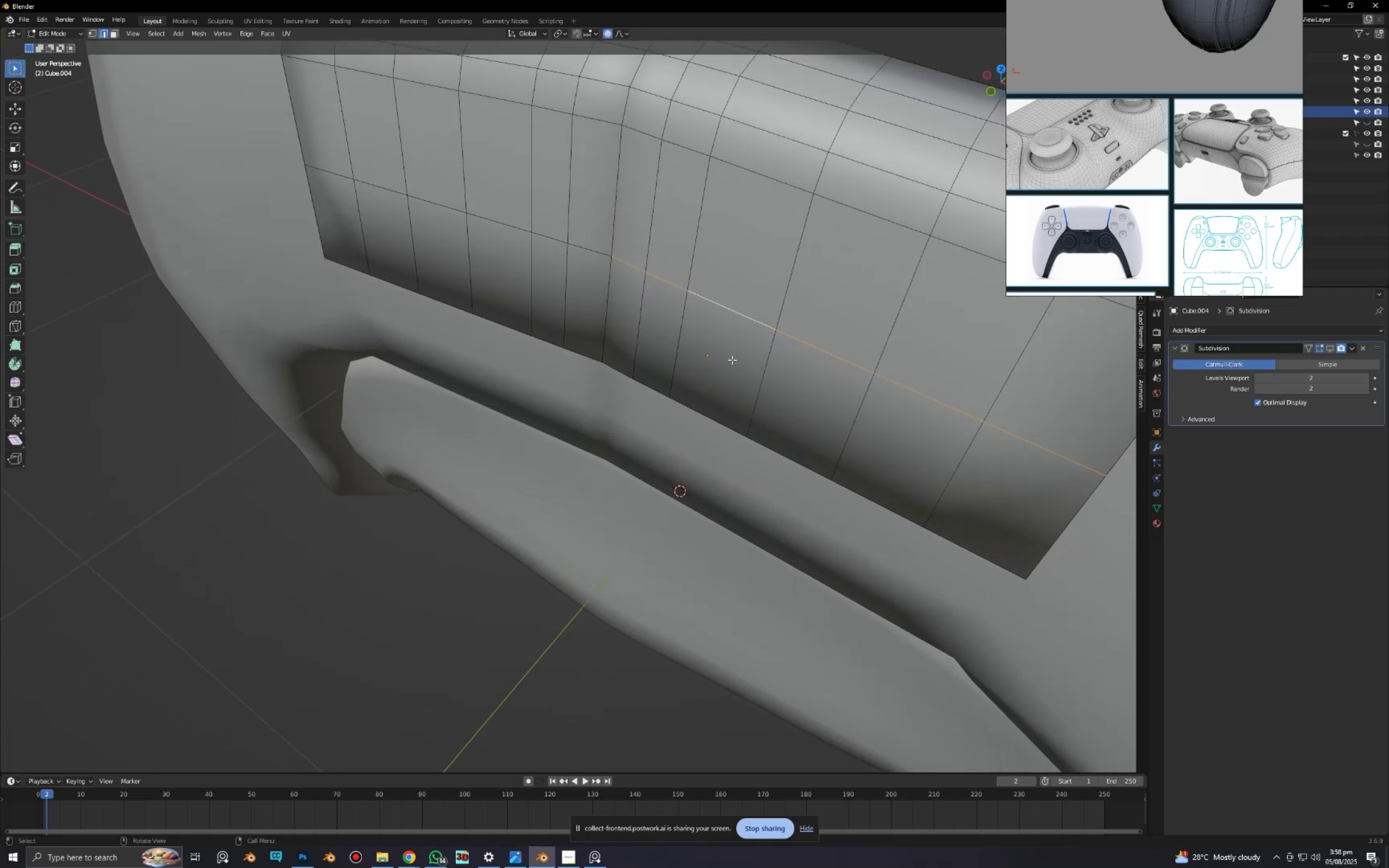 
key(1)
 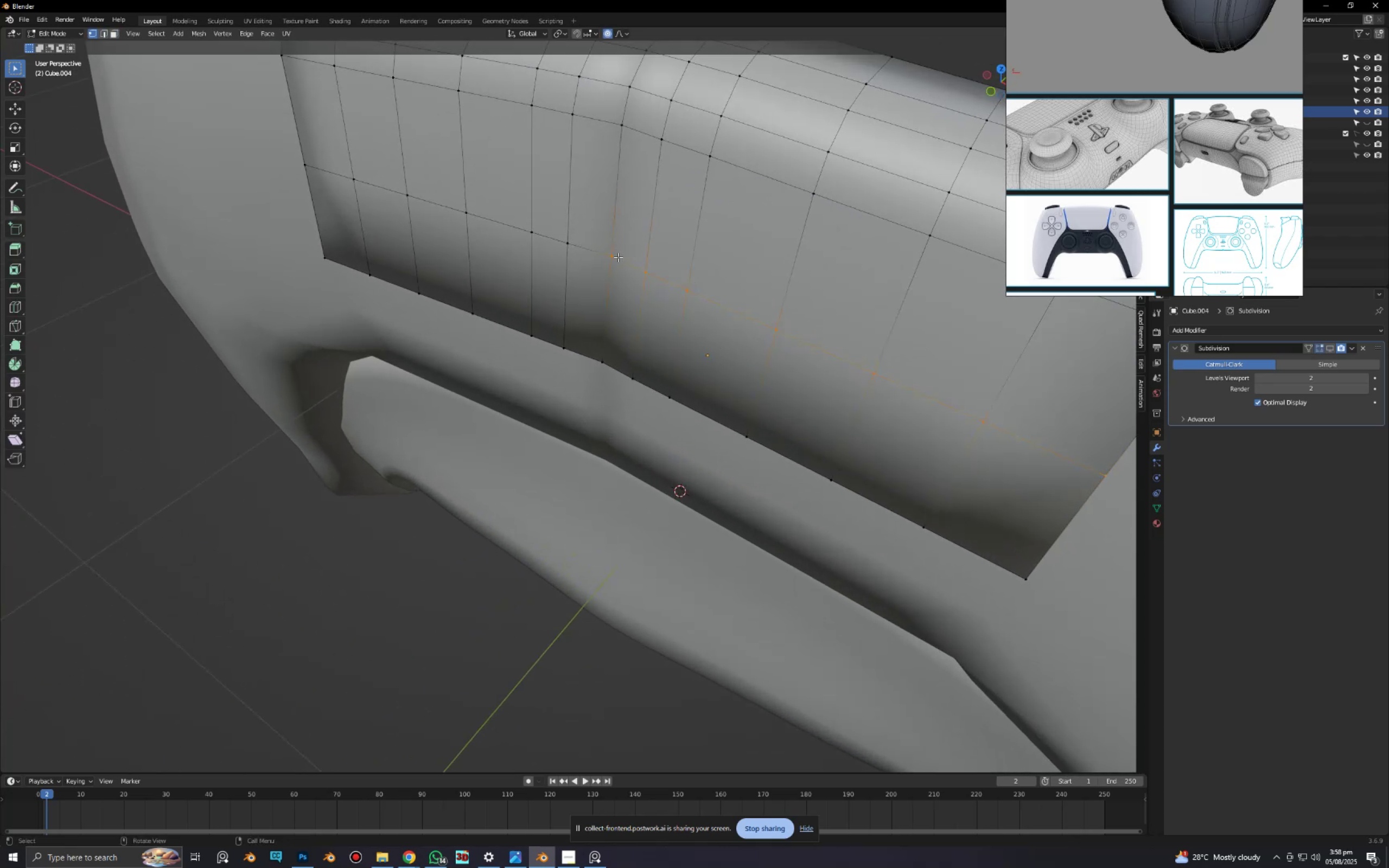 
left_click([610, 245])
 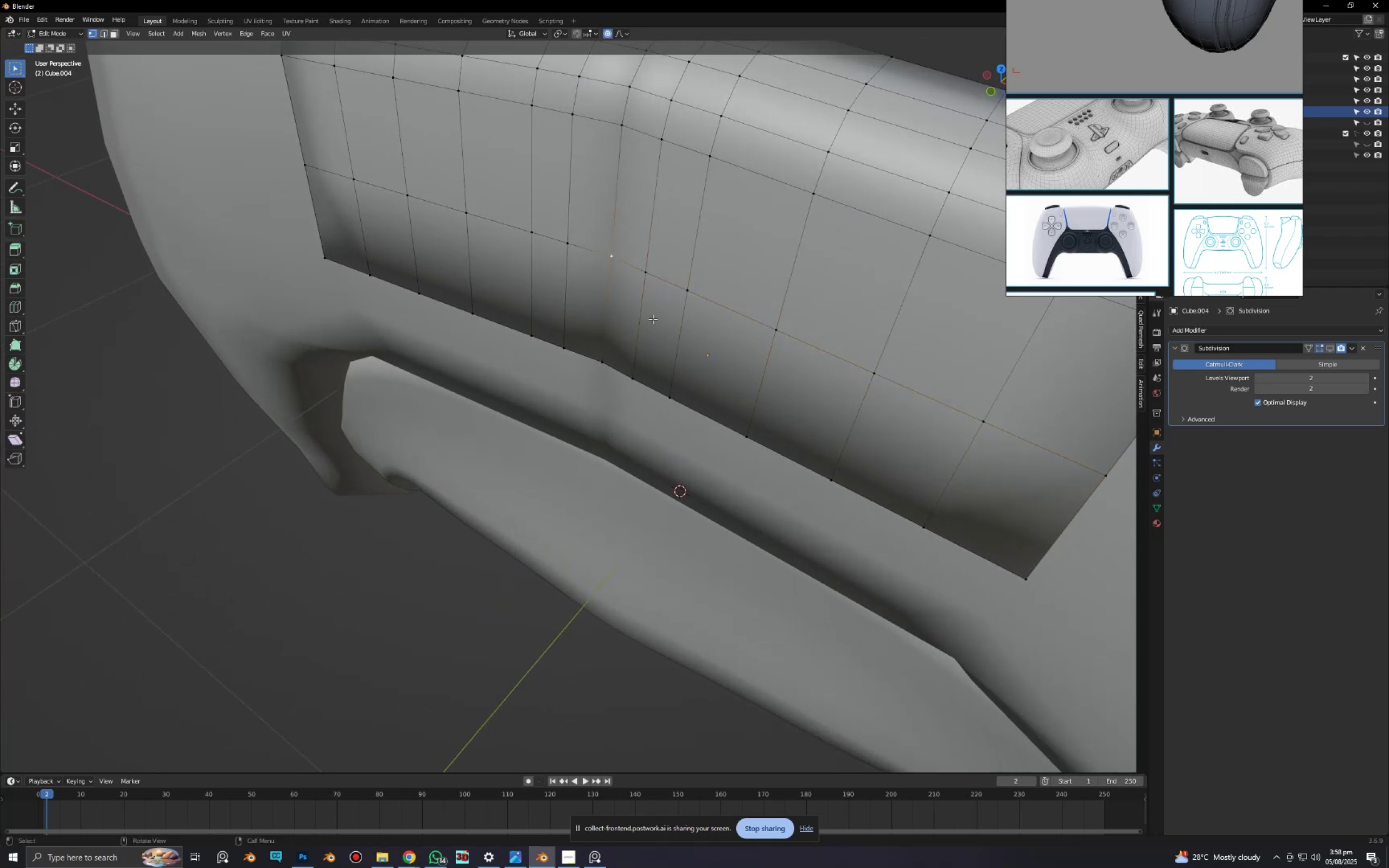 
key(G)
 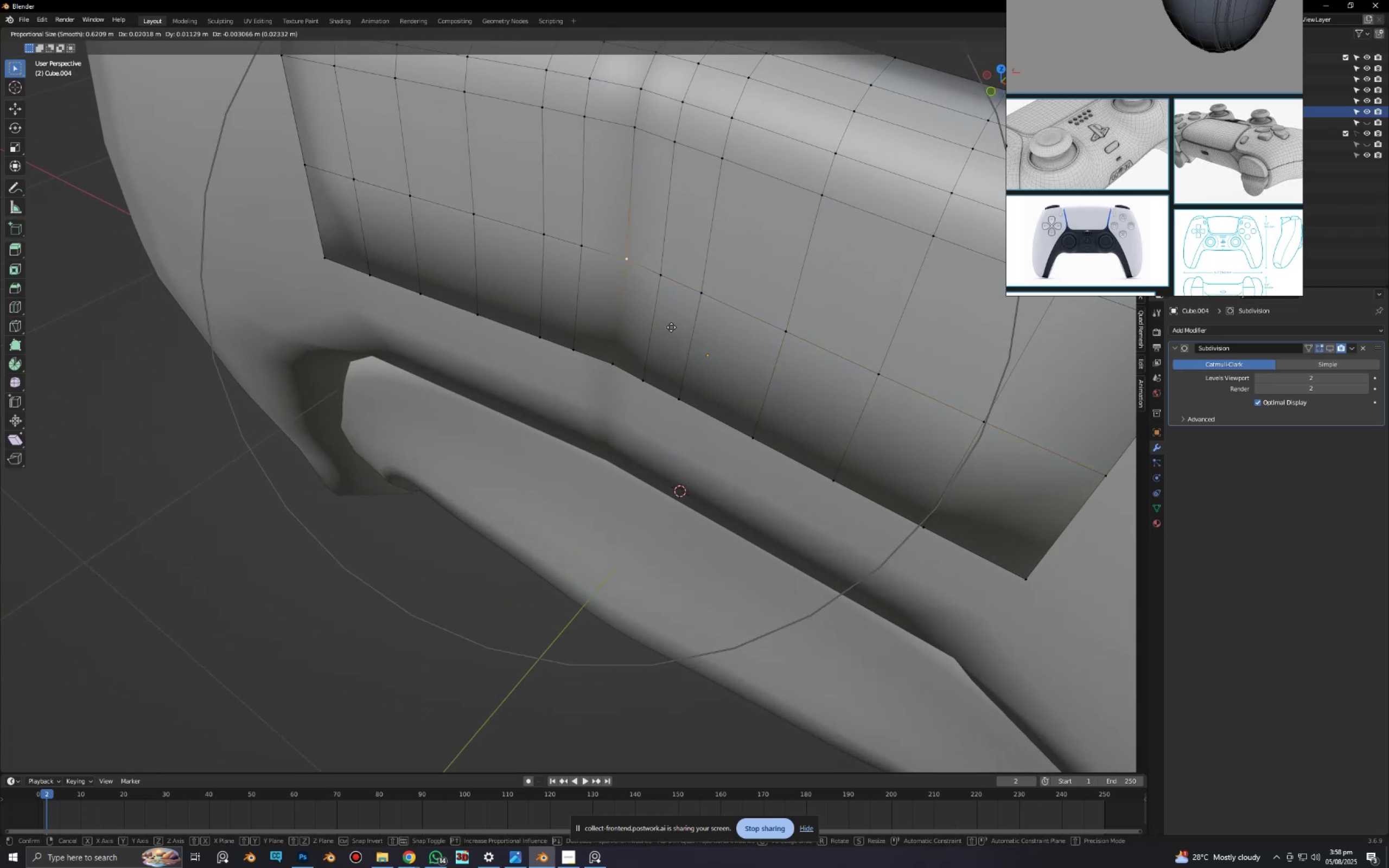 
right_click([664, 327])
 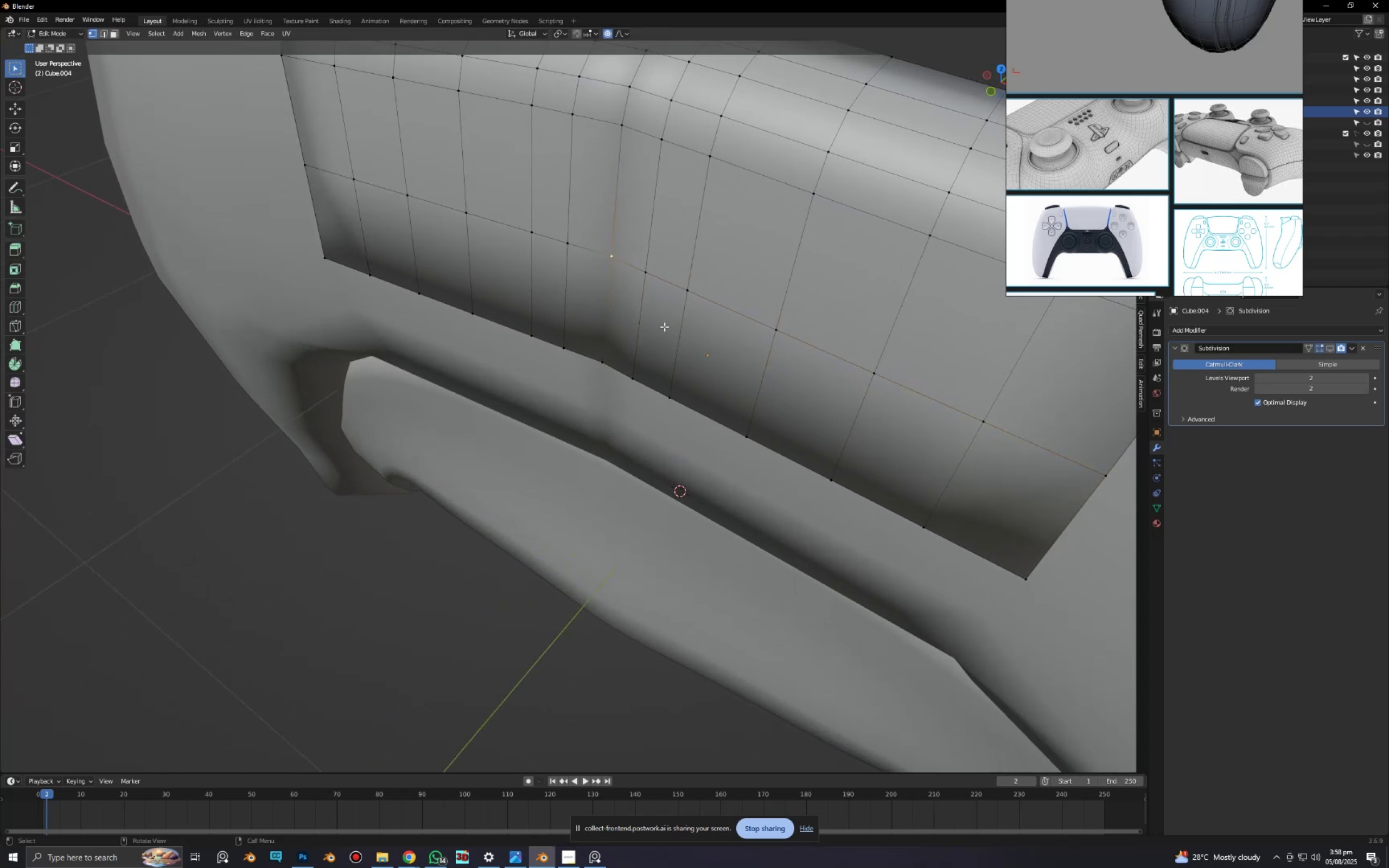 
type(ogx)
 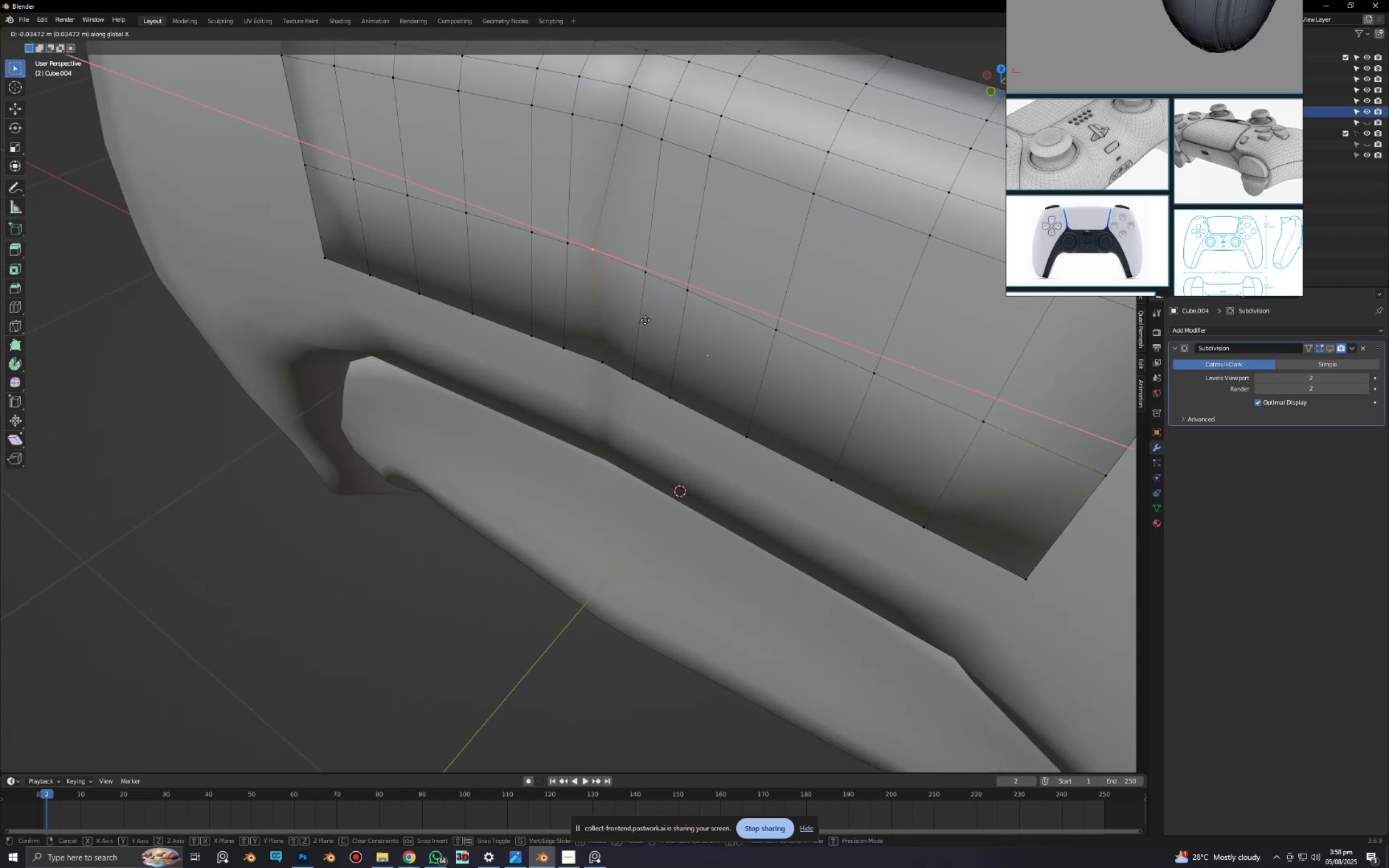 
right_click([661, 327])
 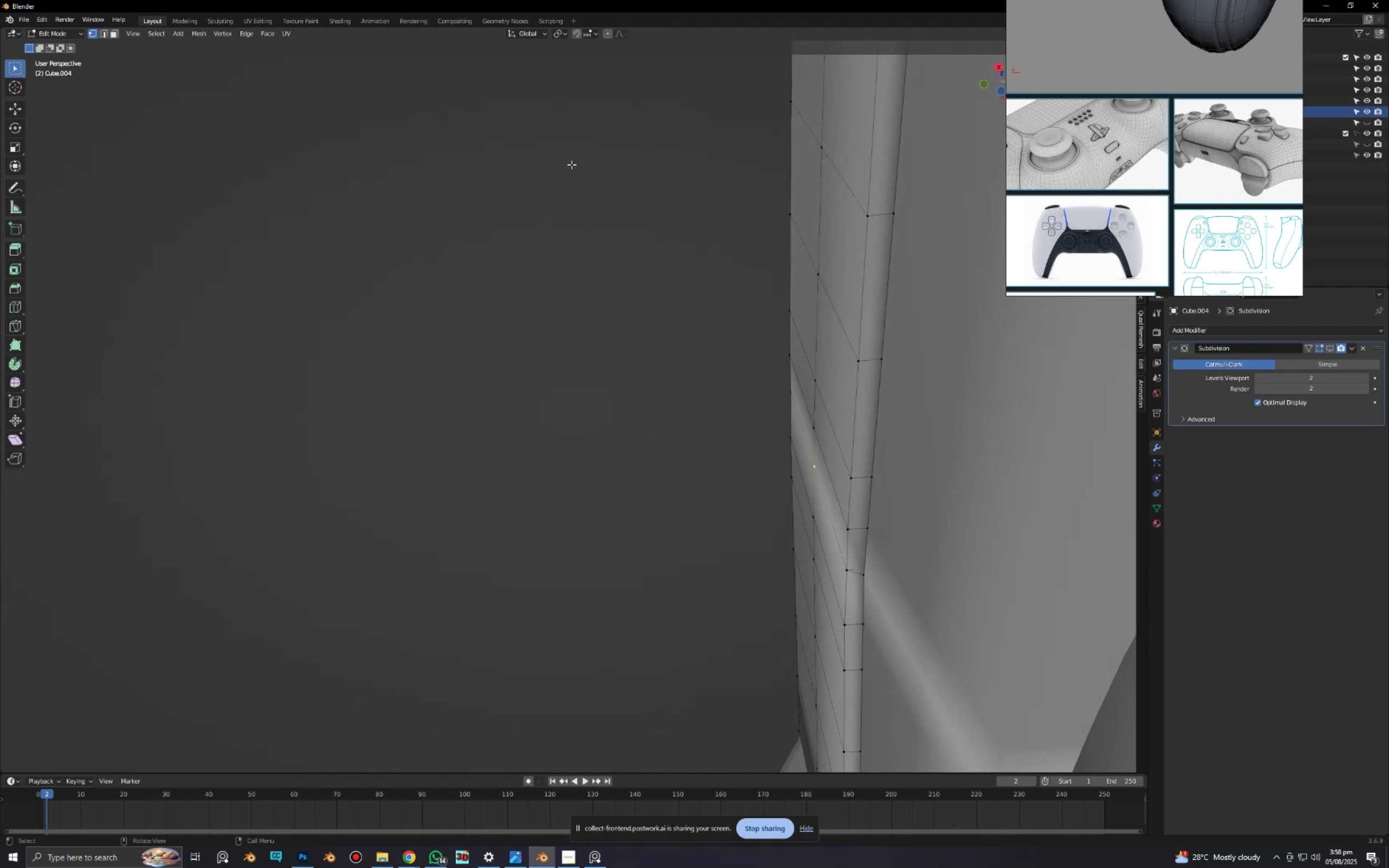 
key(Slash)
 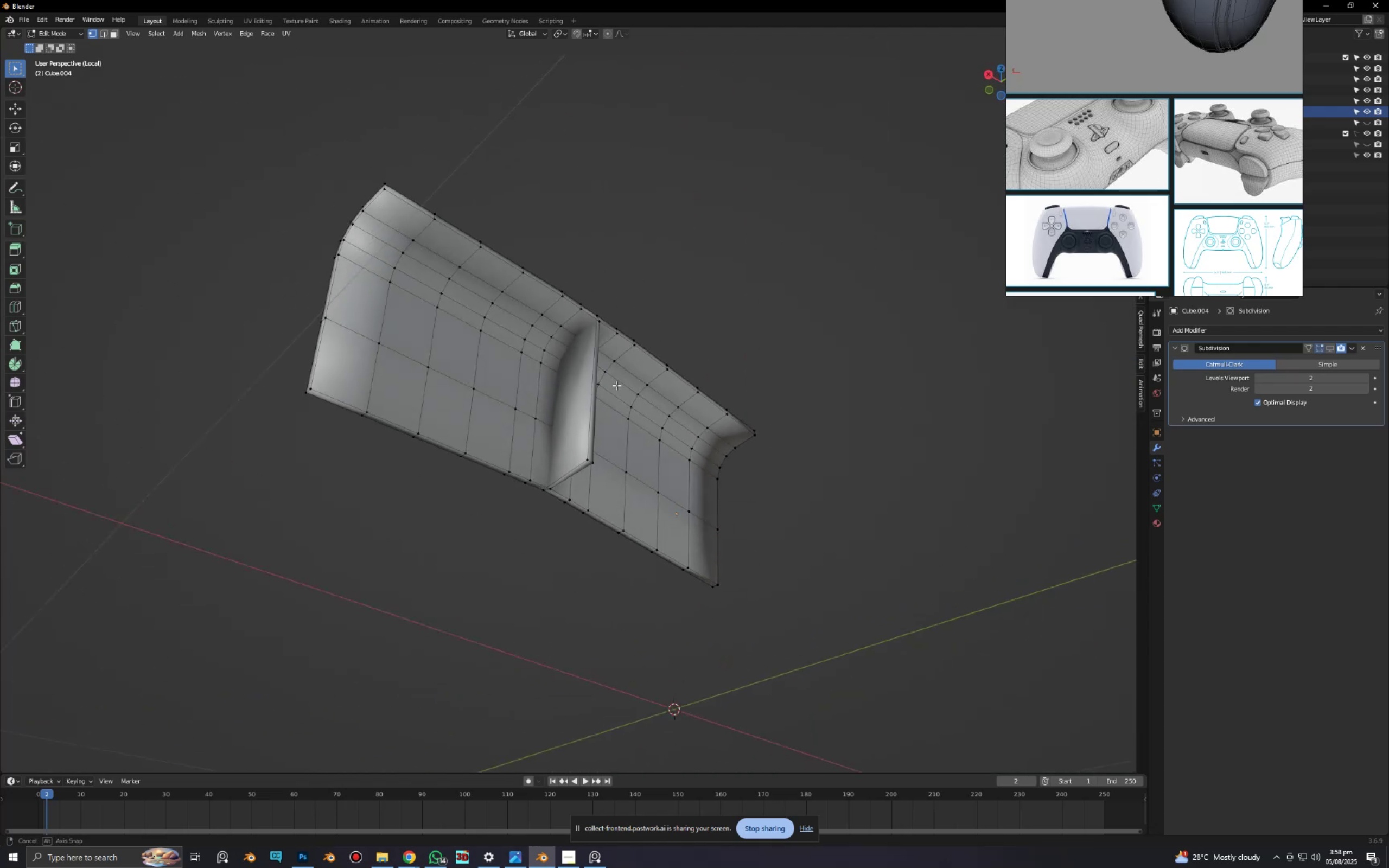 
scroll: coordinate [588, 416], scroll_direction: up, amount: 5.0
 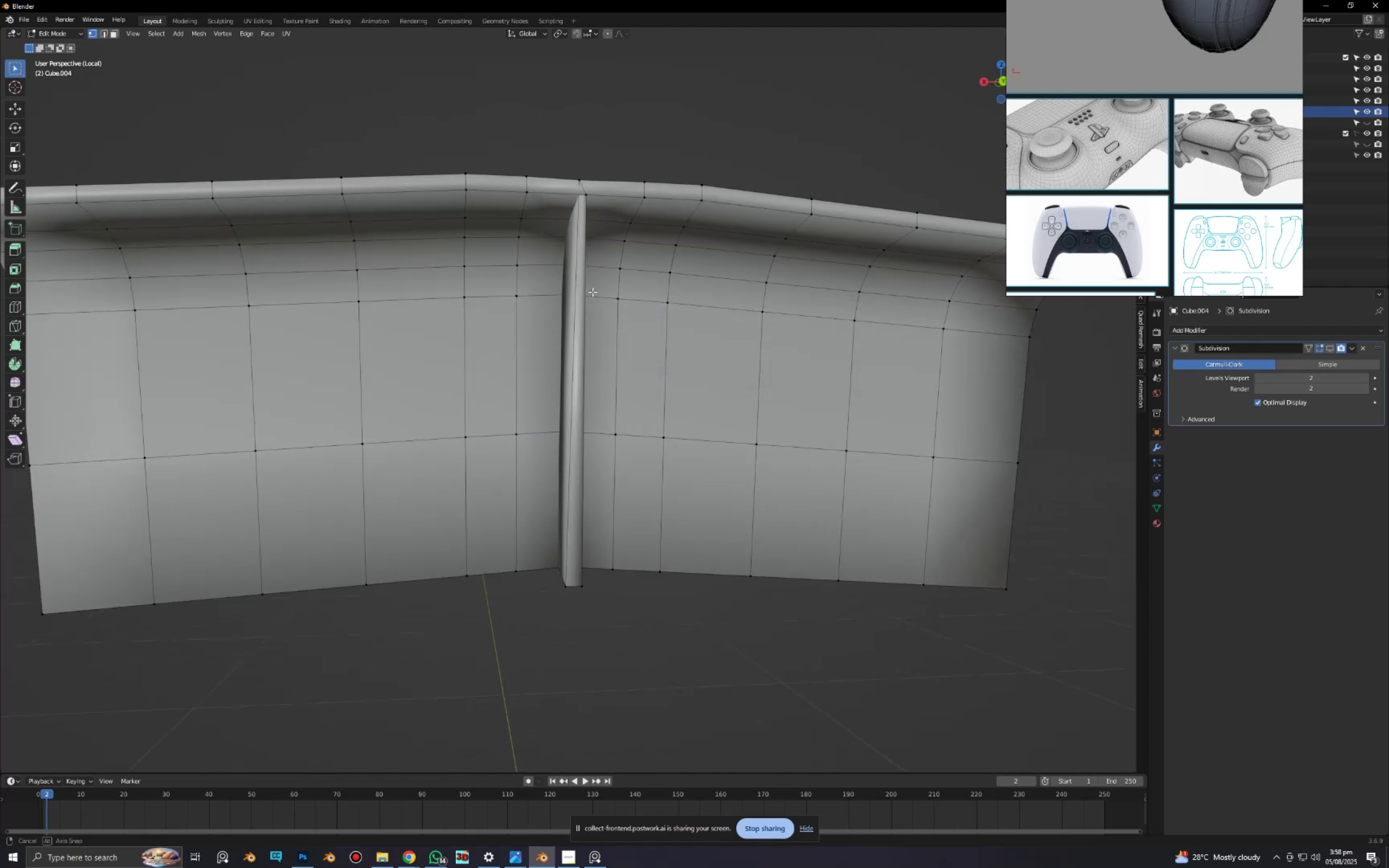 
key(3)
 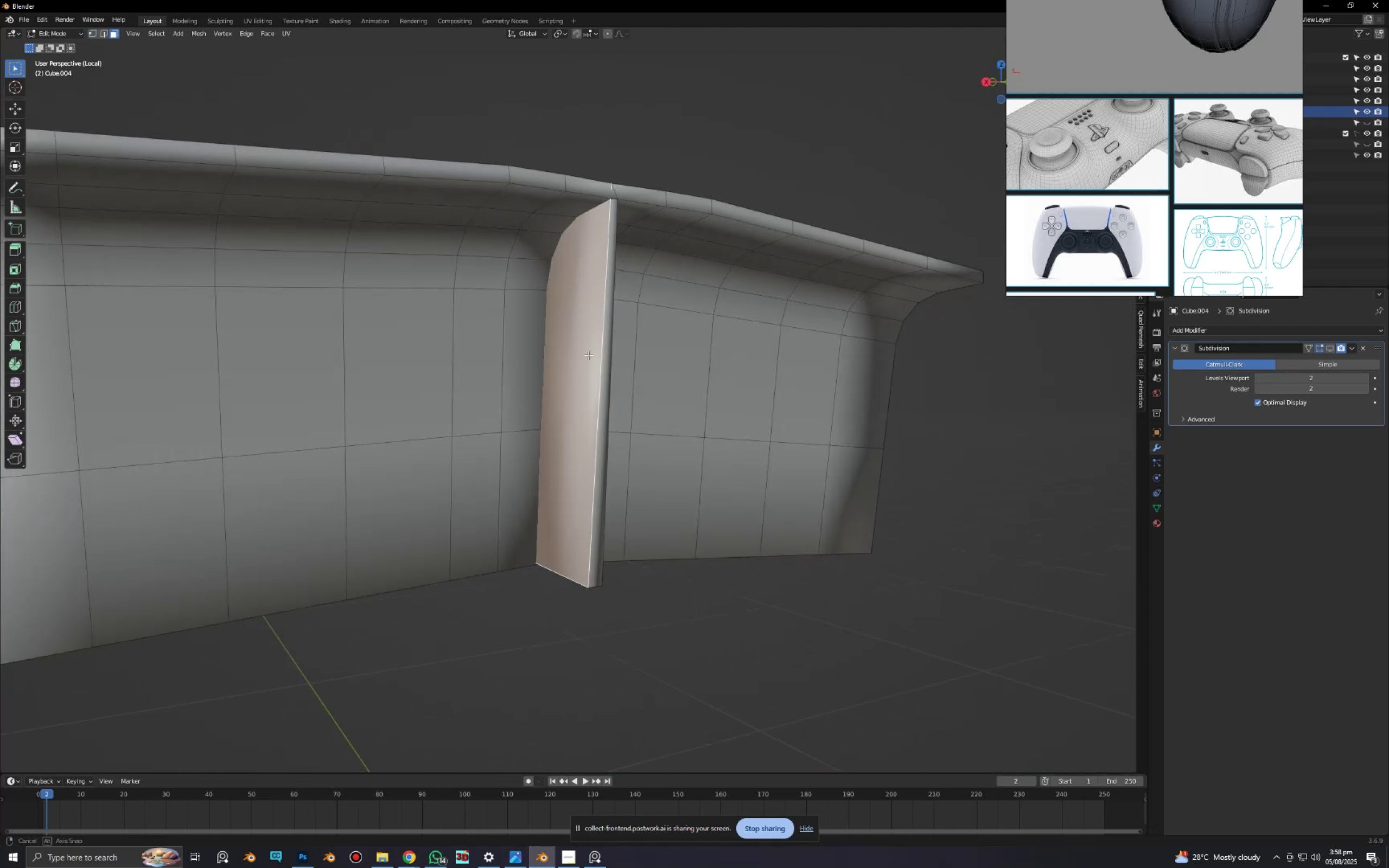 
hold_key(key=ShiftLeft, duration=1.03)
left_click([546, 353])
 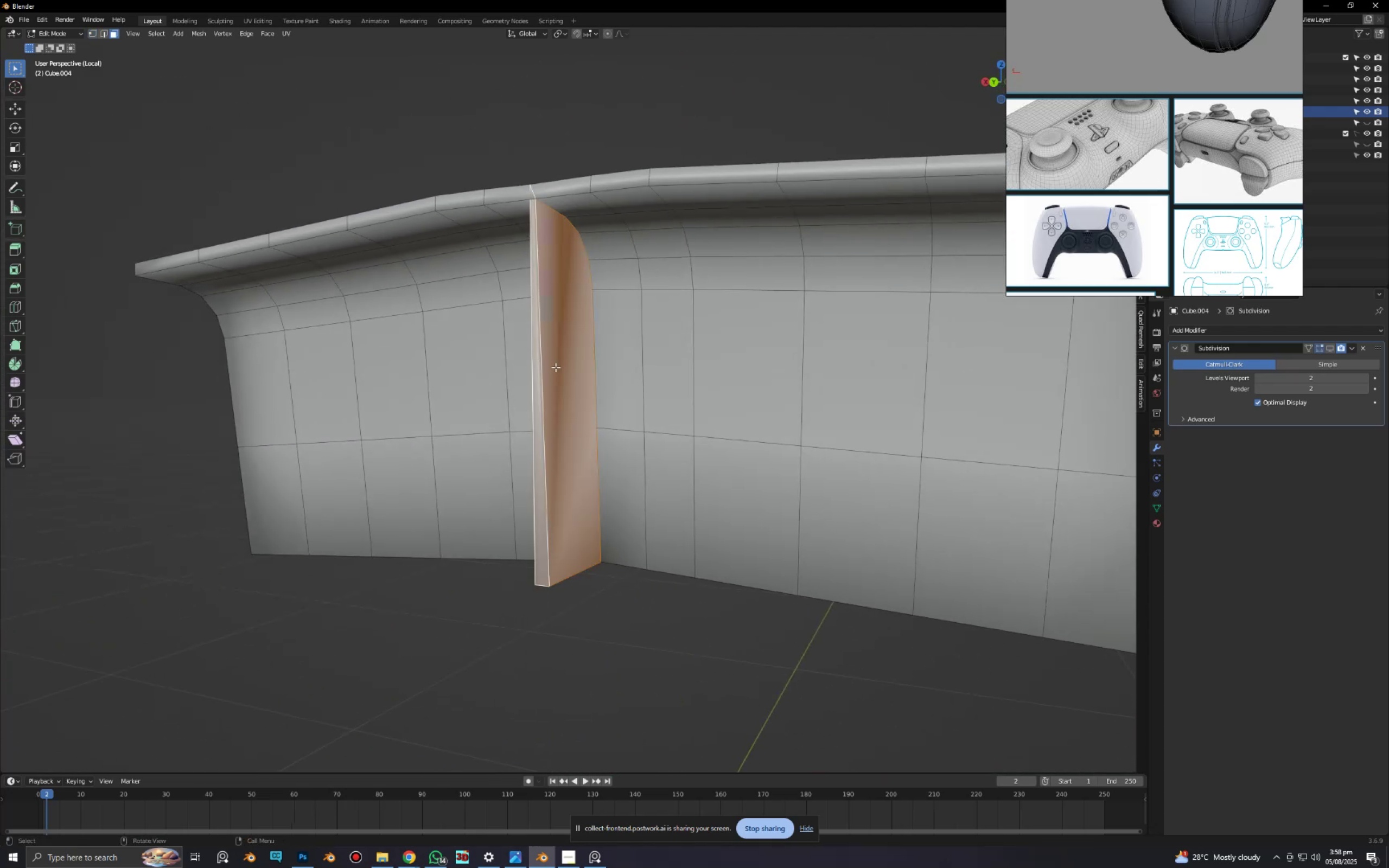 
key(X)
 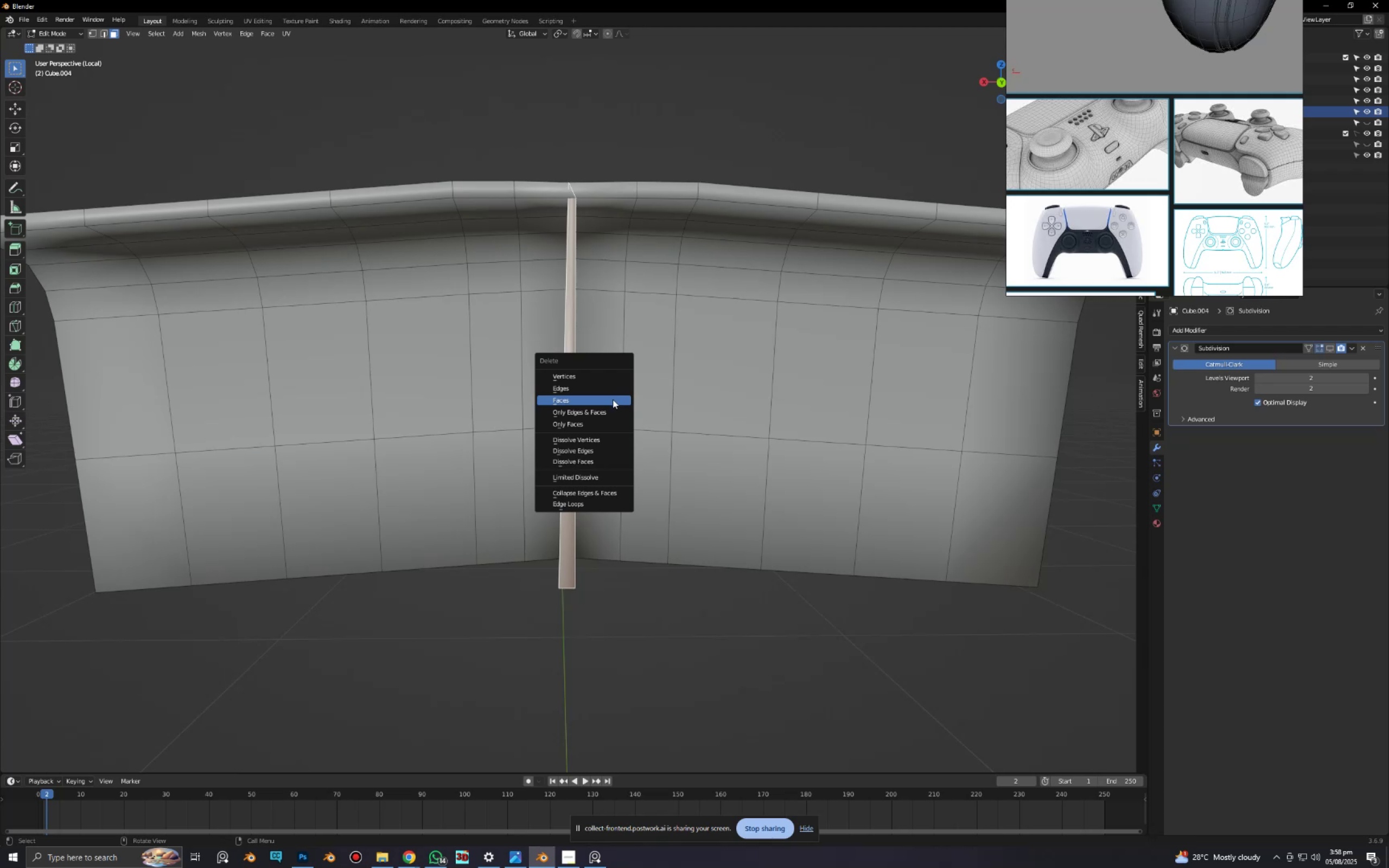 
left_click([611, 400])
 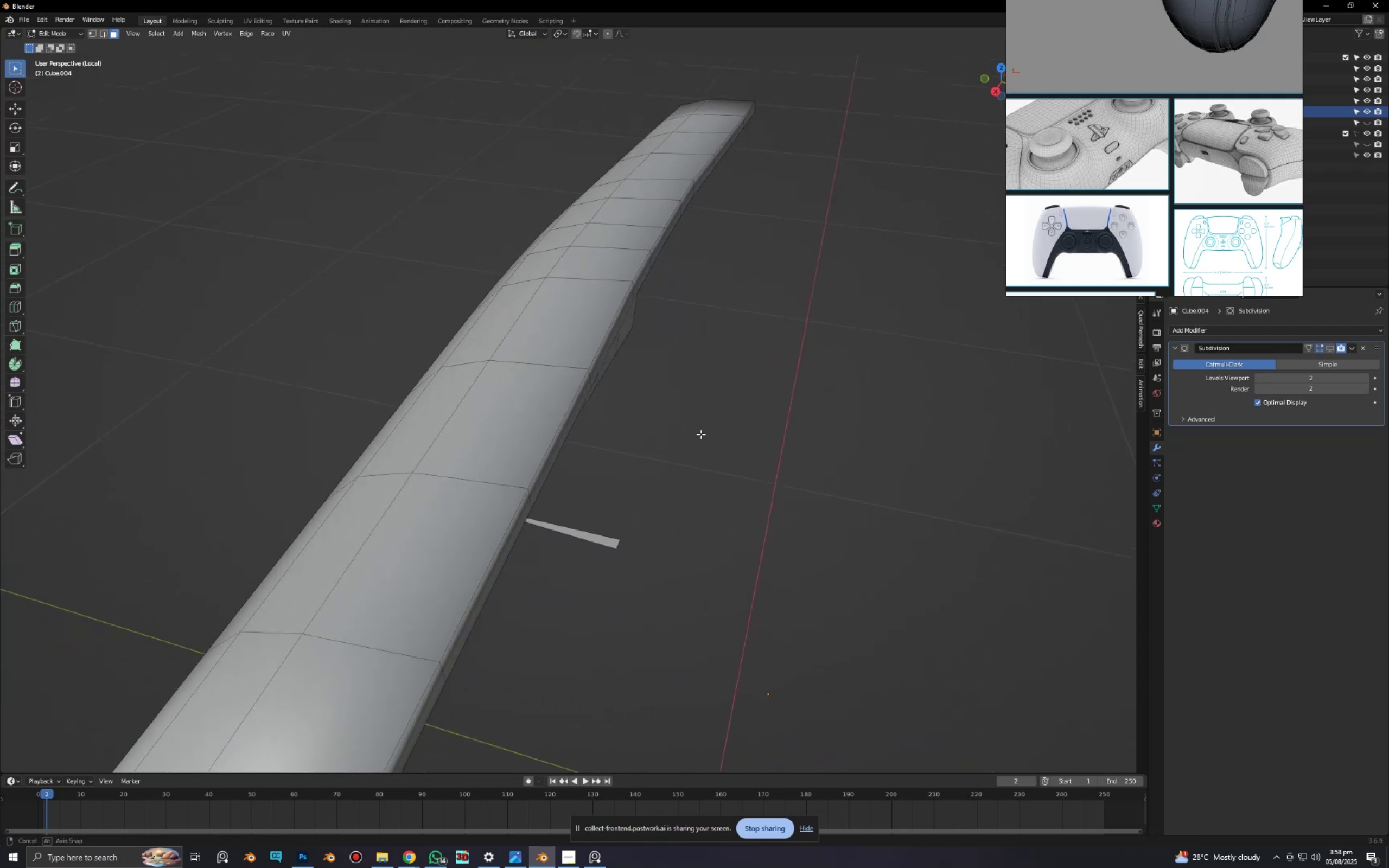 
left_click_drag(start_coordinate=[600, 520], to_coordinate=[620, 547])
 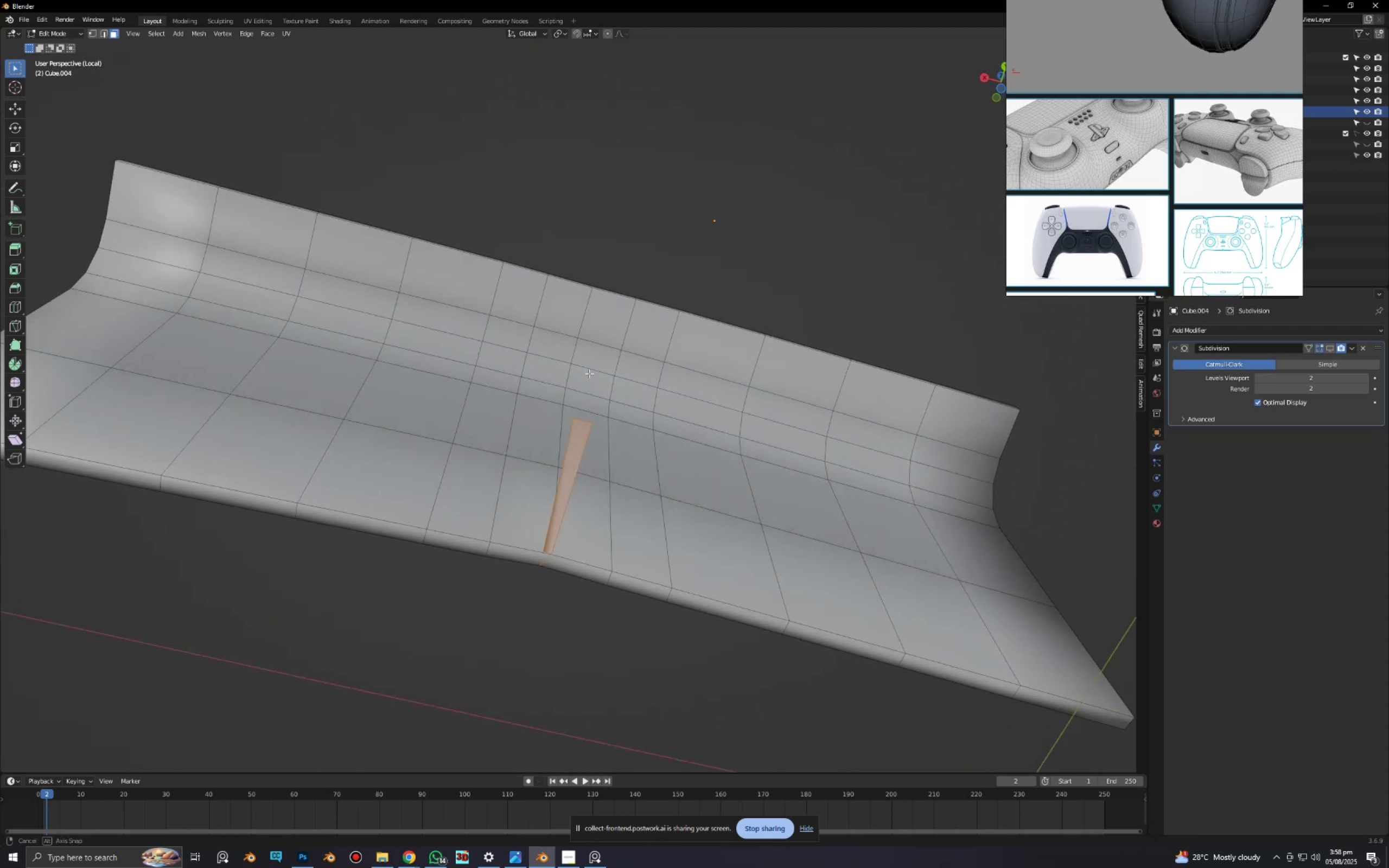 
key(X)
 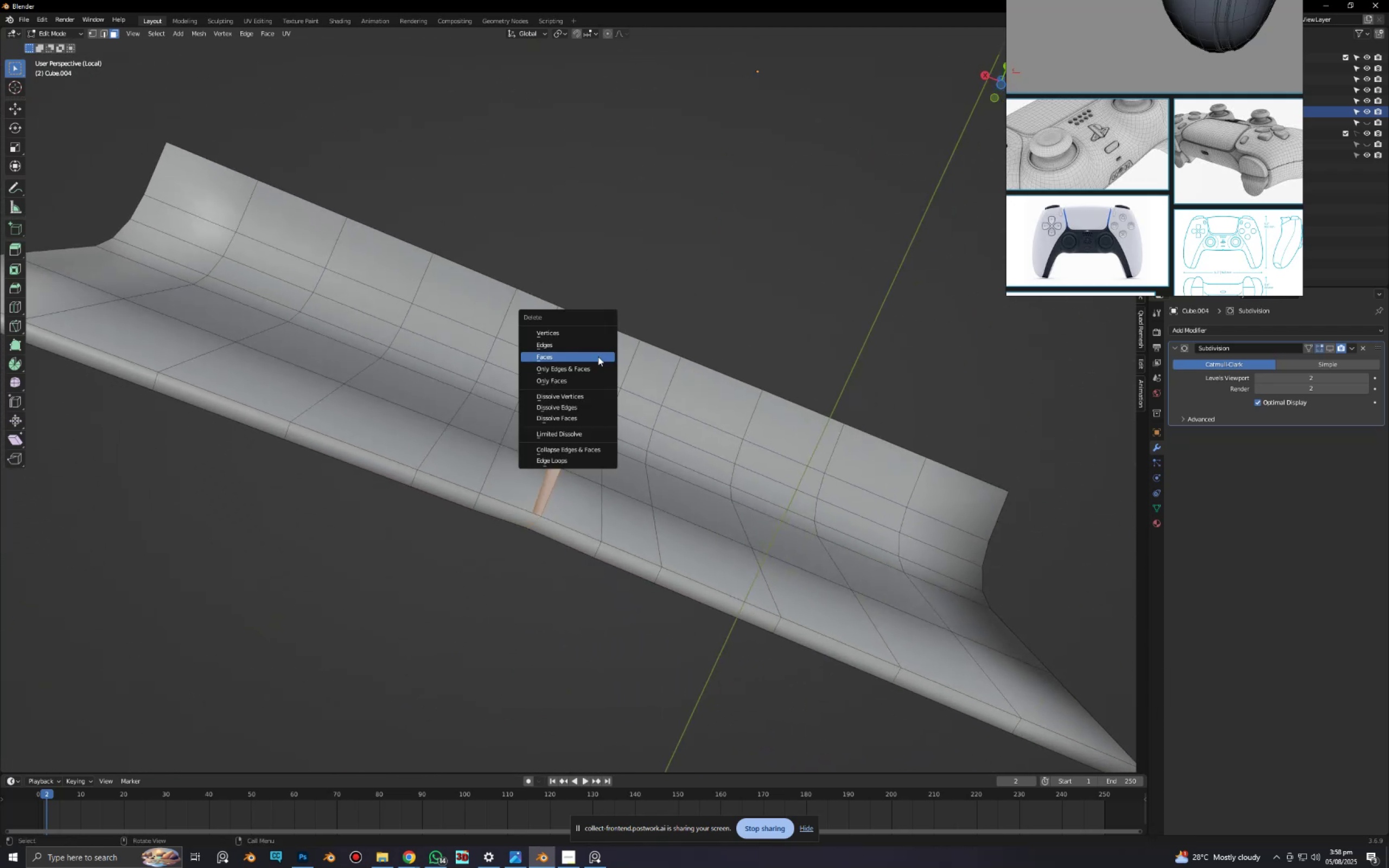 
left_click([598, 356])
 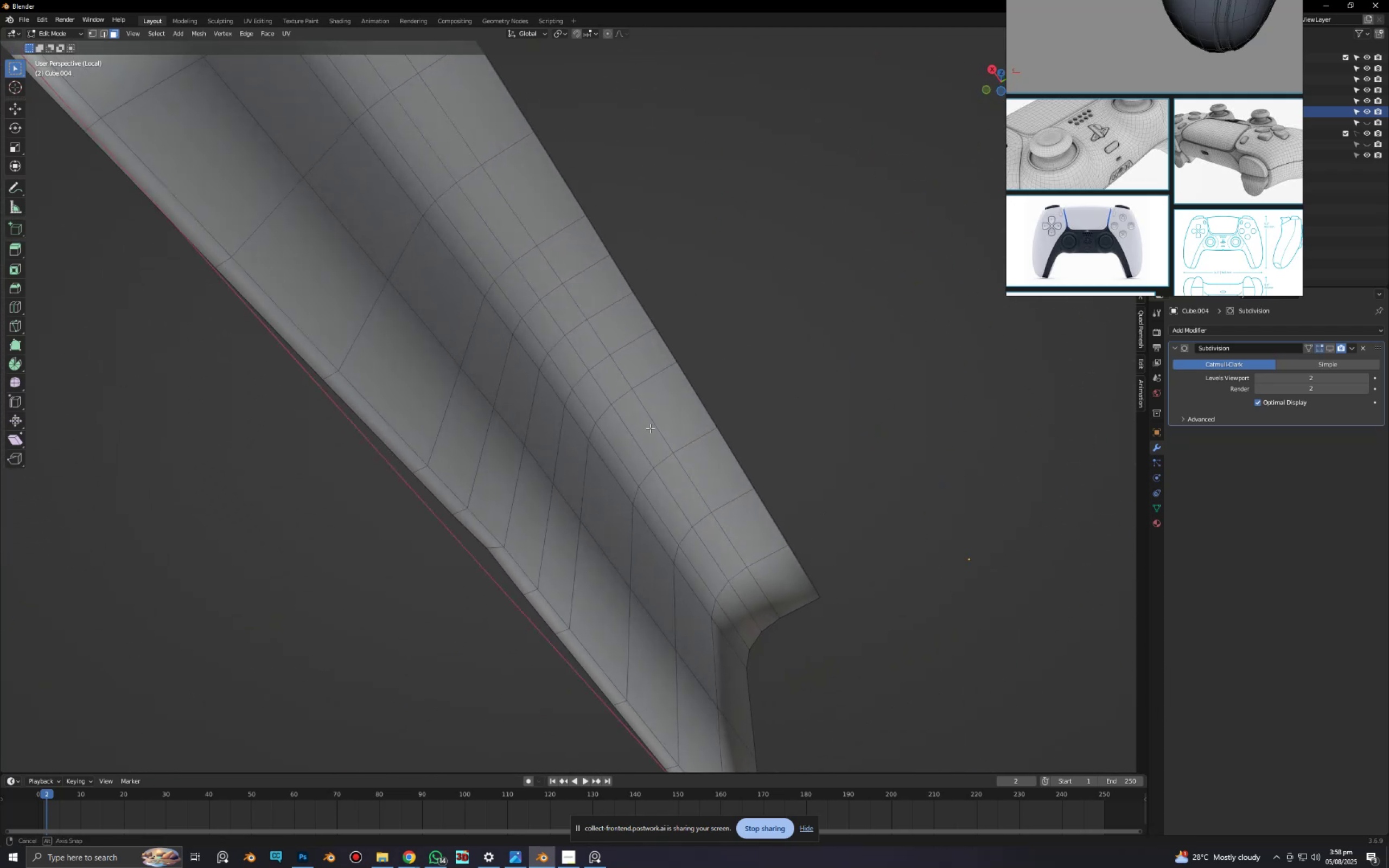 
key(Tab)
 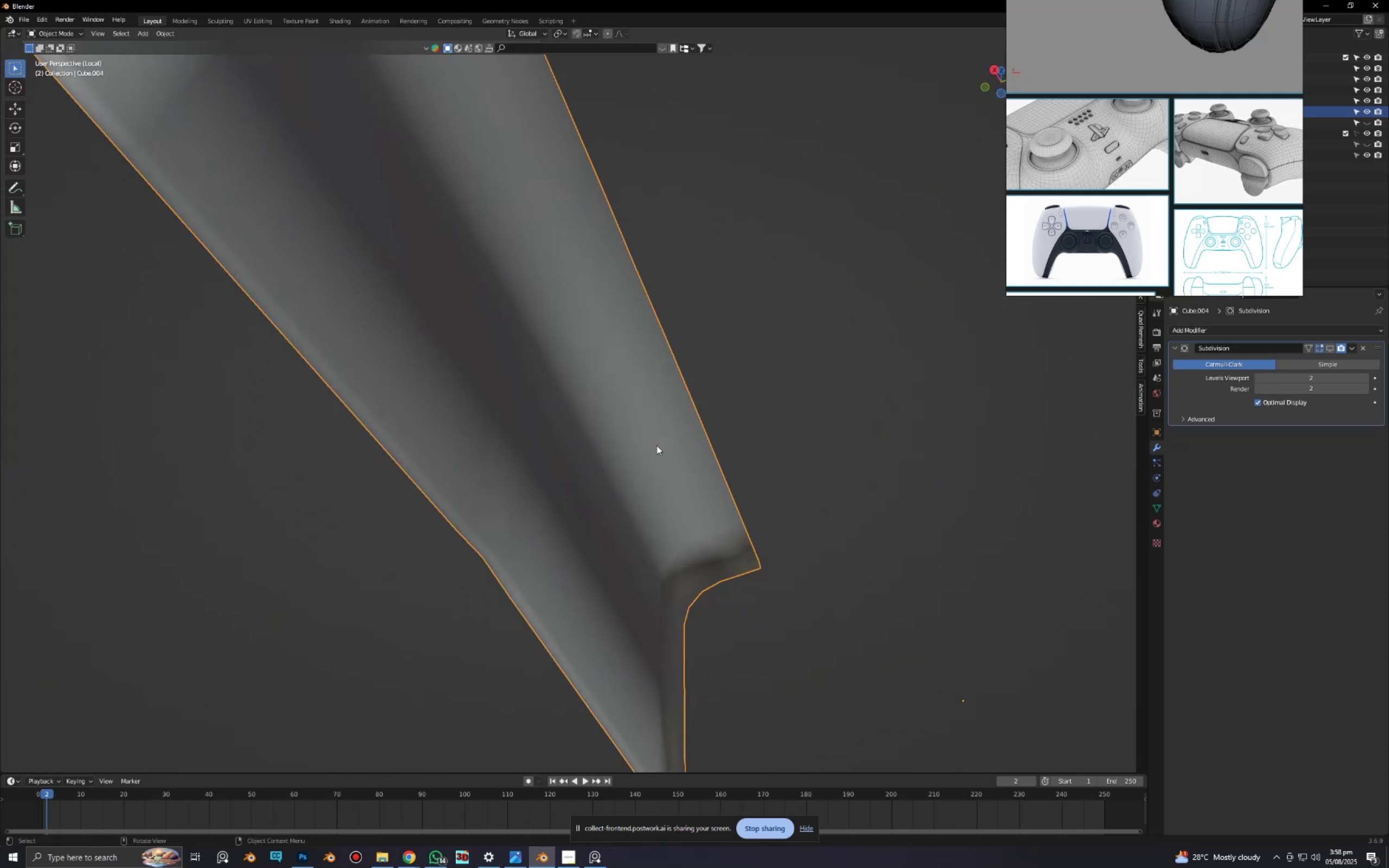 
scroll: coordinate [655, 456], scroll_direction: down, amount: 3.0
 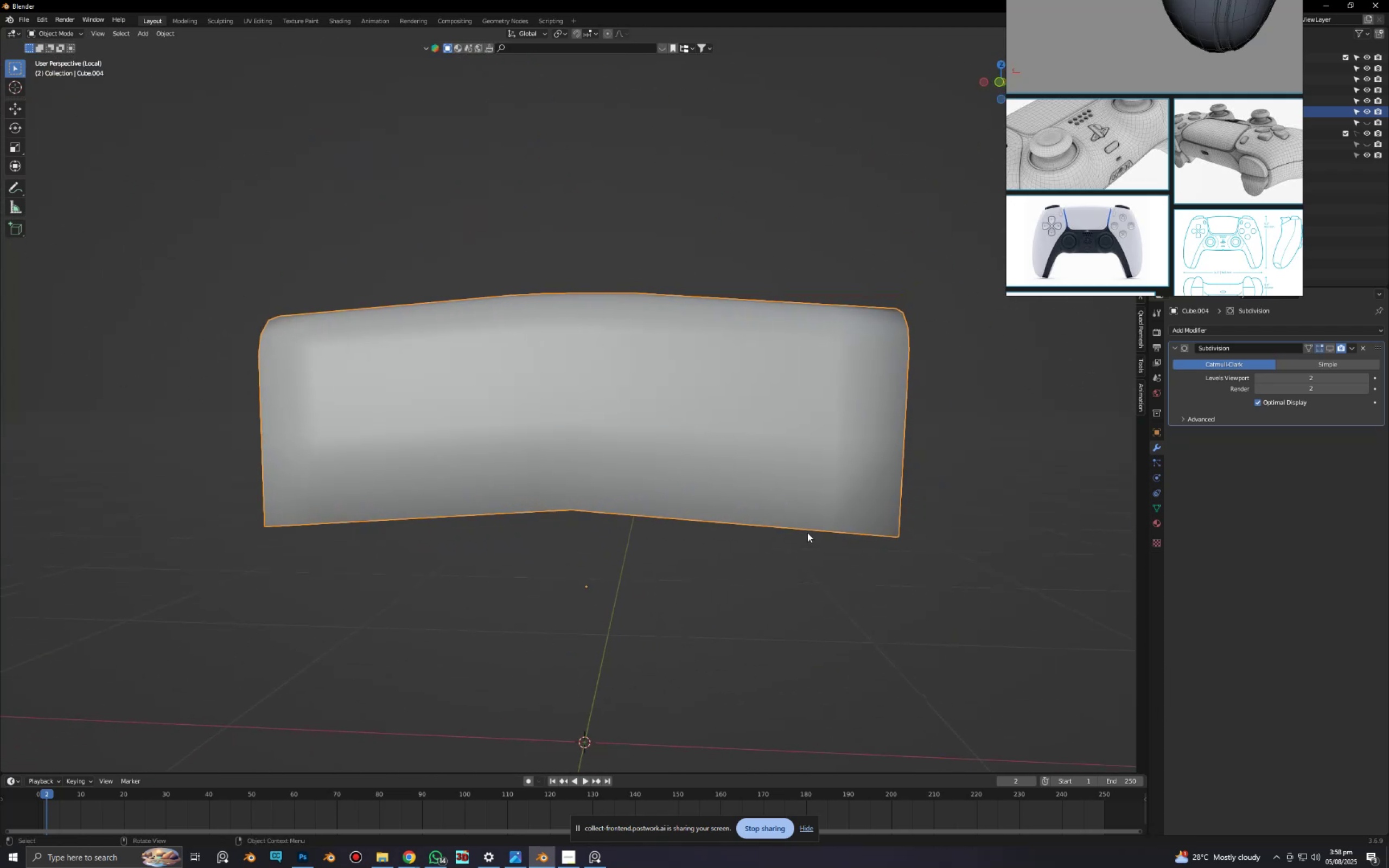 
key(Slash)
 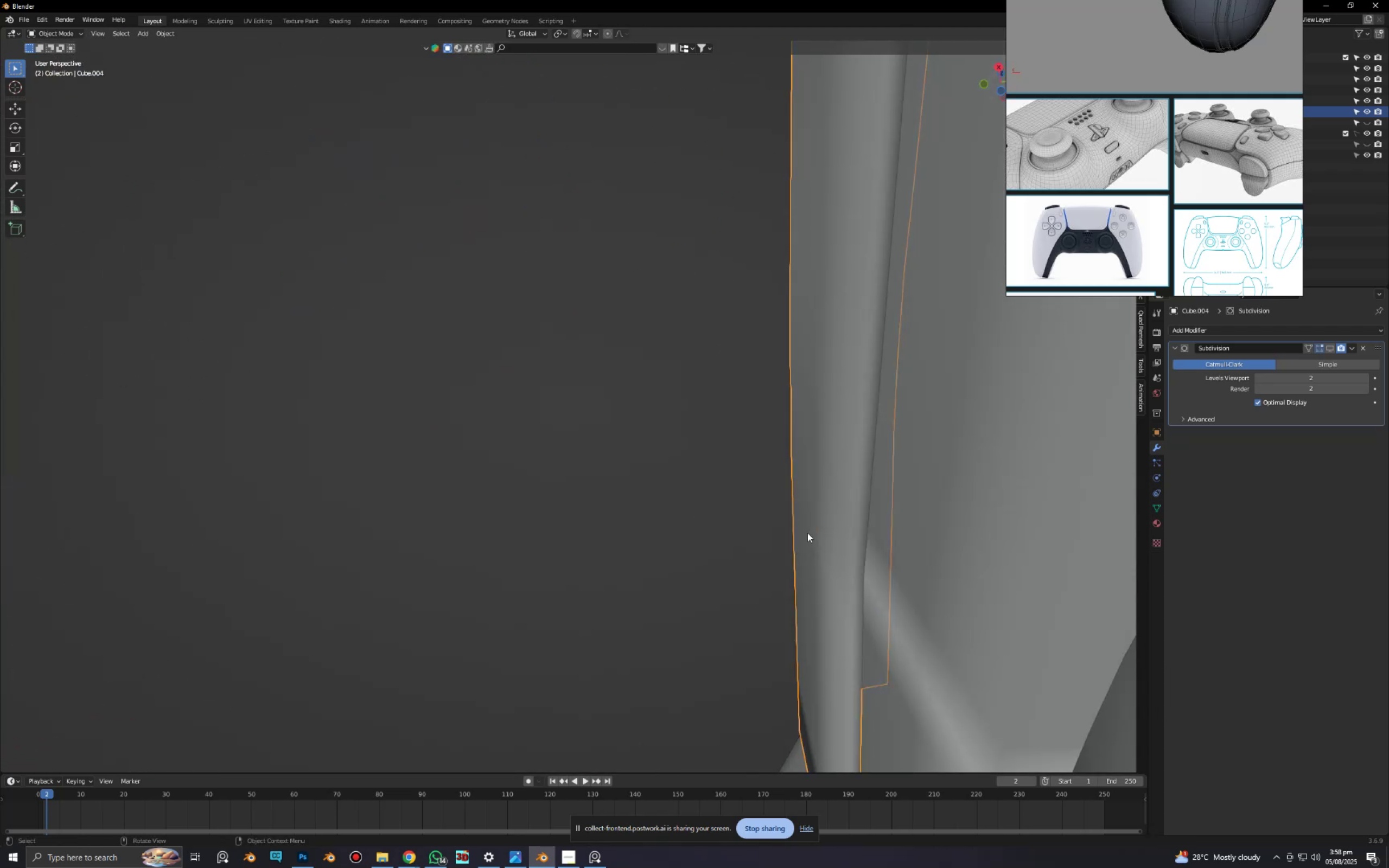 
scroll: coordinate [831, 528], scroll_direction: down, amount: 7.0
 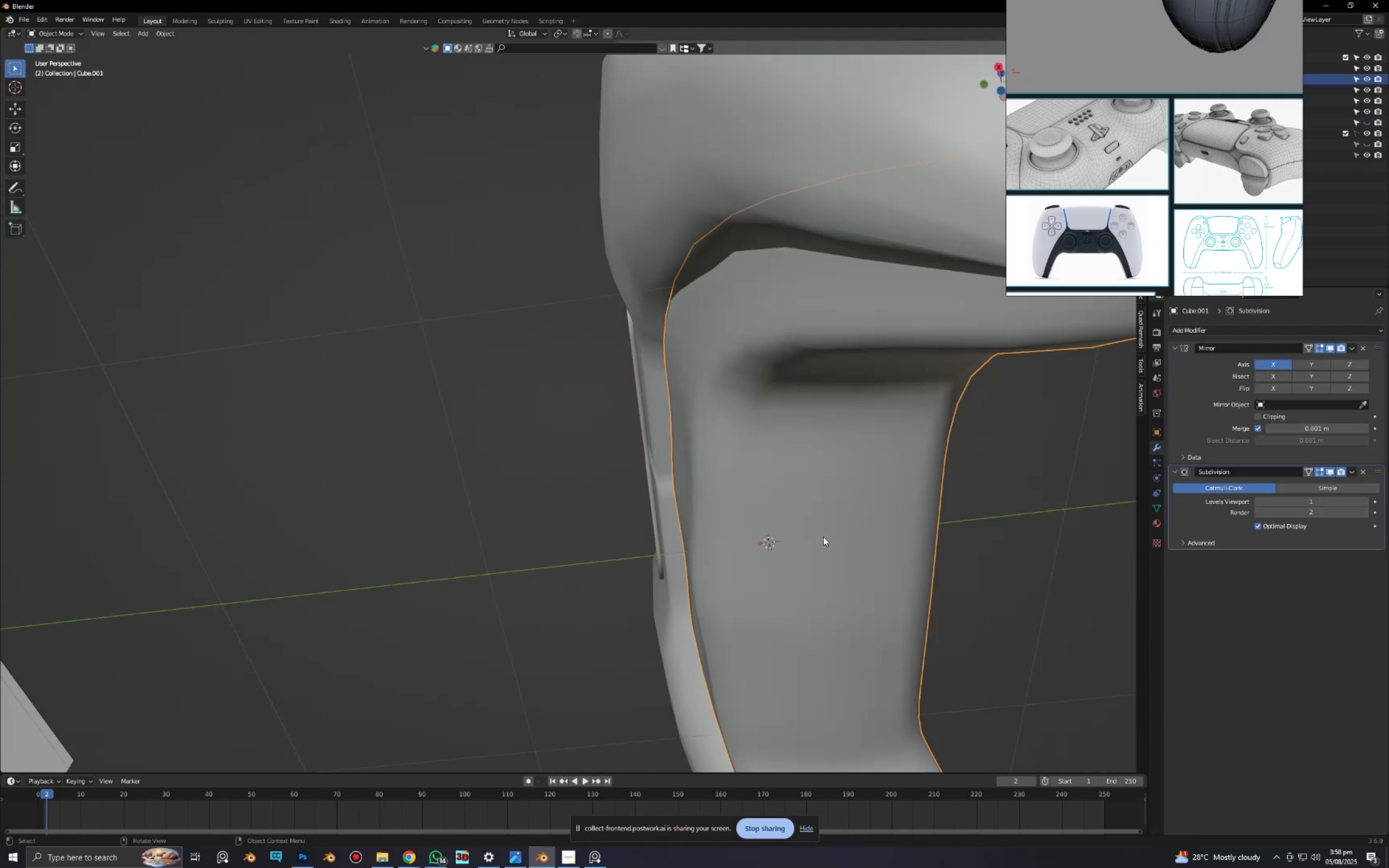 
scroll: coordinate [775, 510], scroll_direction: up, amount: 1.0
 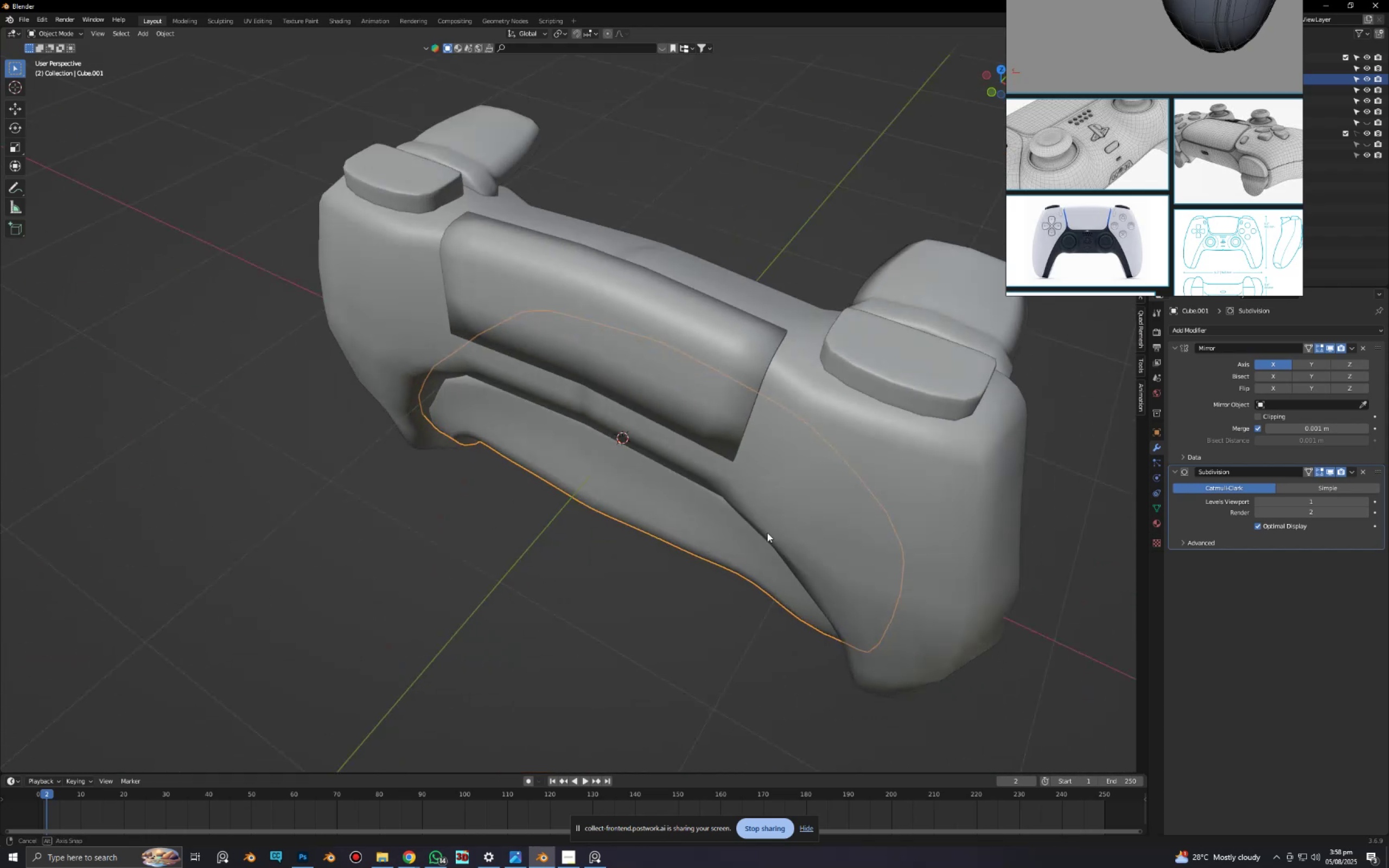 
left_click([856, 484])
 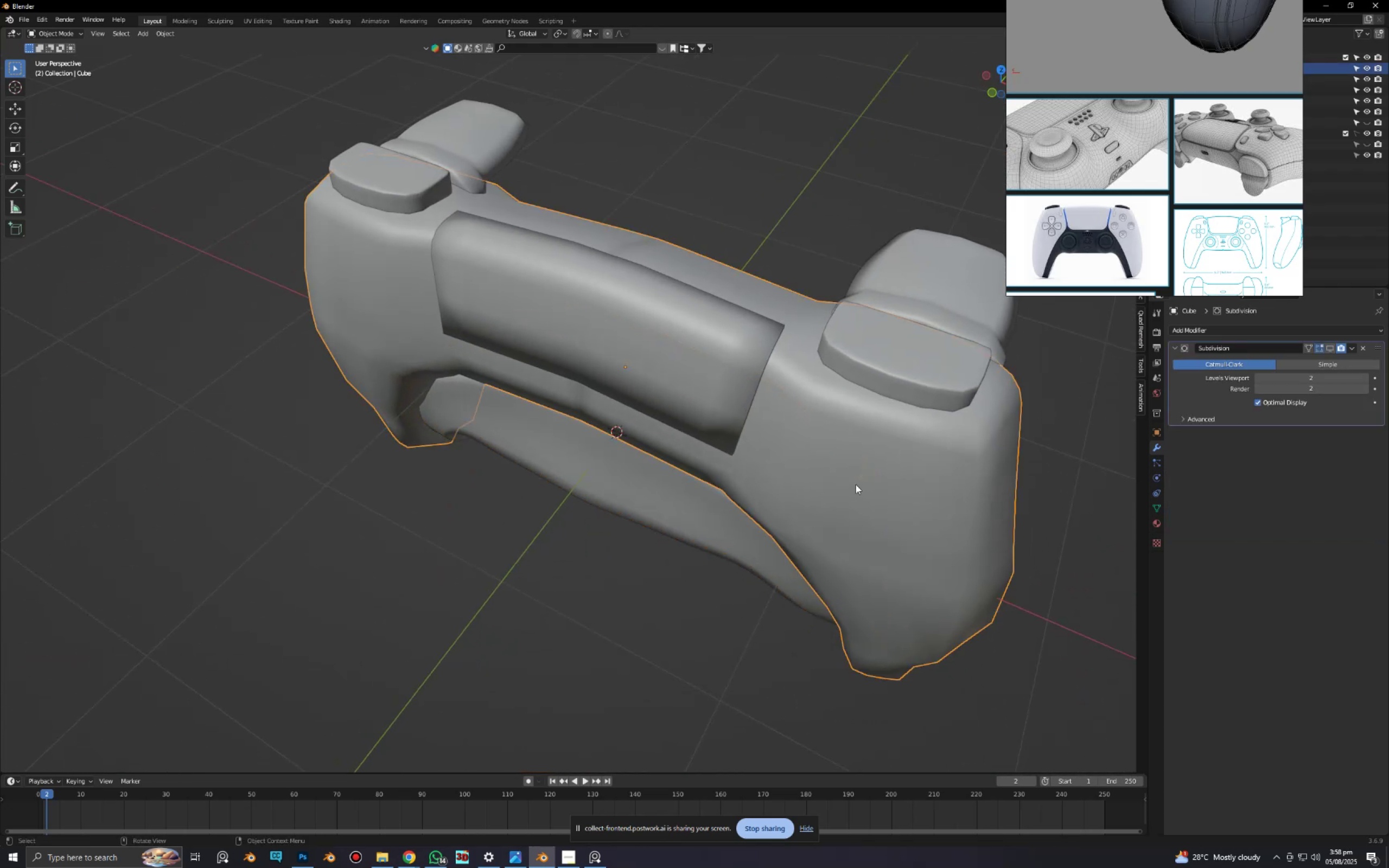 
key(Slash)
 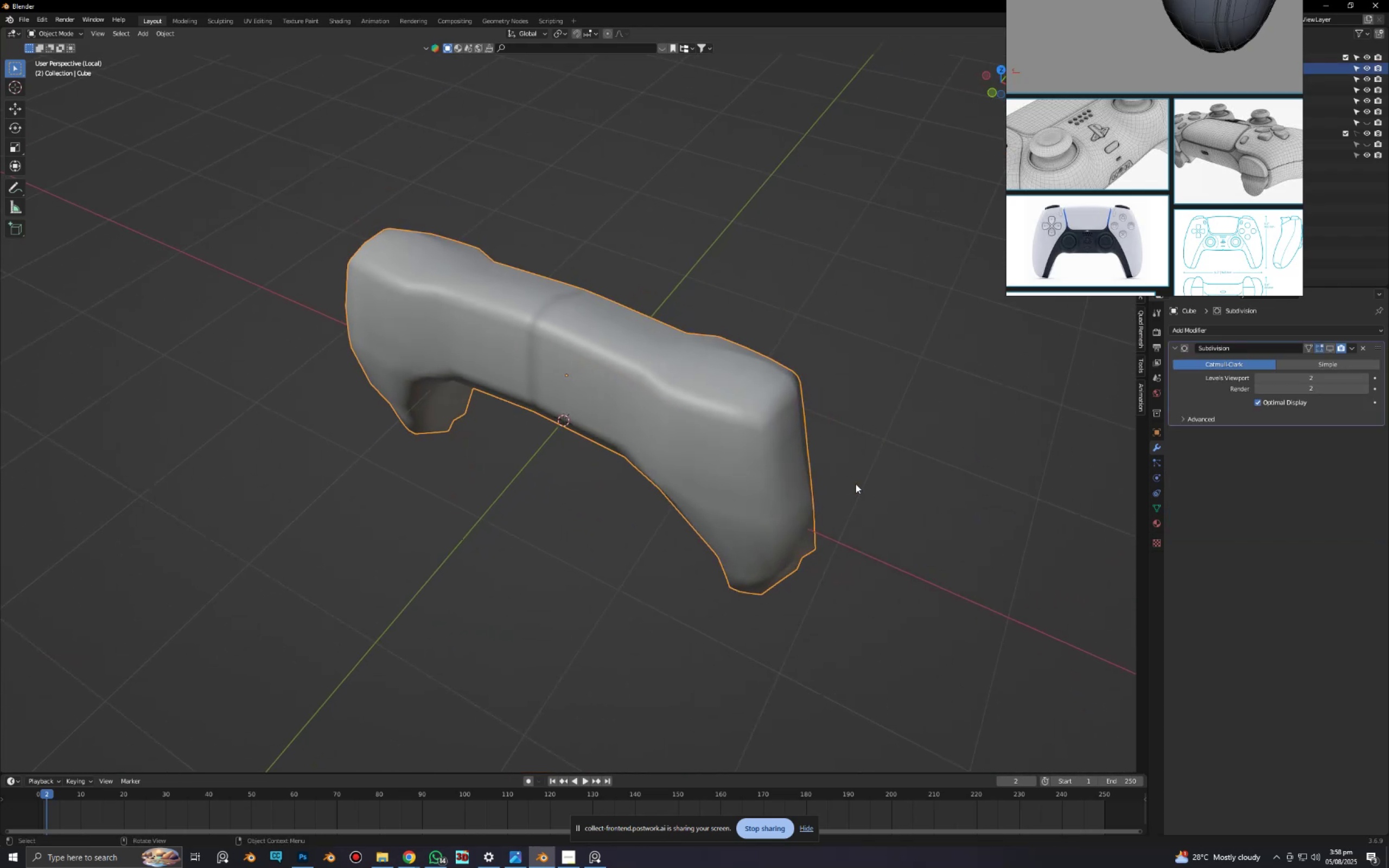 
scroll: coordinate [630, 298], scroll_direction: up, amount: 12.0
 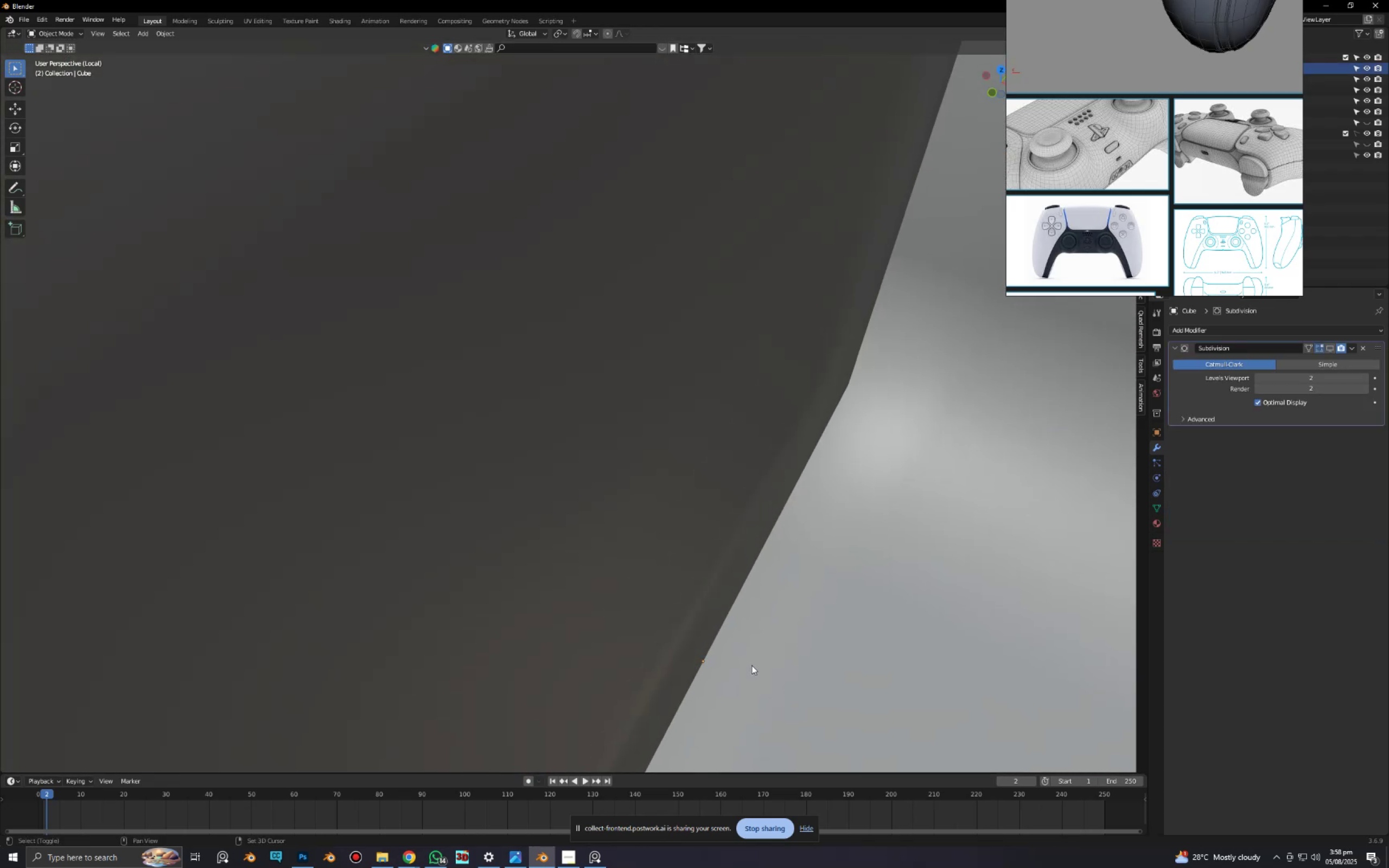 
hold_key(key=ShiftLeft, duration=0.66)
 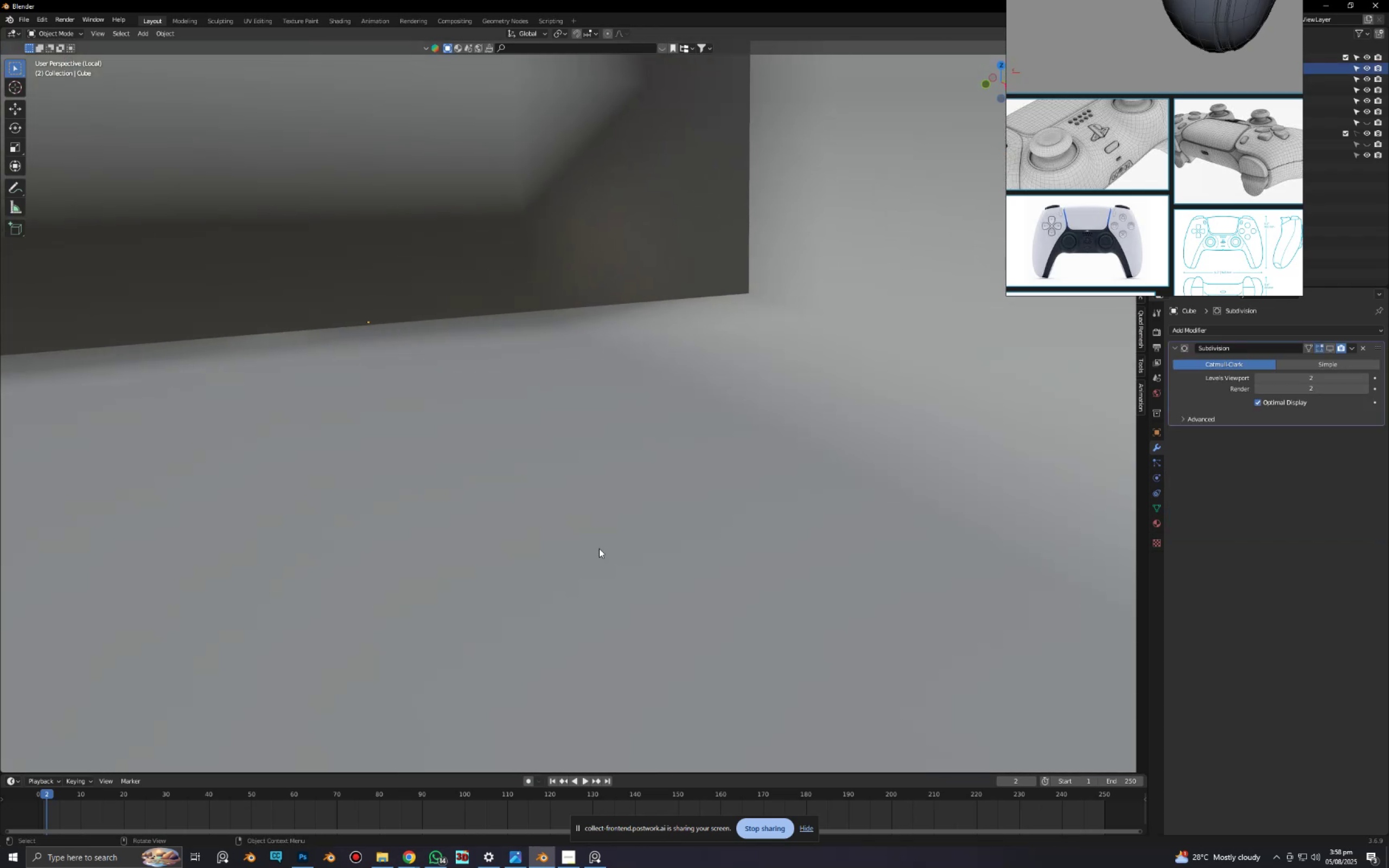 
scroll: coordinate [533, 360], scroll_direction: down, amount: 2.0
 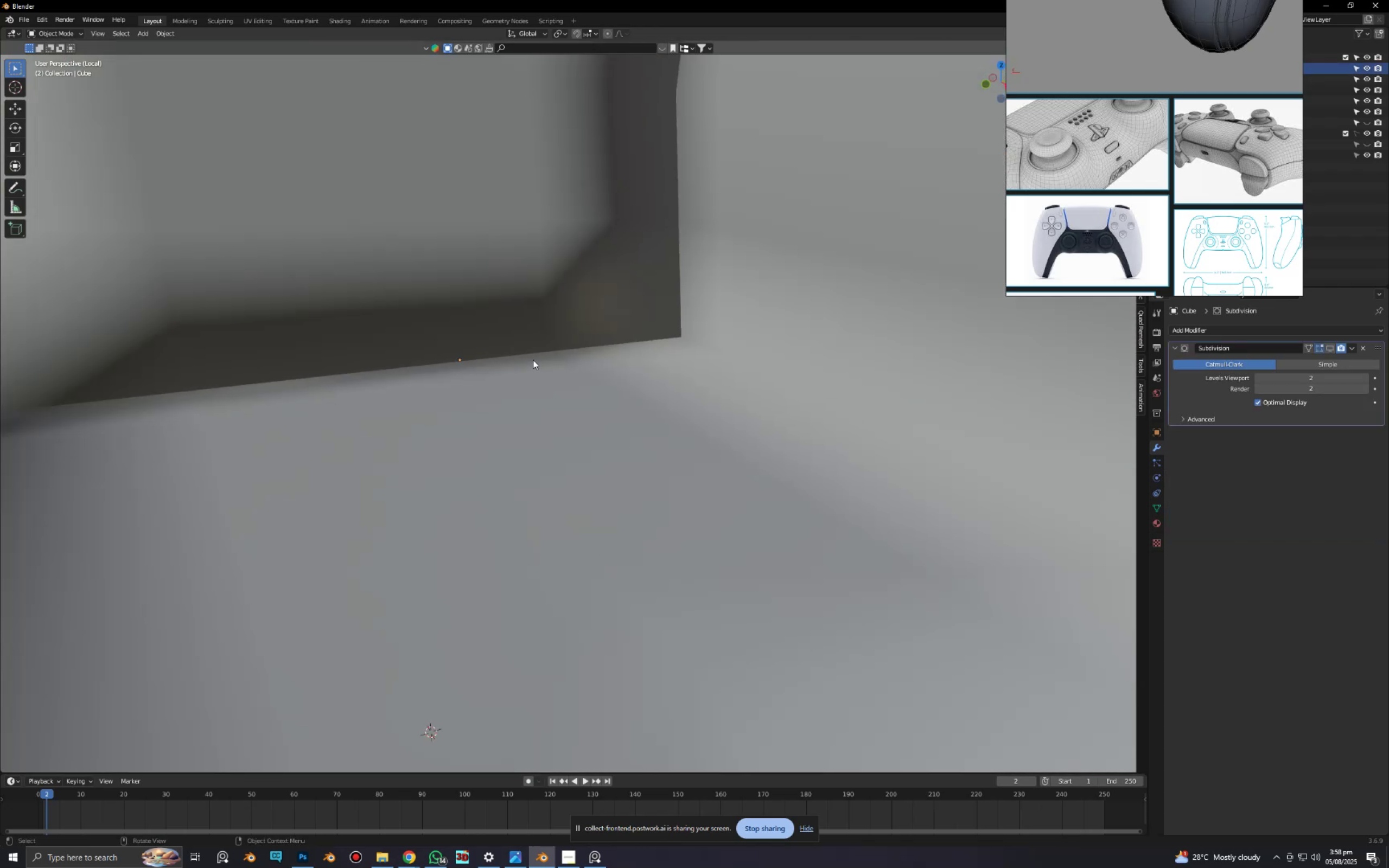 
hold_key(key=ShiftLeft, duration=0.43)
 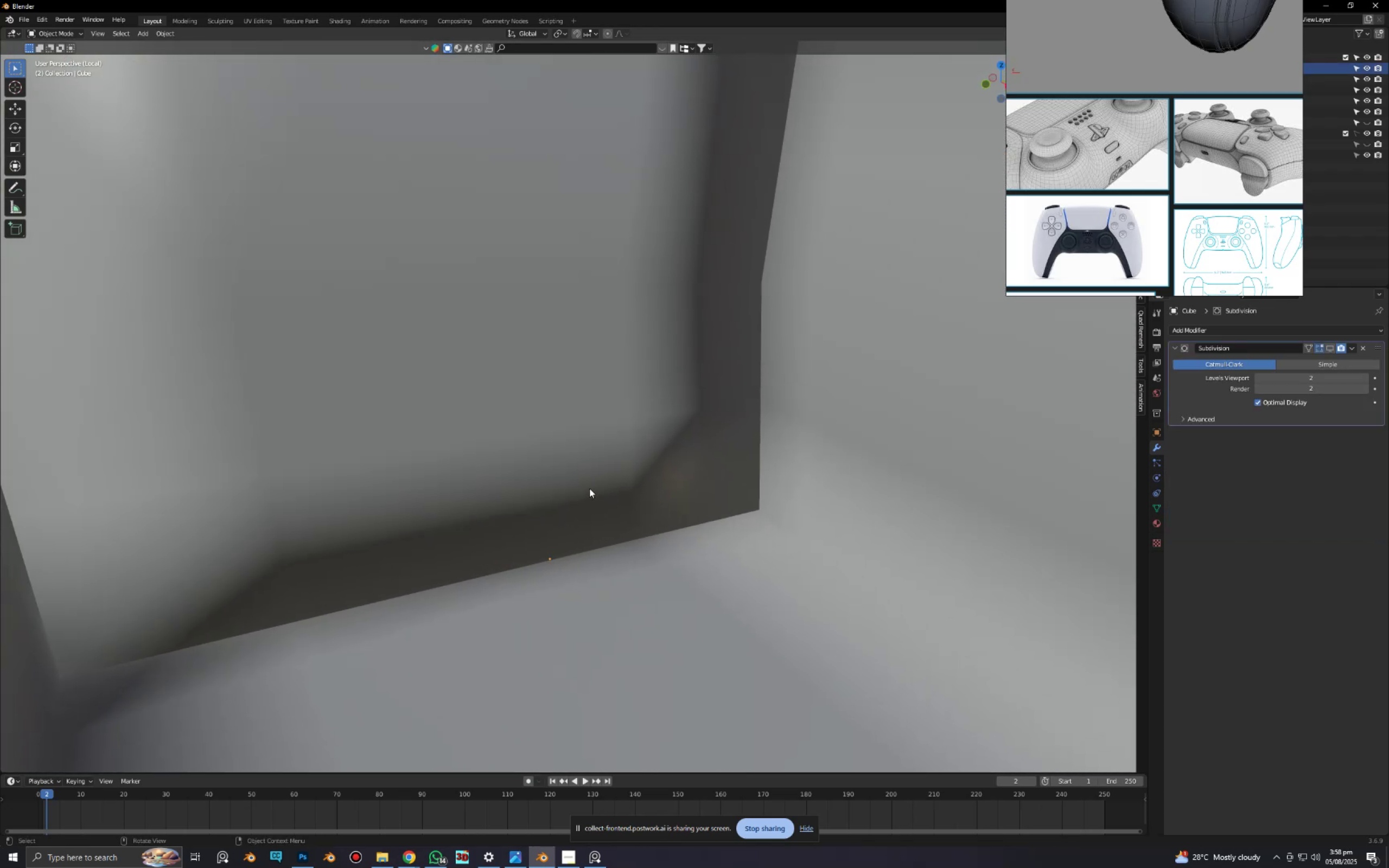 
key(Tab)
 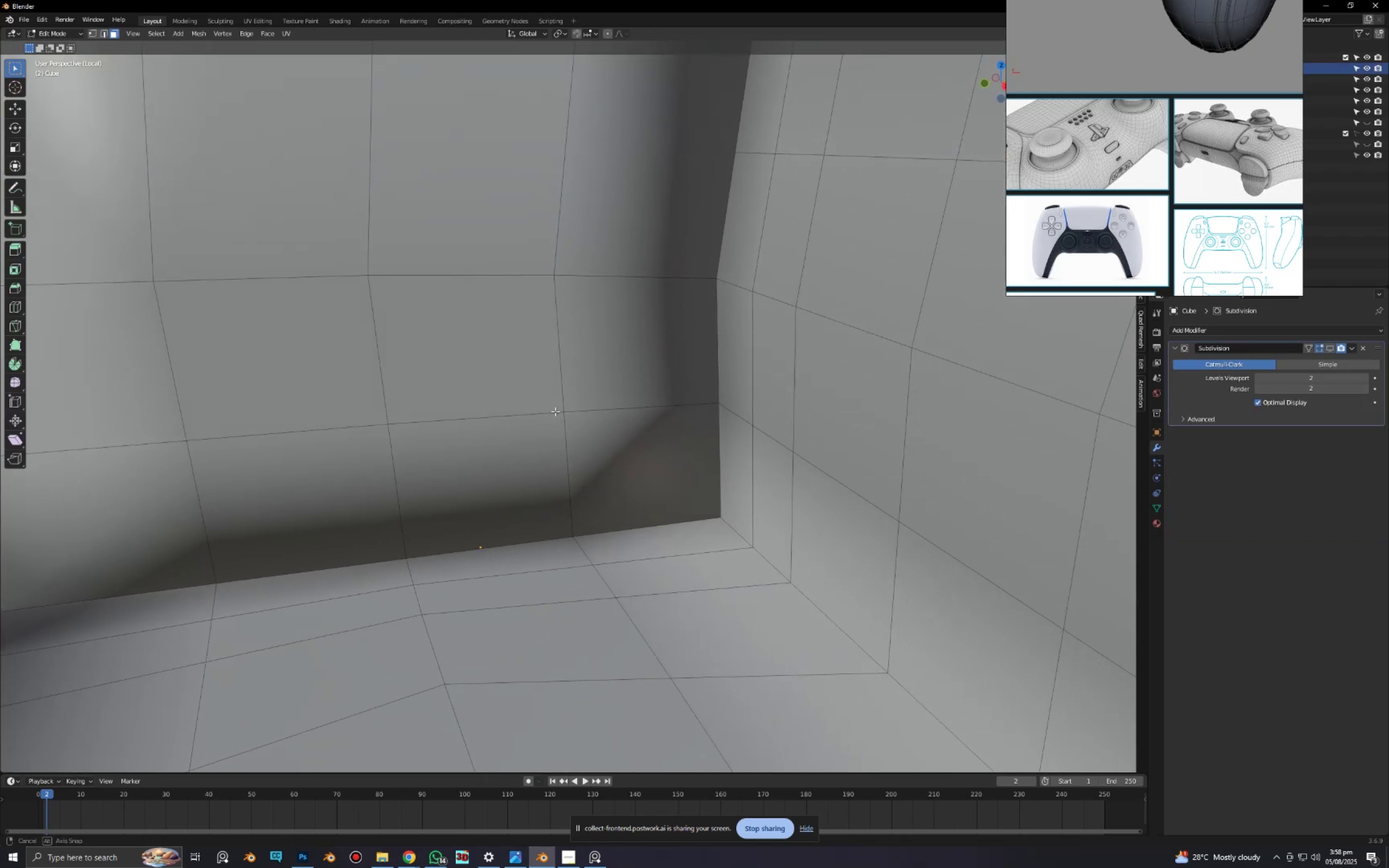 
hold_key(key=ShiftLeft, duration=0.42)
 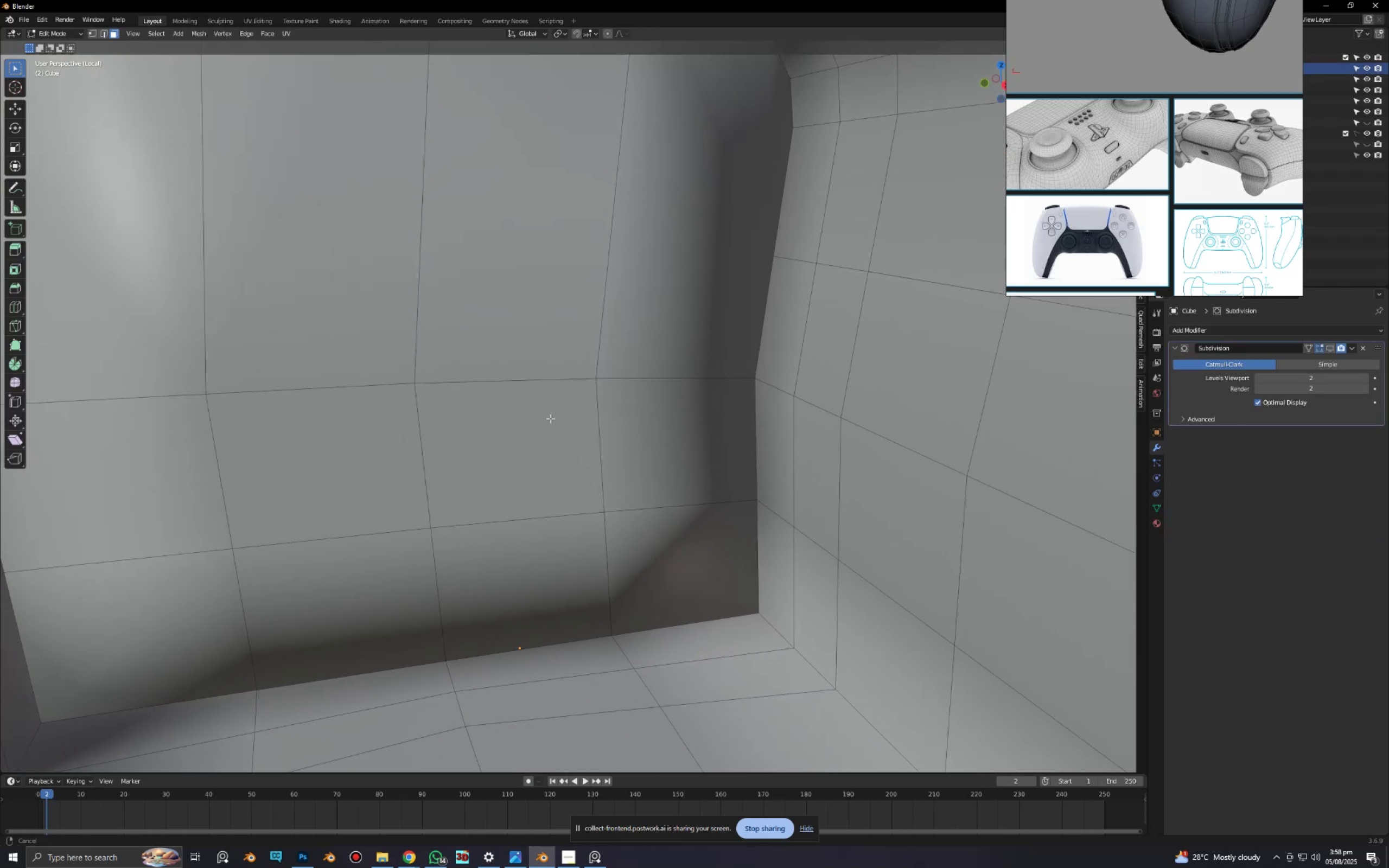 
key(3)
 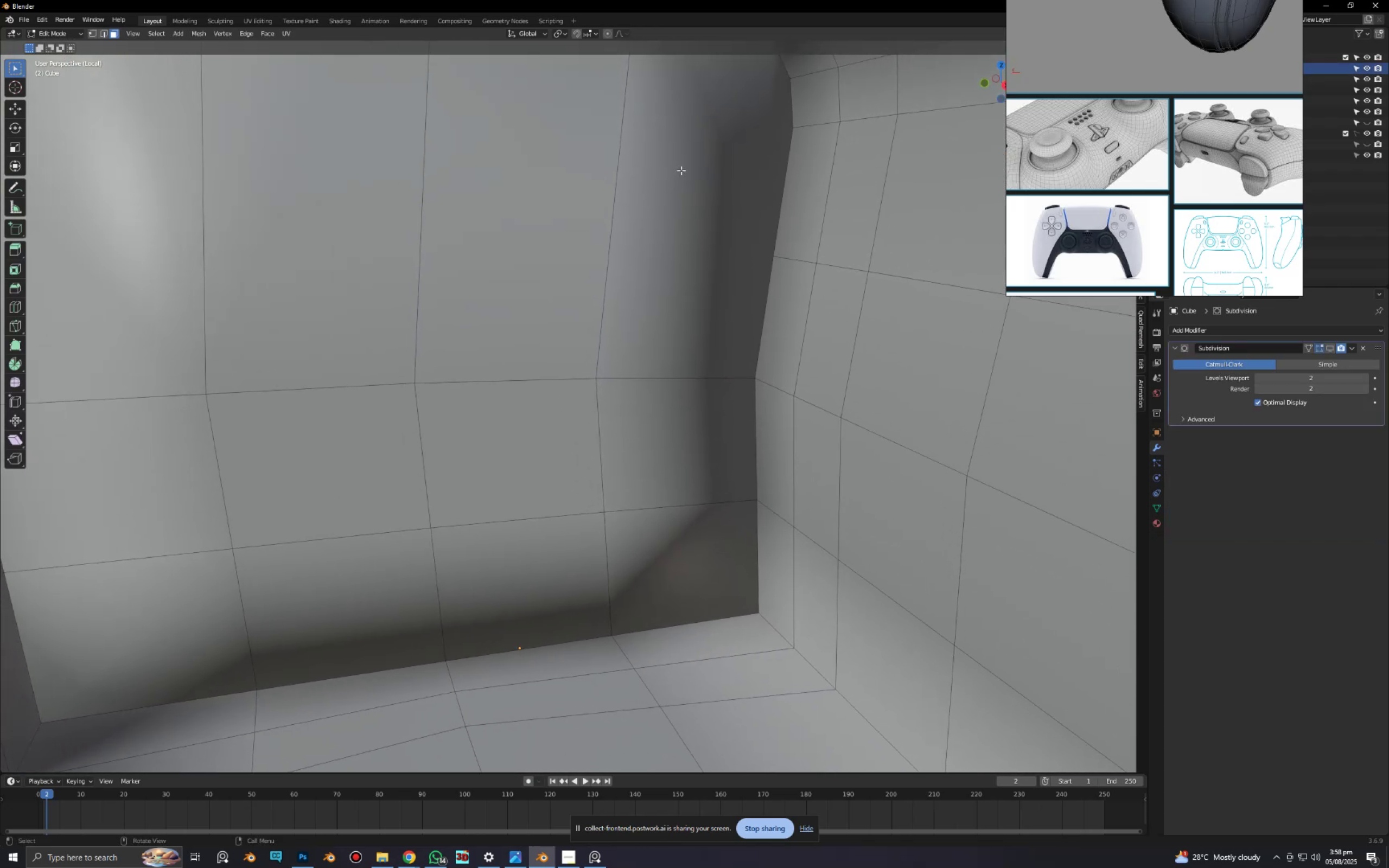 
left_click([681, 170])
 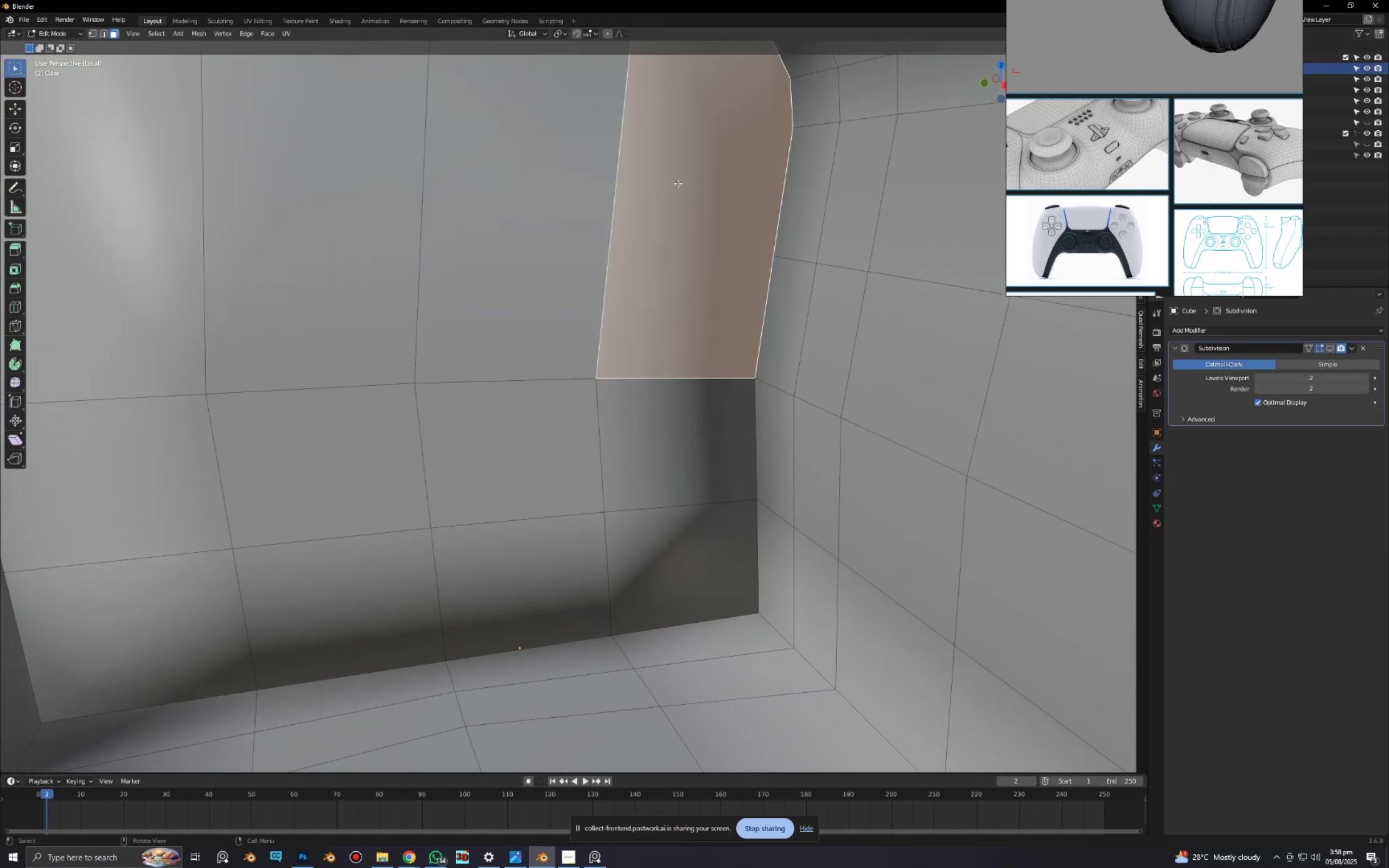 
hold_key(key=ShiftLeft, duration=1.5)
double_click([549, 242])
 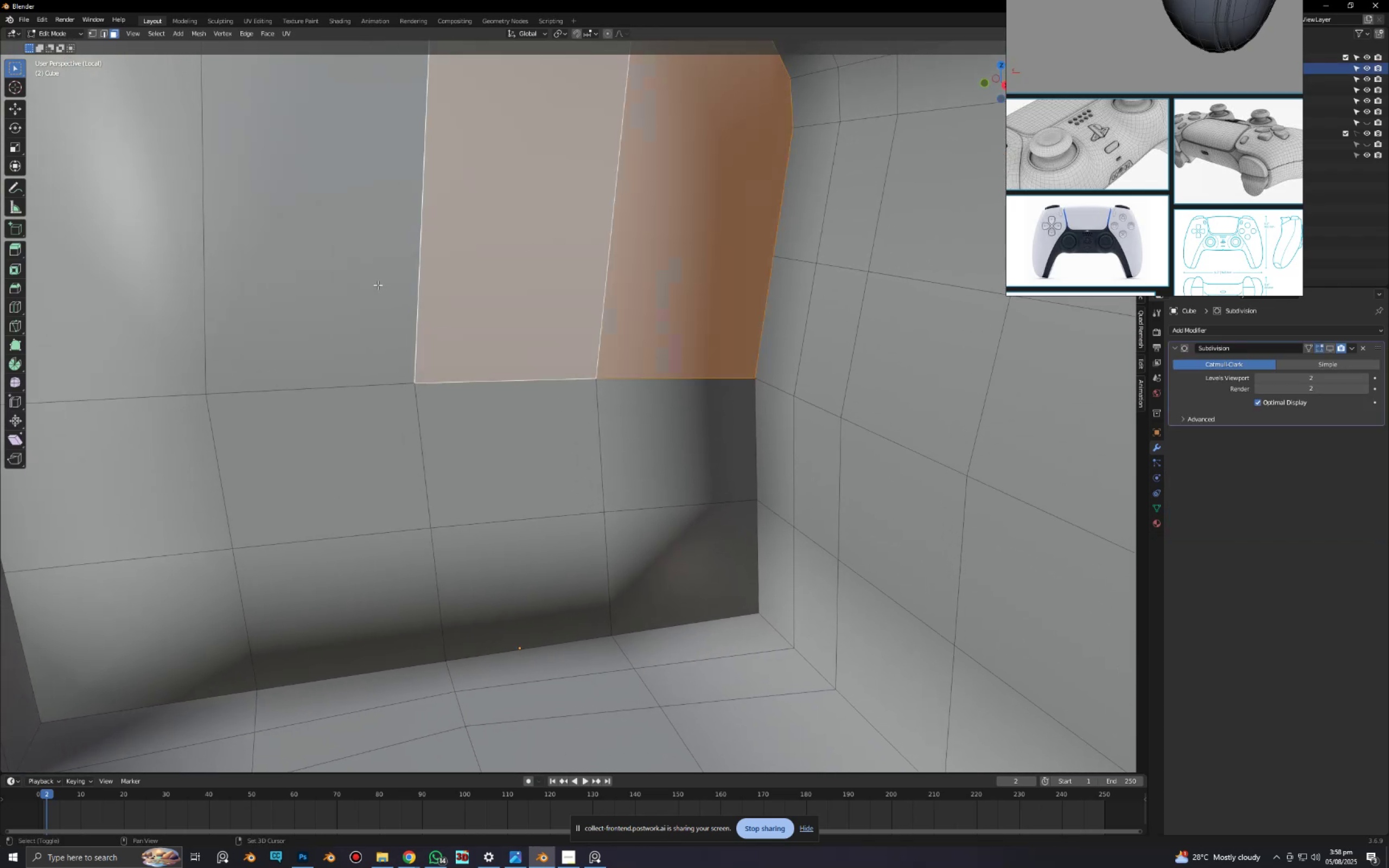 
triple_click([378, 285])
 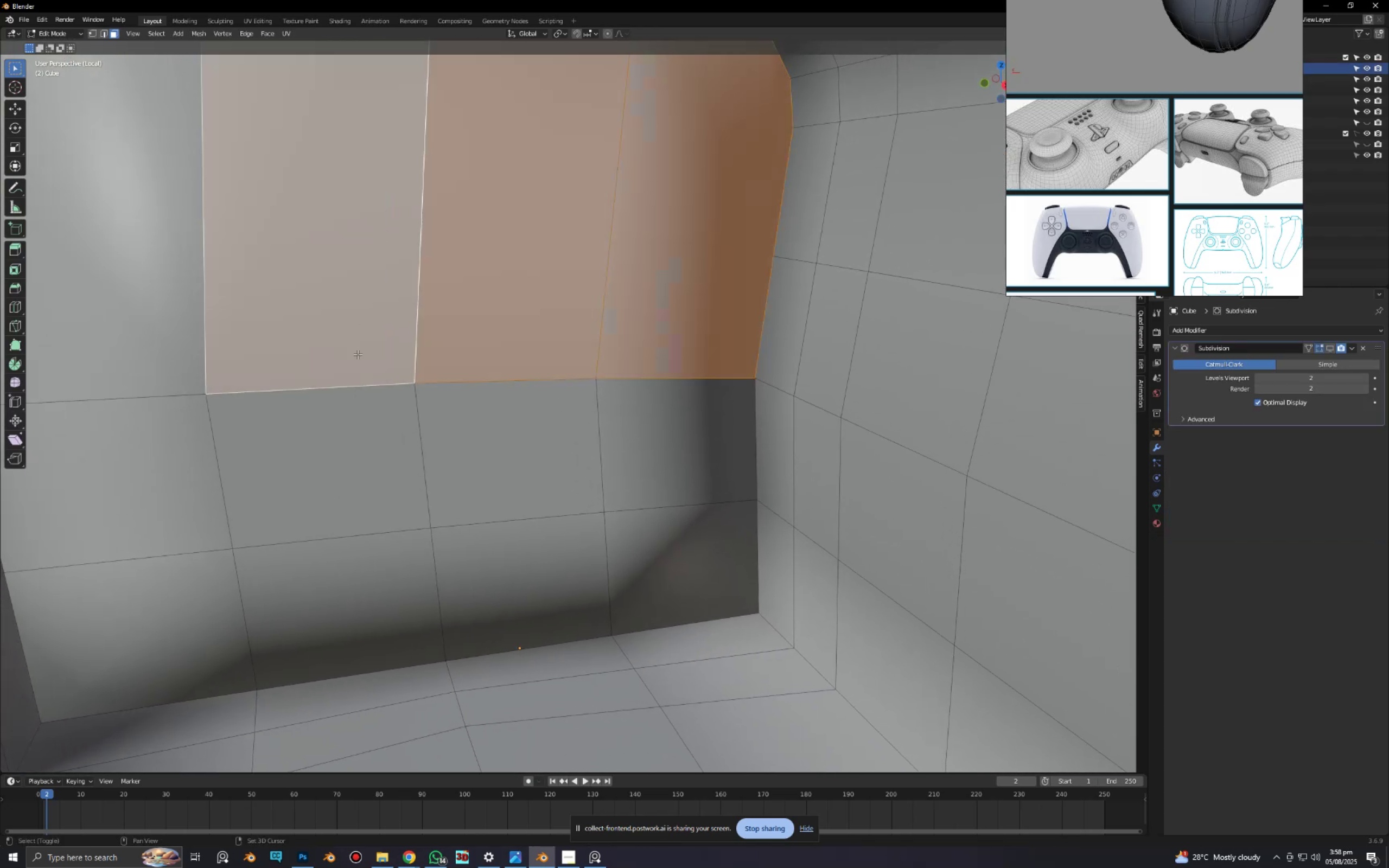 
left_click_drag(start_coordinate=[327, 455], to_coordinate=[330, 455])
 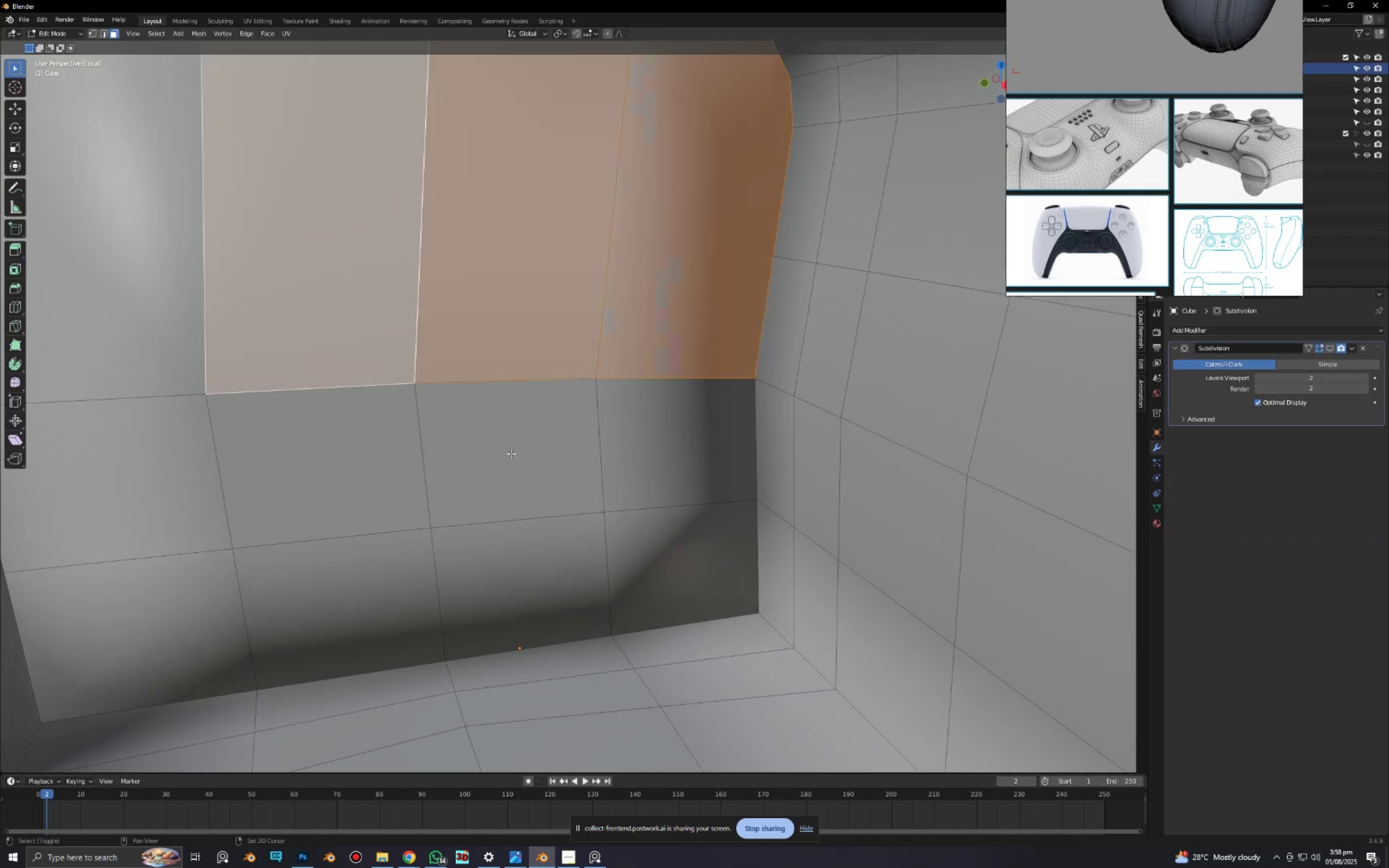 
triple_click([511, 454])
 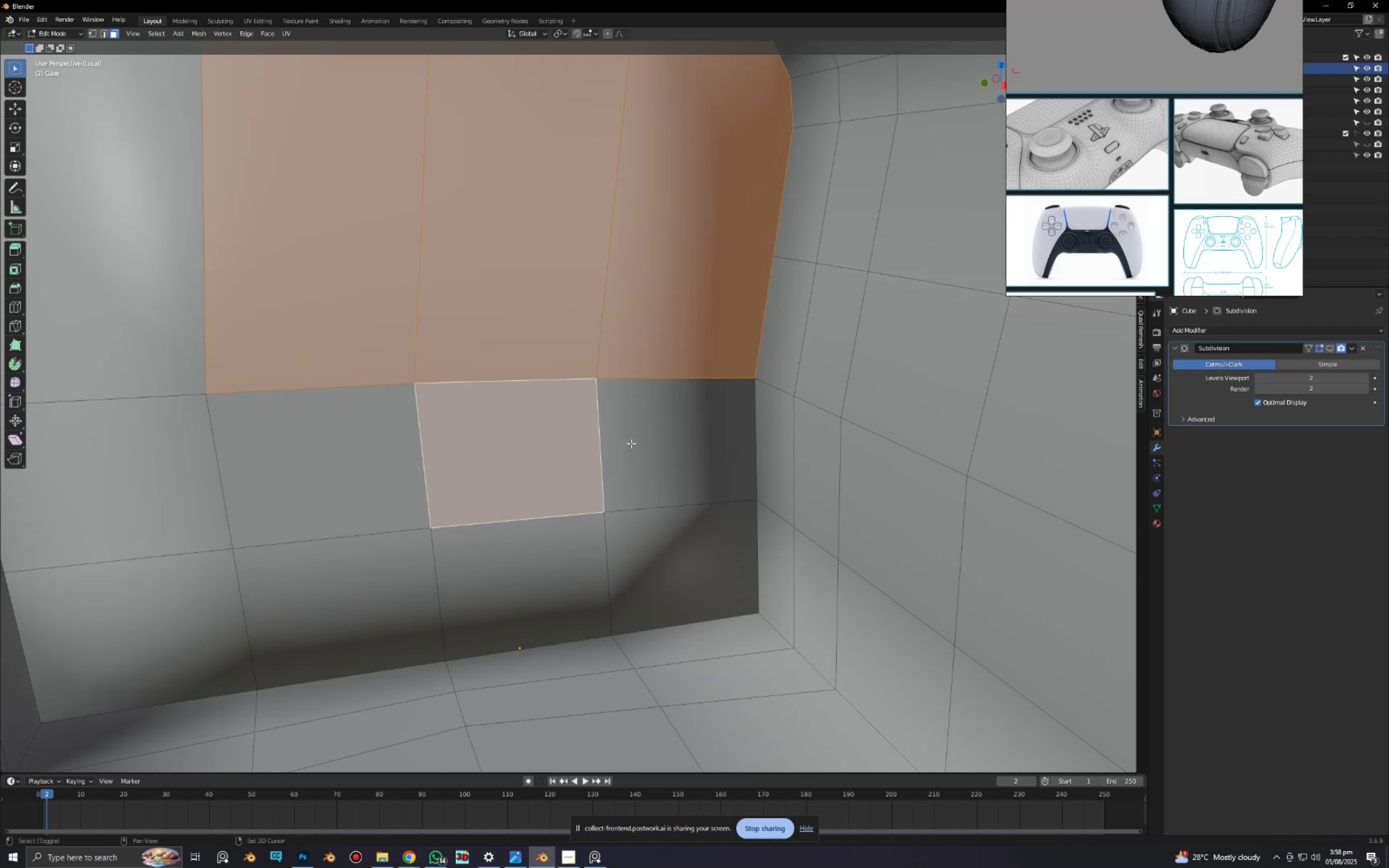 
triple_click([631, 443])
 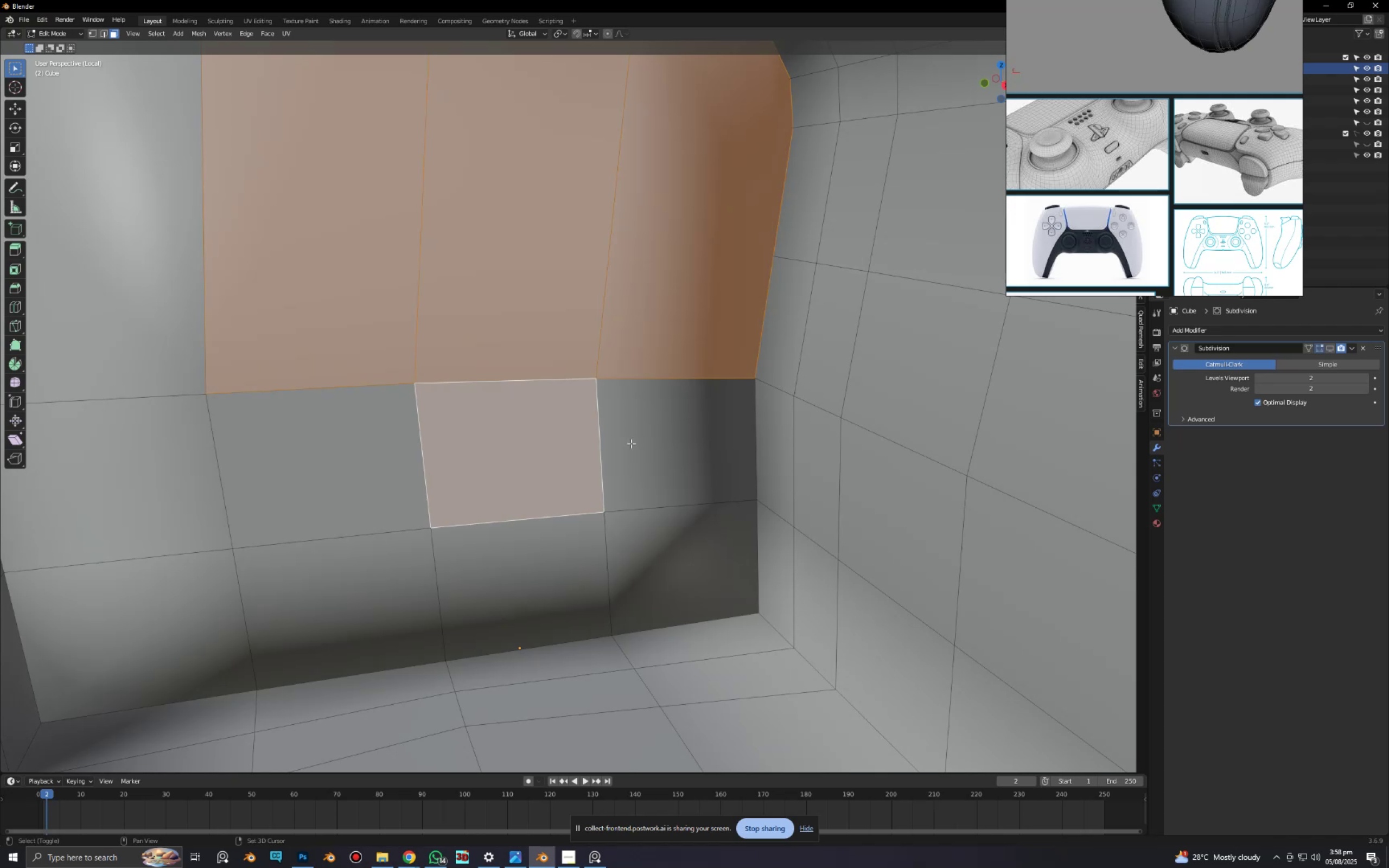 
hold_key(key=ShiftLeft, duration=1.5)
left_click_drag(start_coordinate=[544, 572], to_coordinate=[266, 581])
 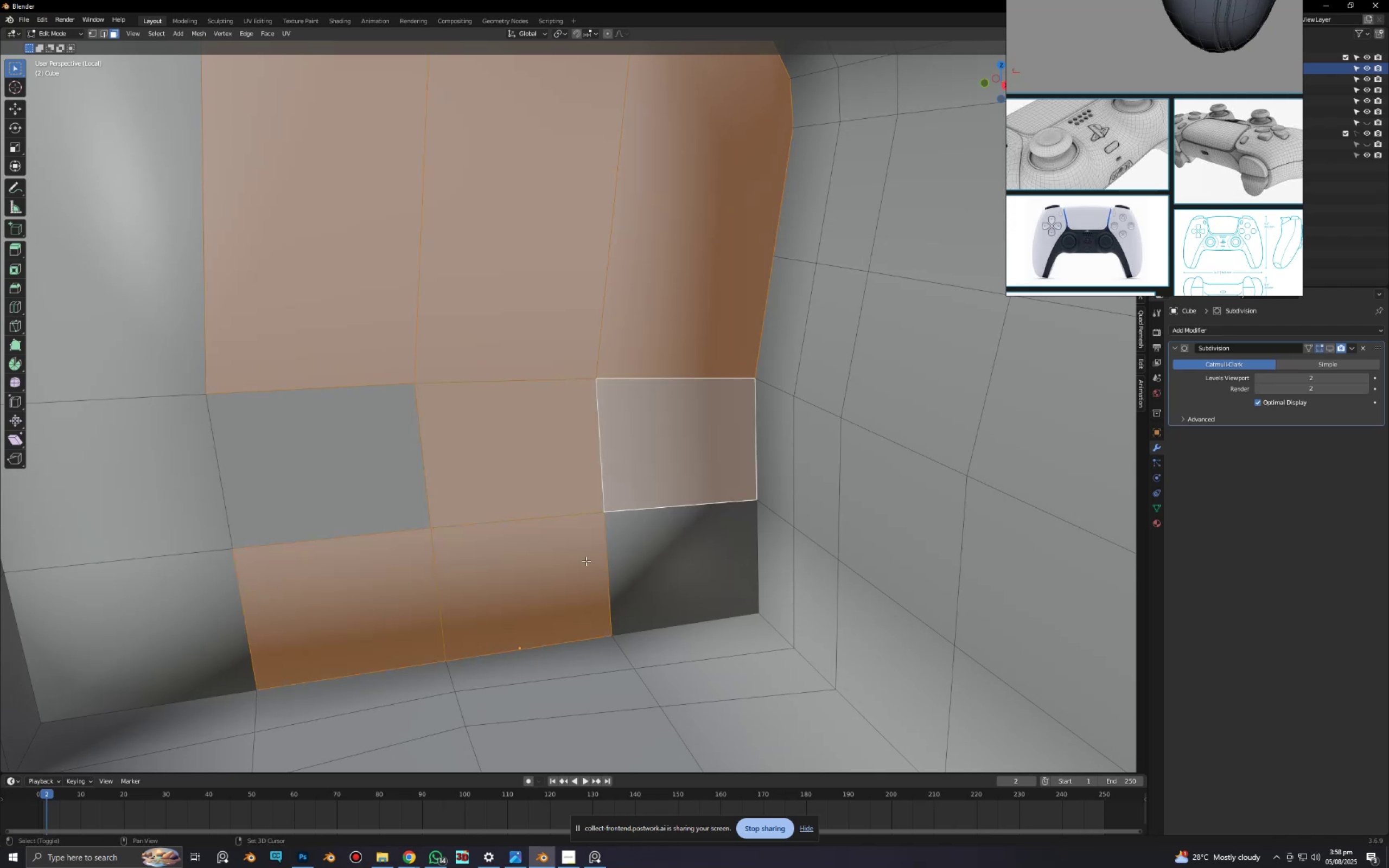 
left_click_drag(start_coordinate=[638, 560], to_coordinate=[658, 561])
 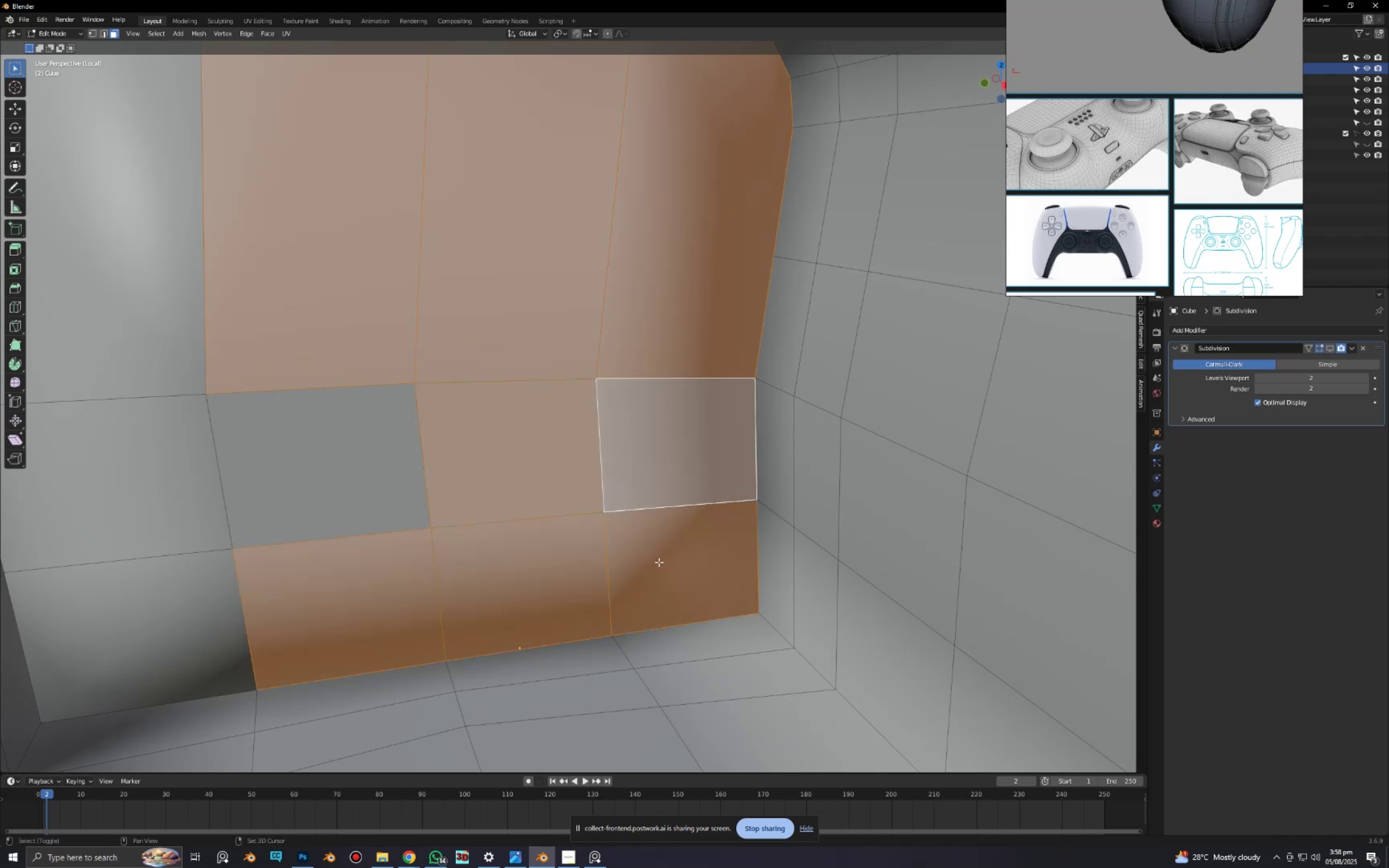 
hold_key(key=ShiftLeft, duration=1.53)
left_click_drag(start_coordinate=[341, 484], to_coordinate=[301, 486])
 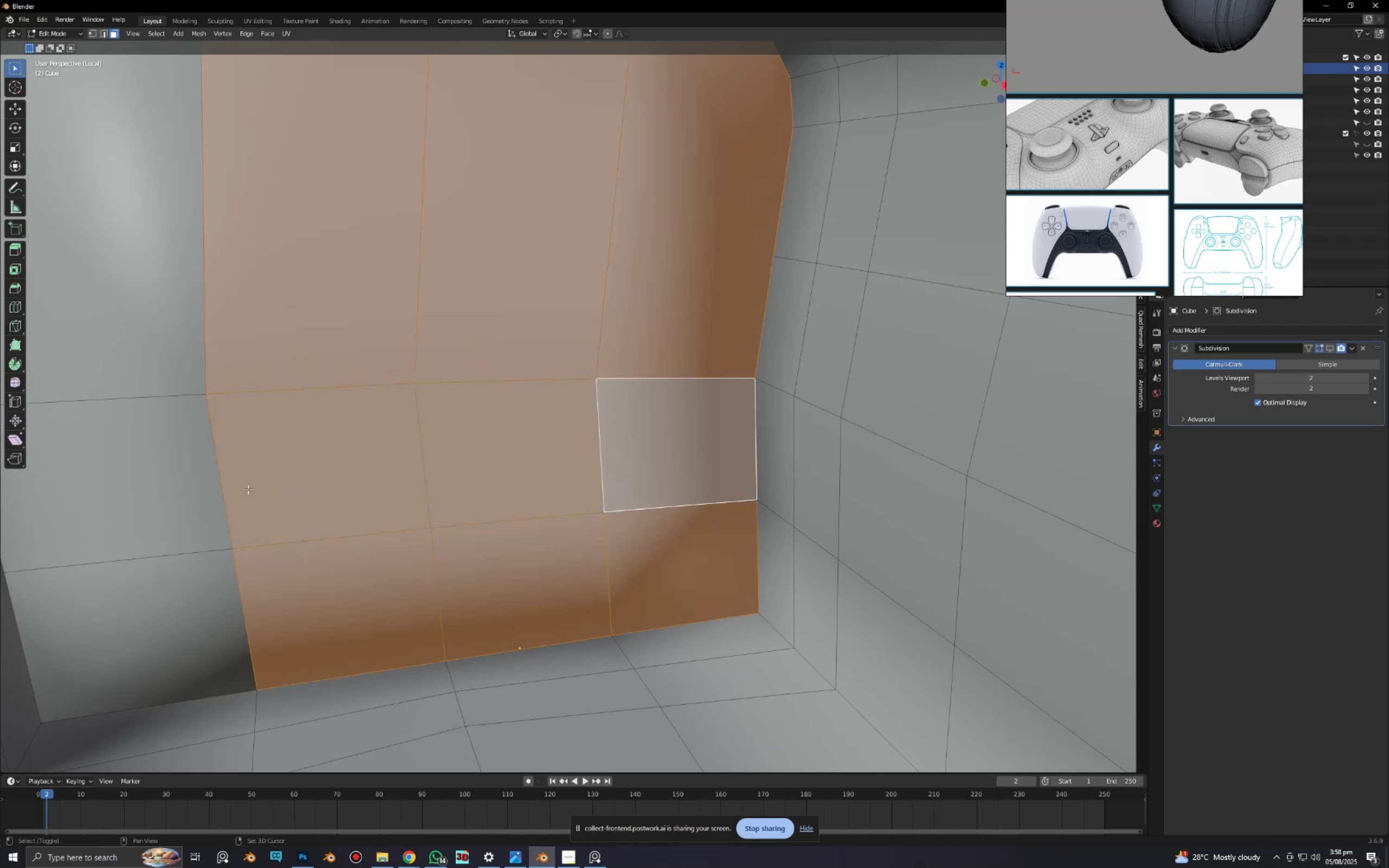 
left_click_drag(start_coordinate=[195, 469], to_coordinate=[188, 545])
 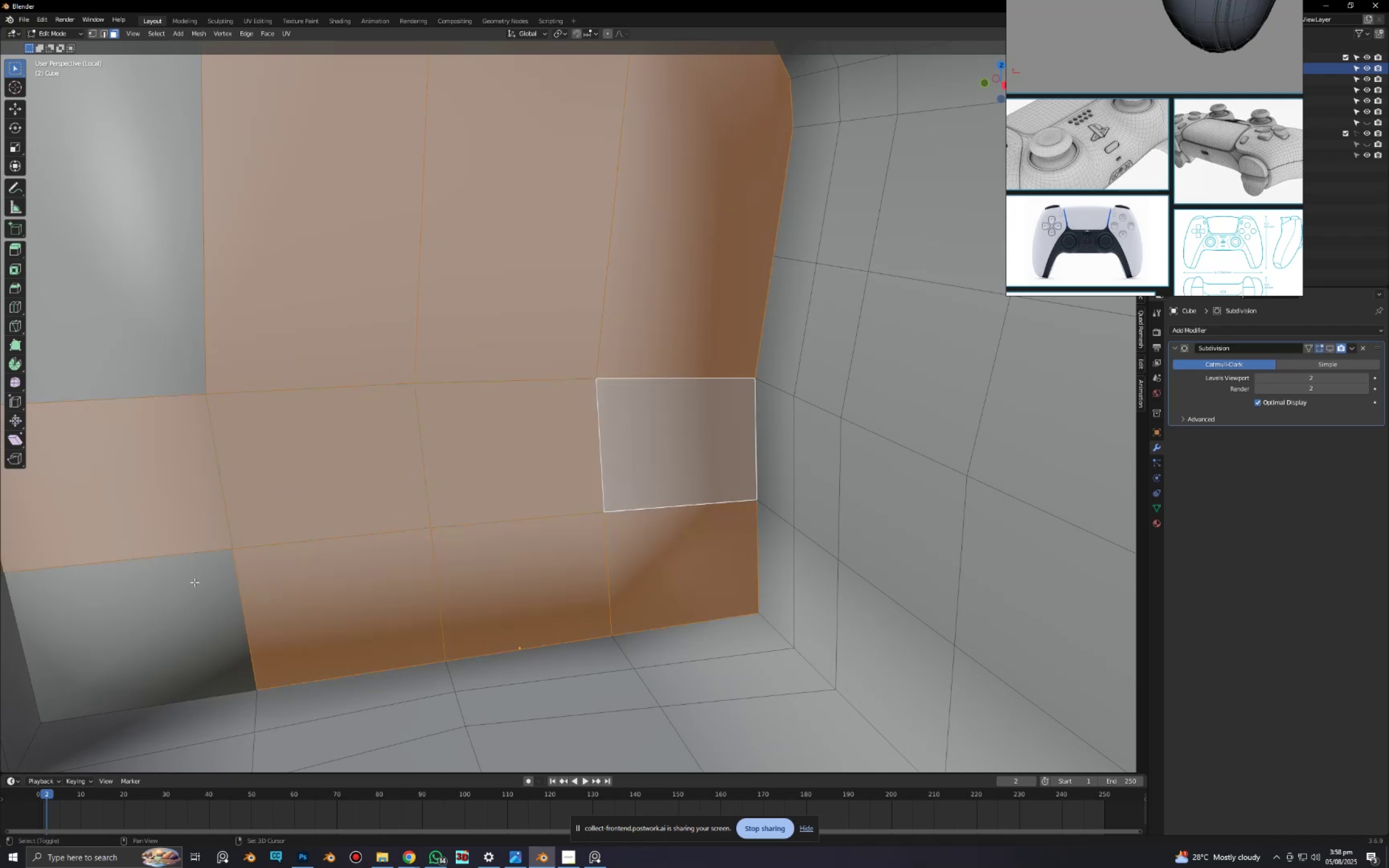 
left_click_drag(start_coordinate=[194, 583], to_coordinate=[215, 633])
 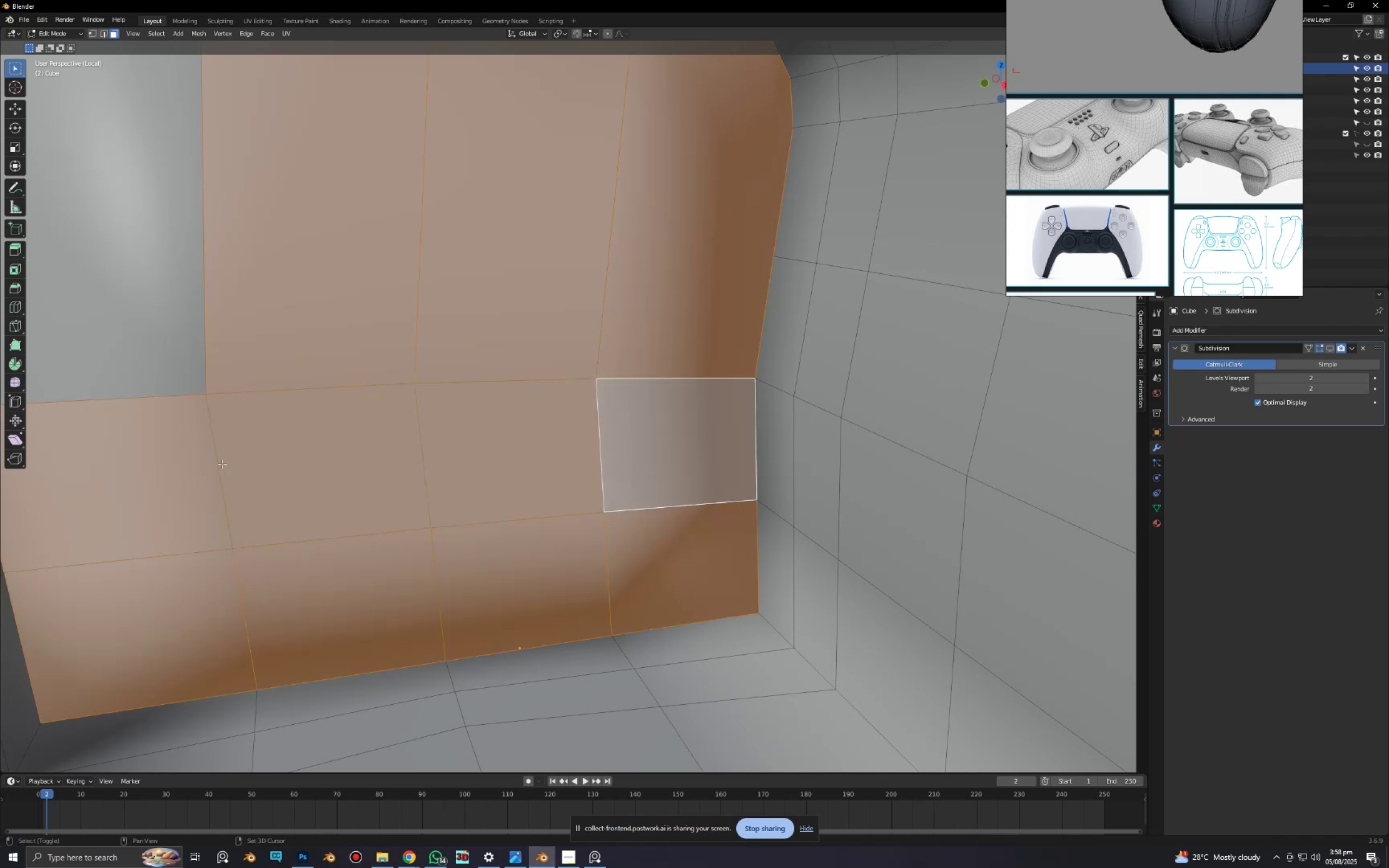 
key(Shift+ShiftLeft)
 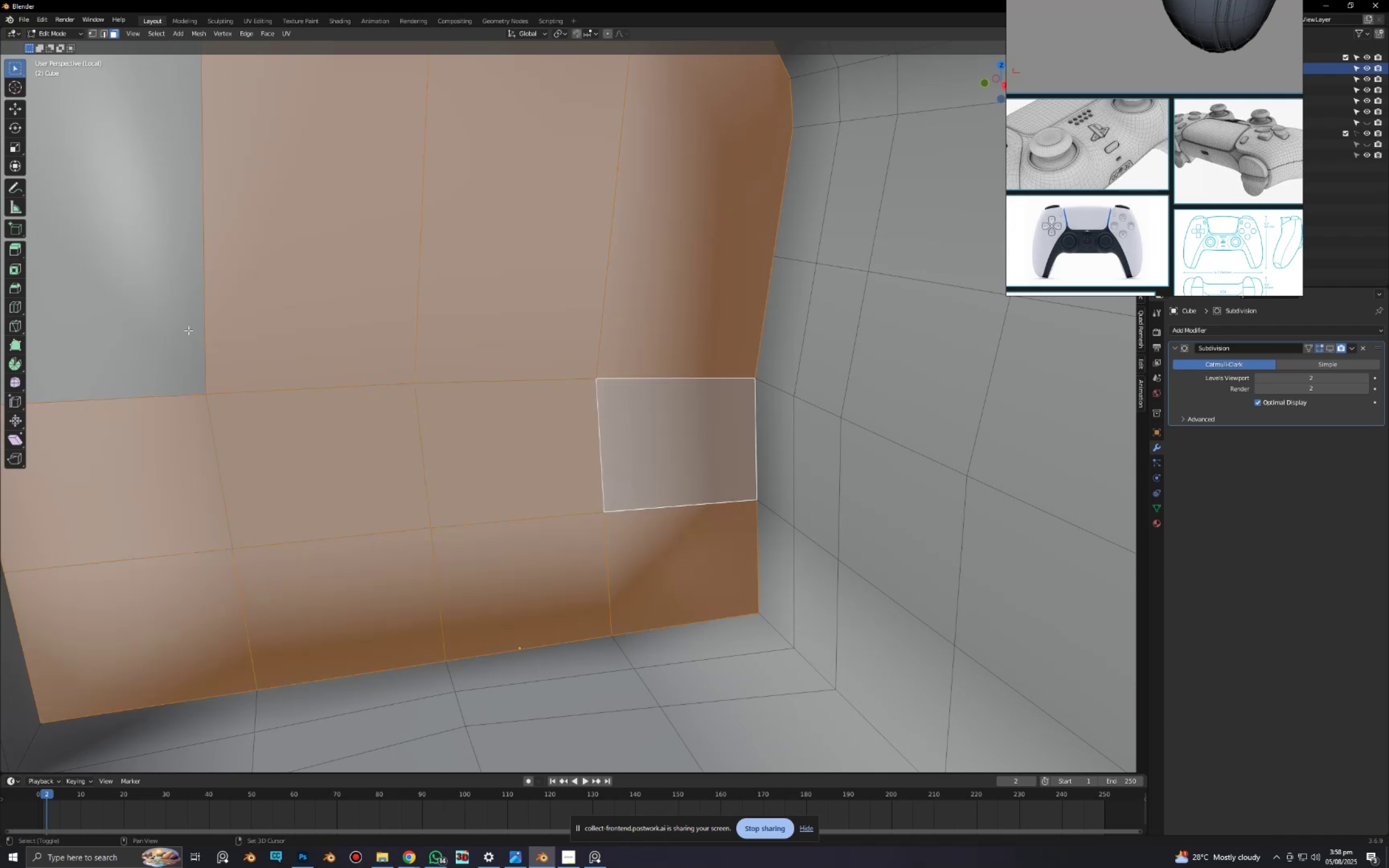 
key(Shift+ShiftLeft)
 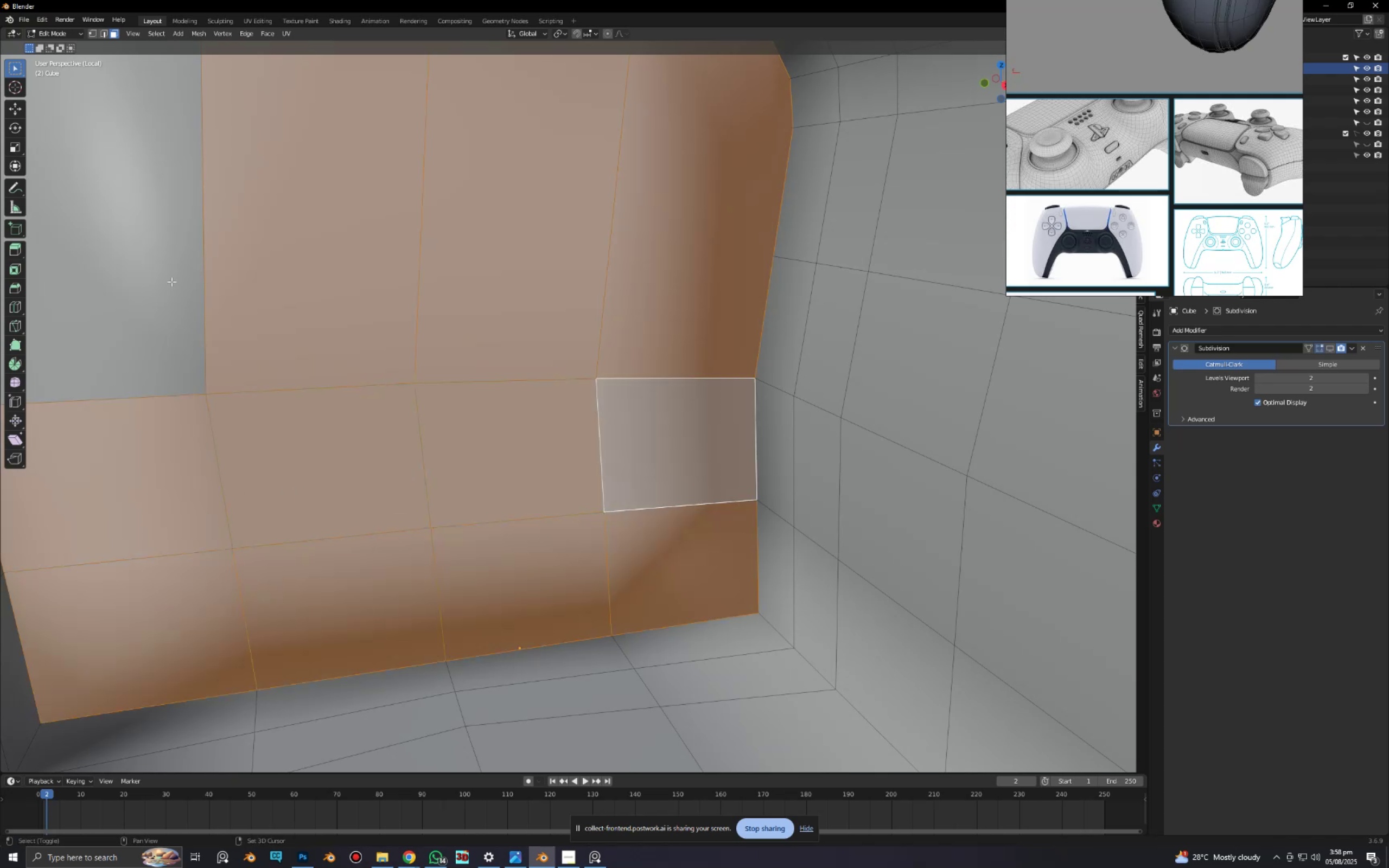 
key(Shift+ShiftLeft)
 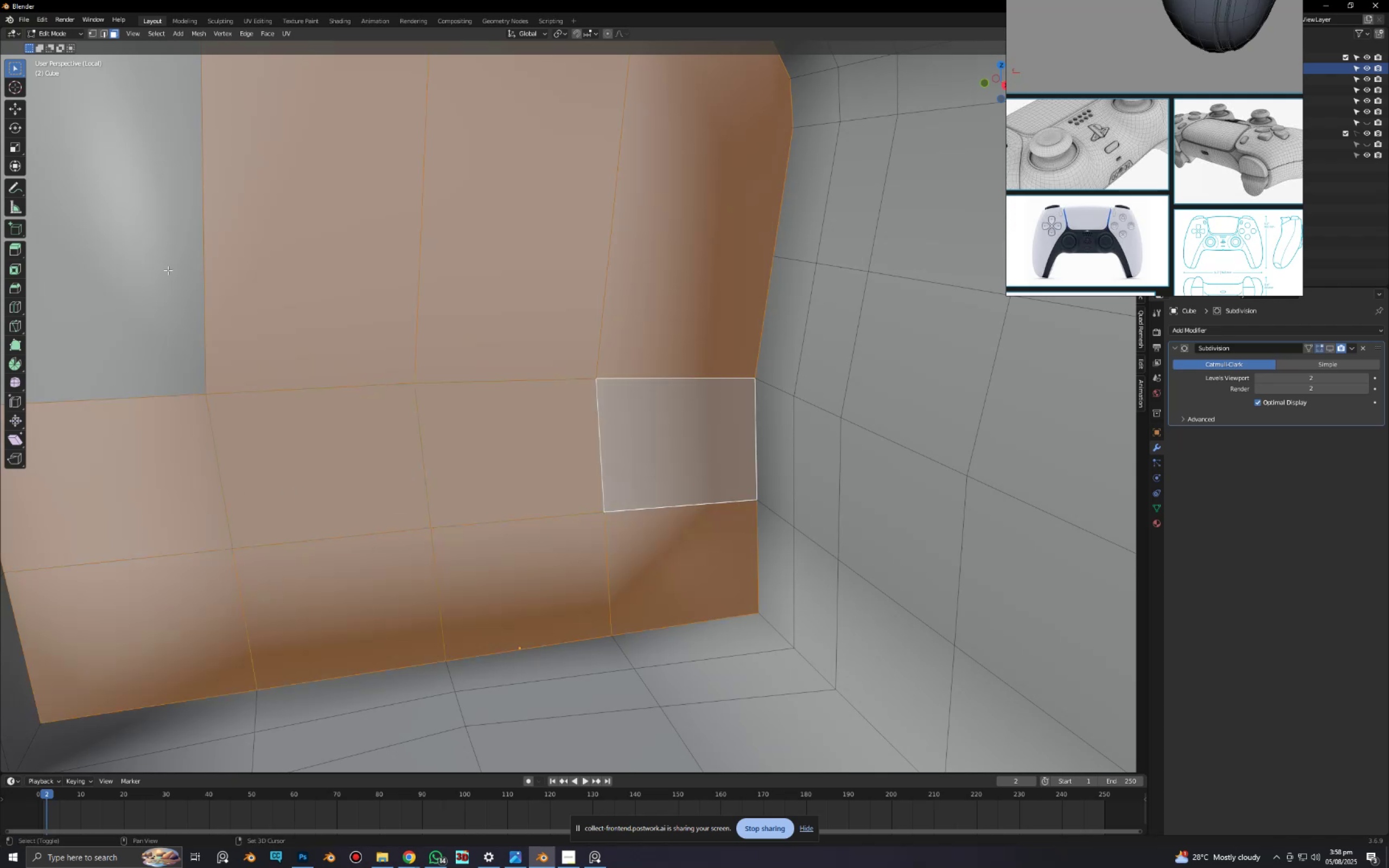 
key(Shift+ShiftLeft)
 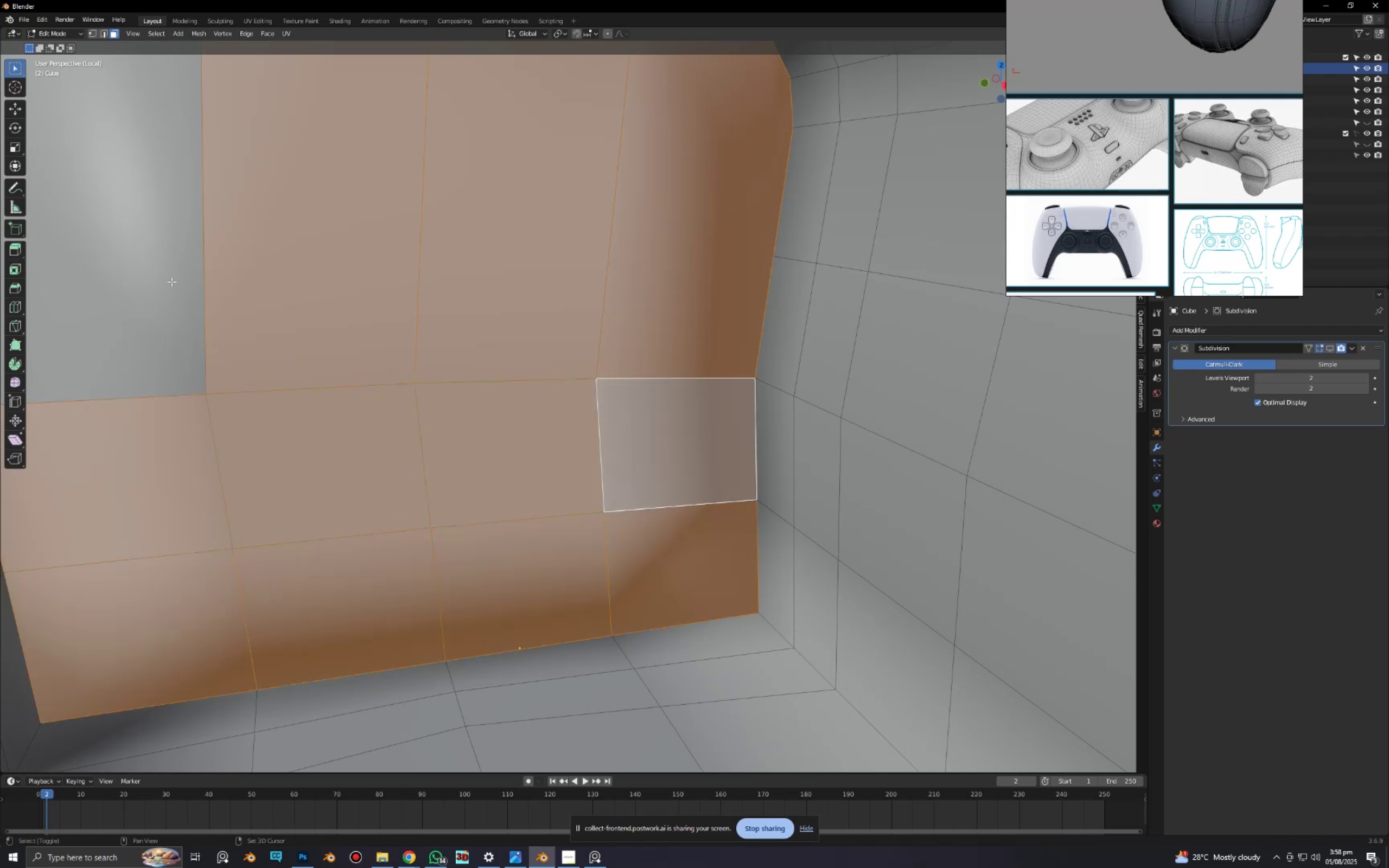 
left_click_drag(start_coordinate=[167, 270], to_coordinate=[169, 291])
 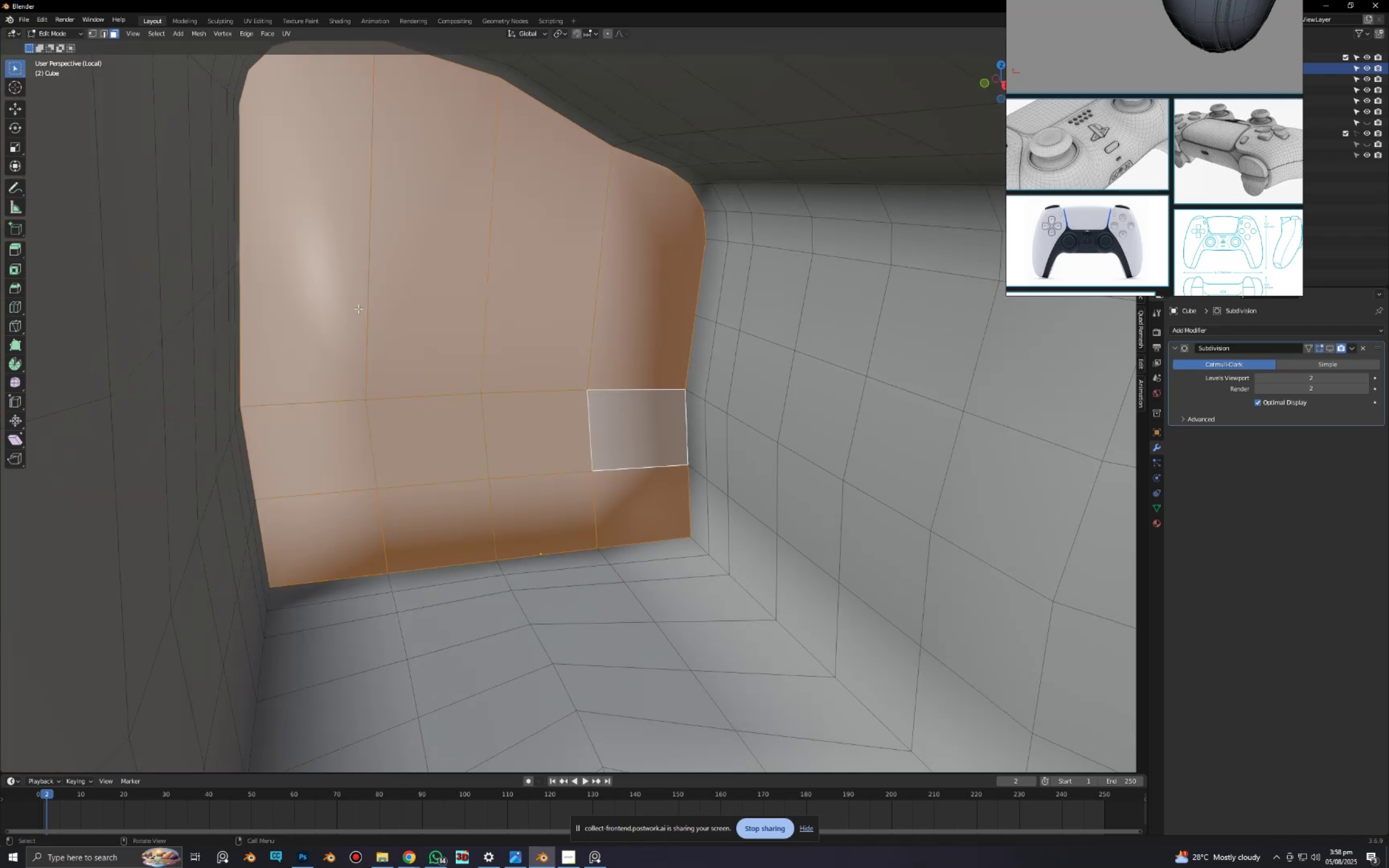 
key(Shift+ShiftLeft)
 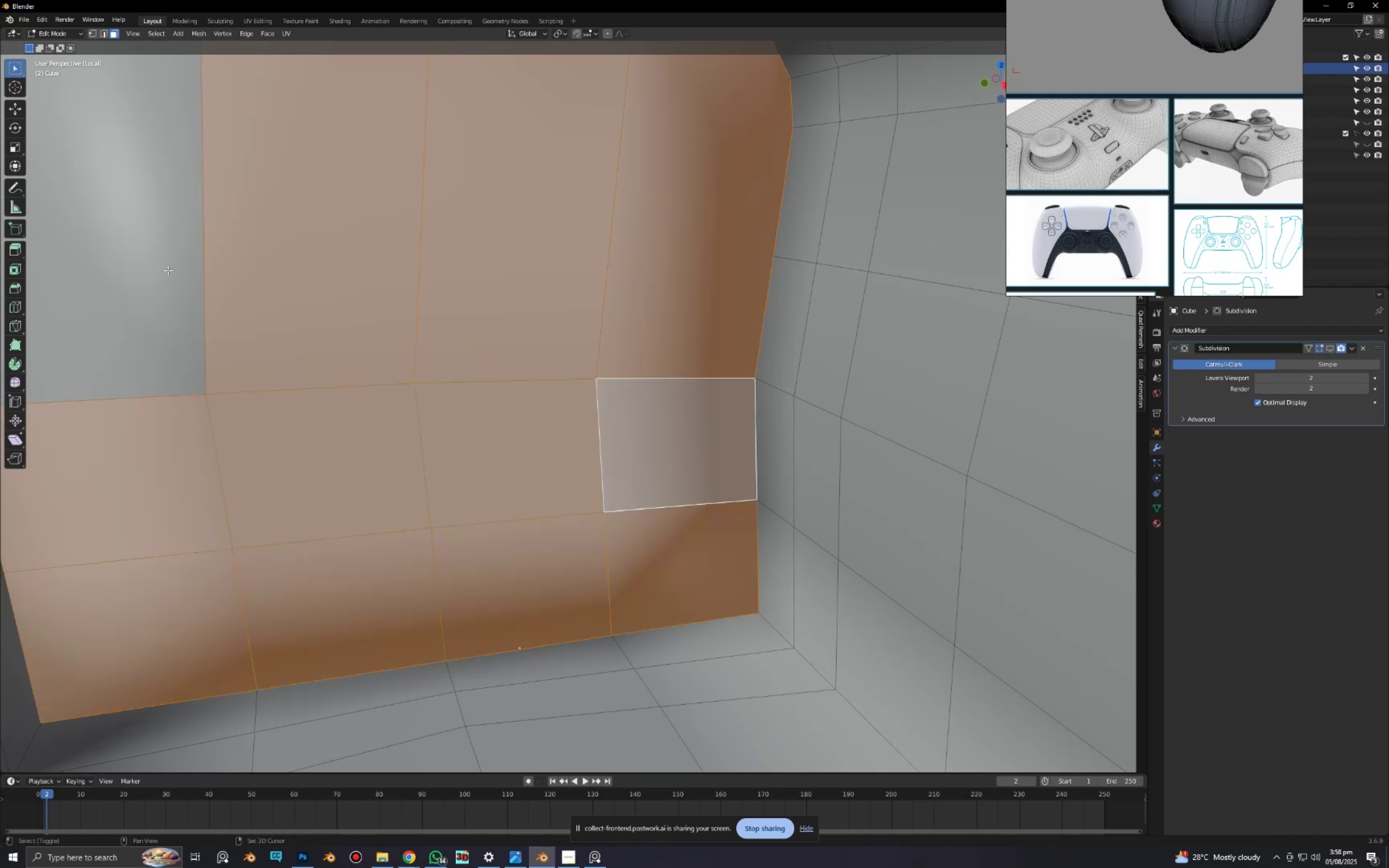 
key(Shift+ShiftLeft)
 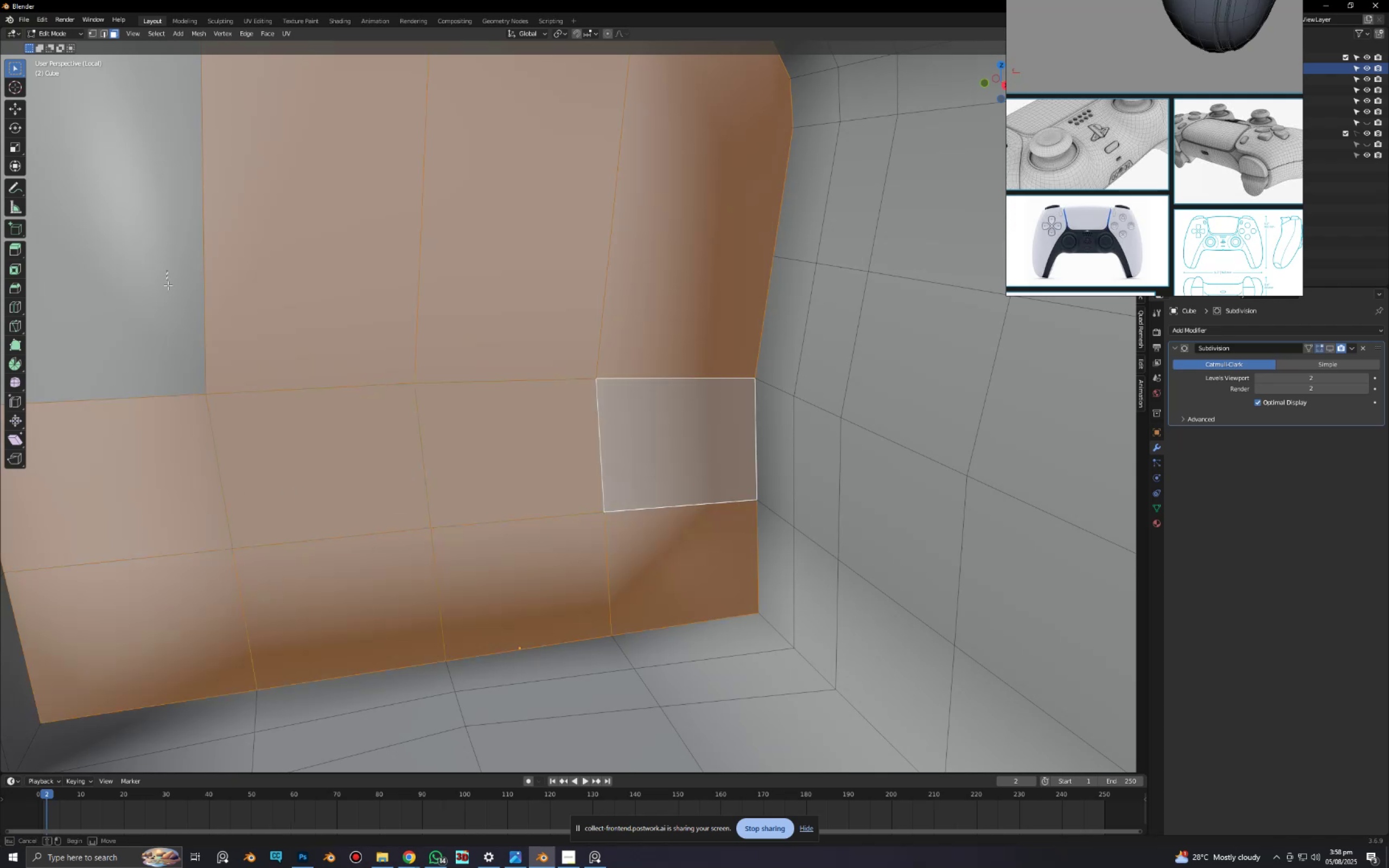 
key(Shift+ShiftLeft)
 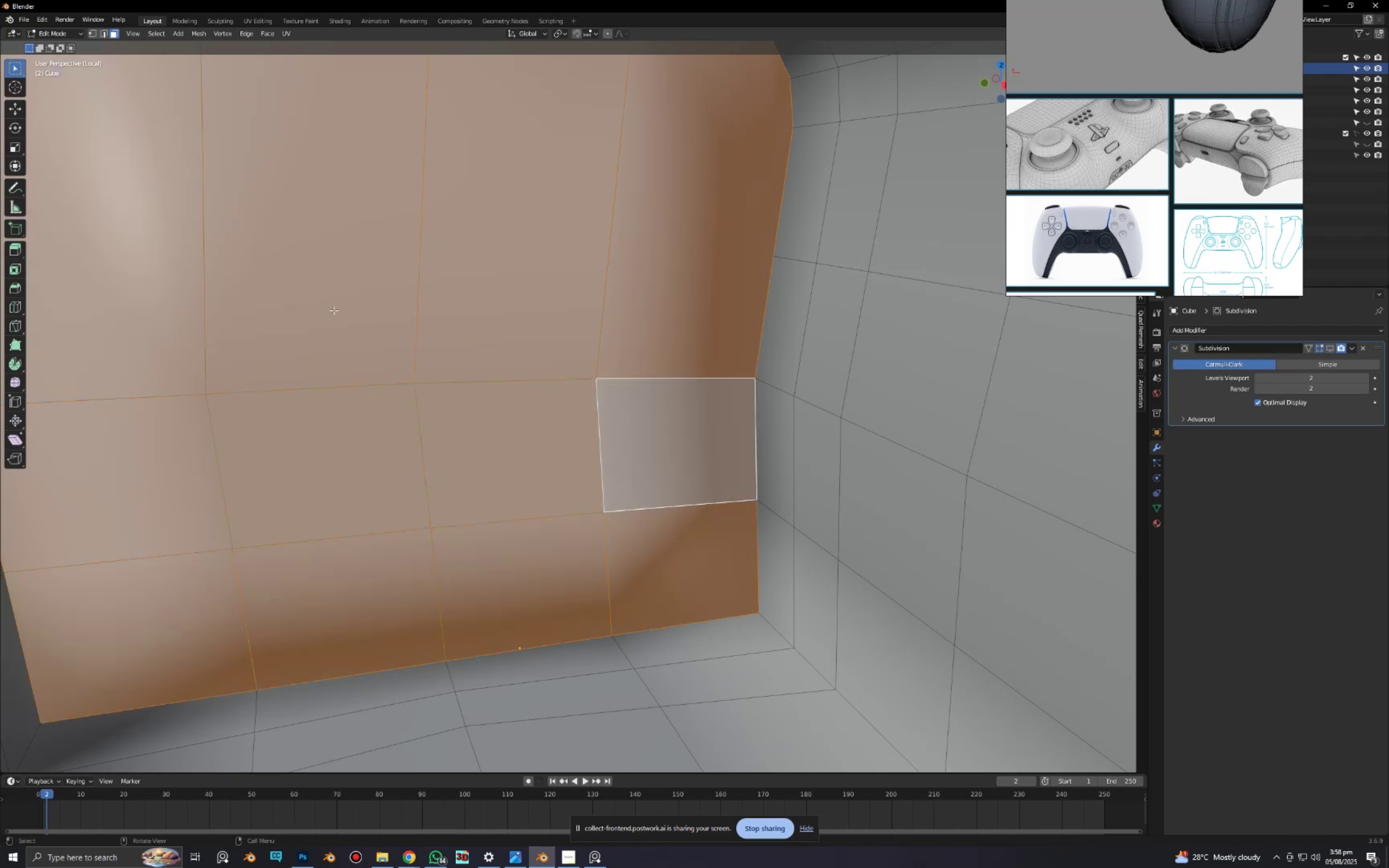 
scroll: coordinate [344, 303], scroll_direction: down, amount: 2.0
 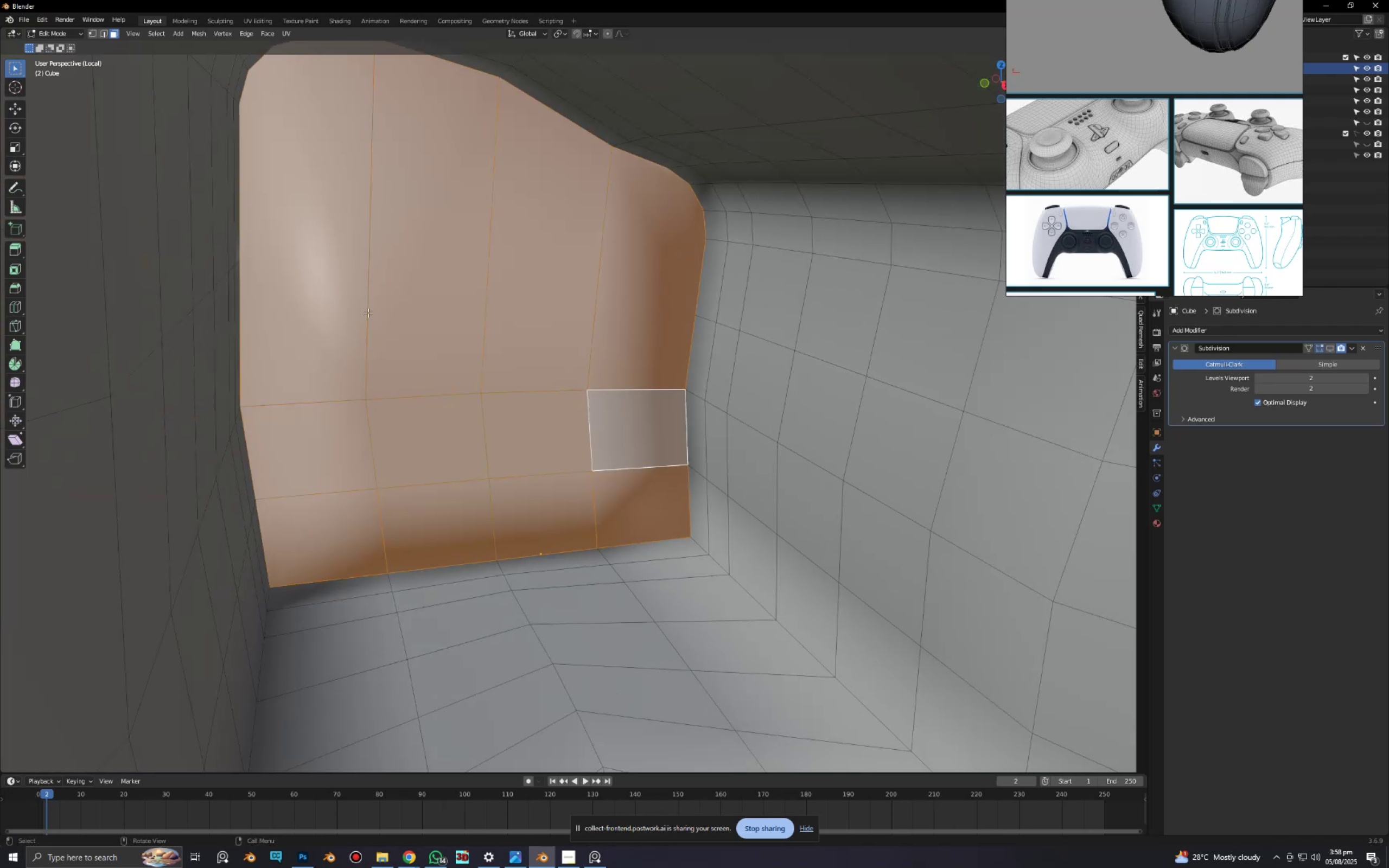 
hold_key(key=ShiftLeft, duration=0.56)
 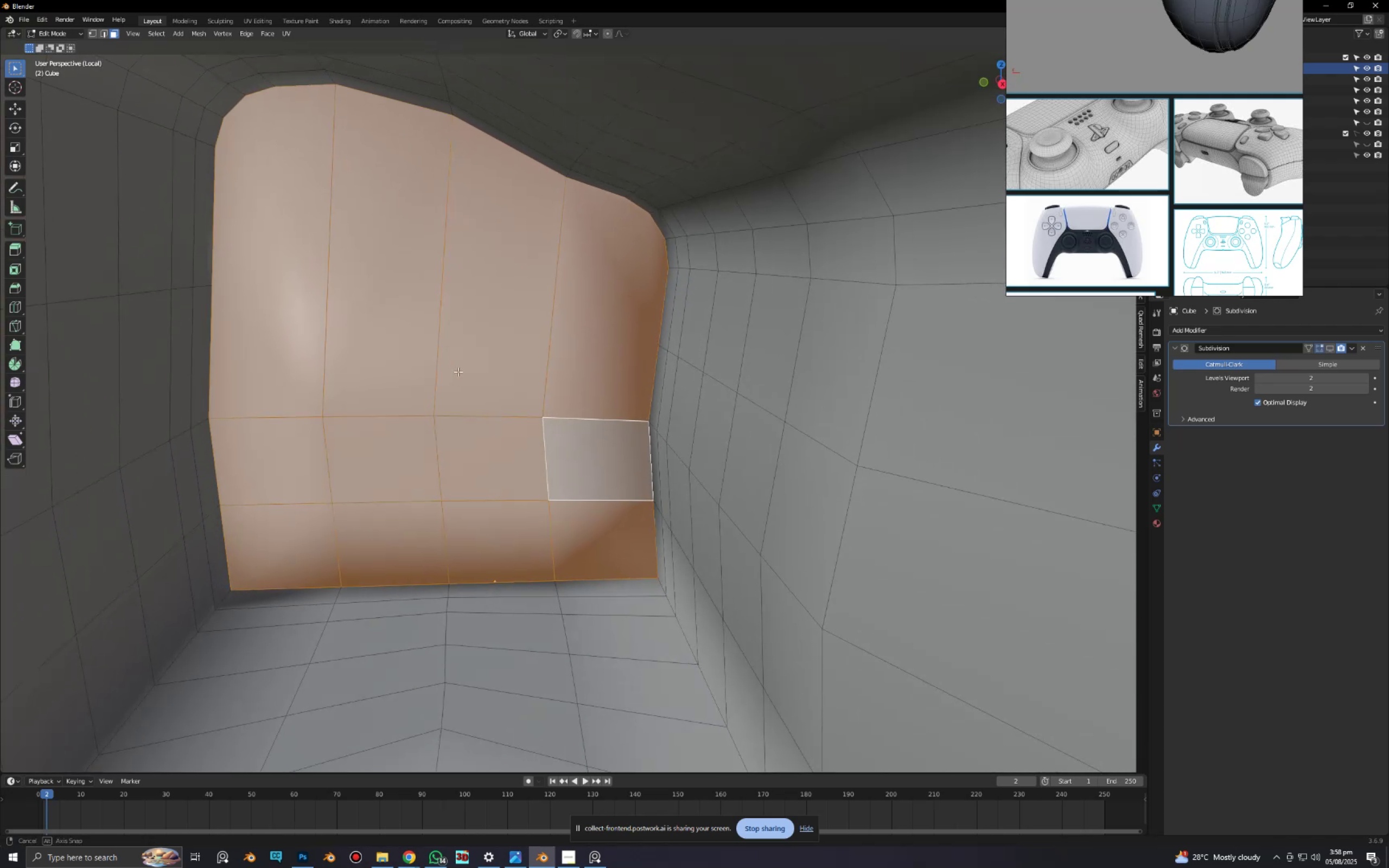 
key(X)
 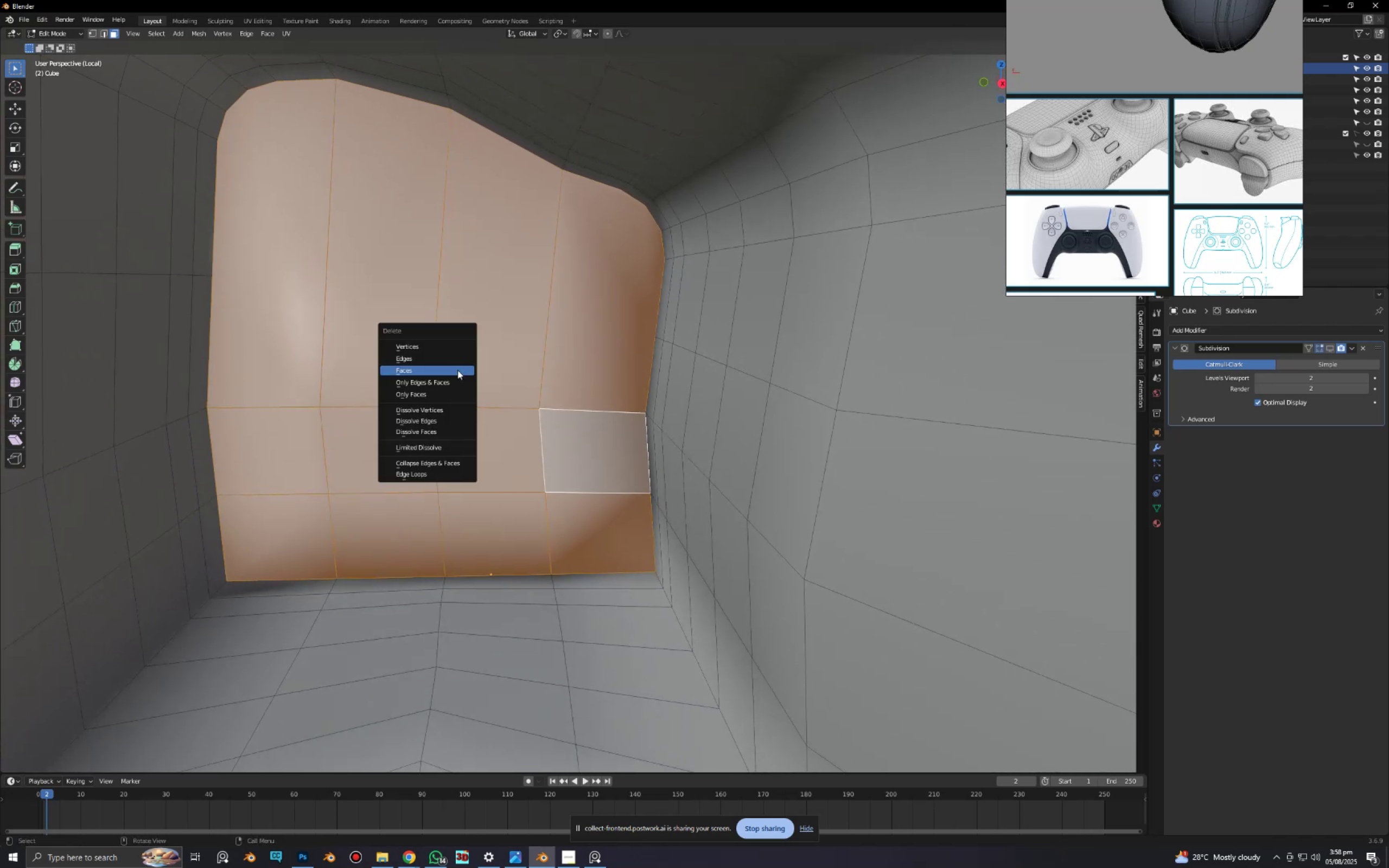 
left_click([457, 370])
 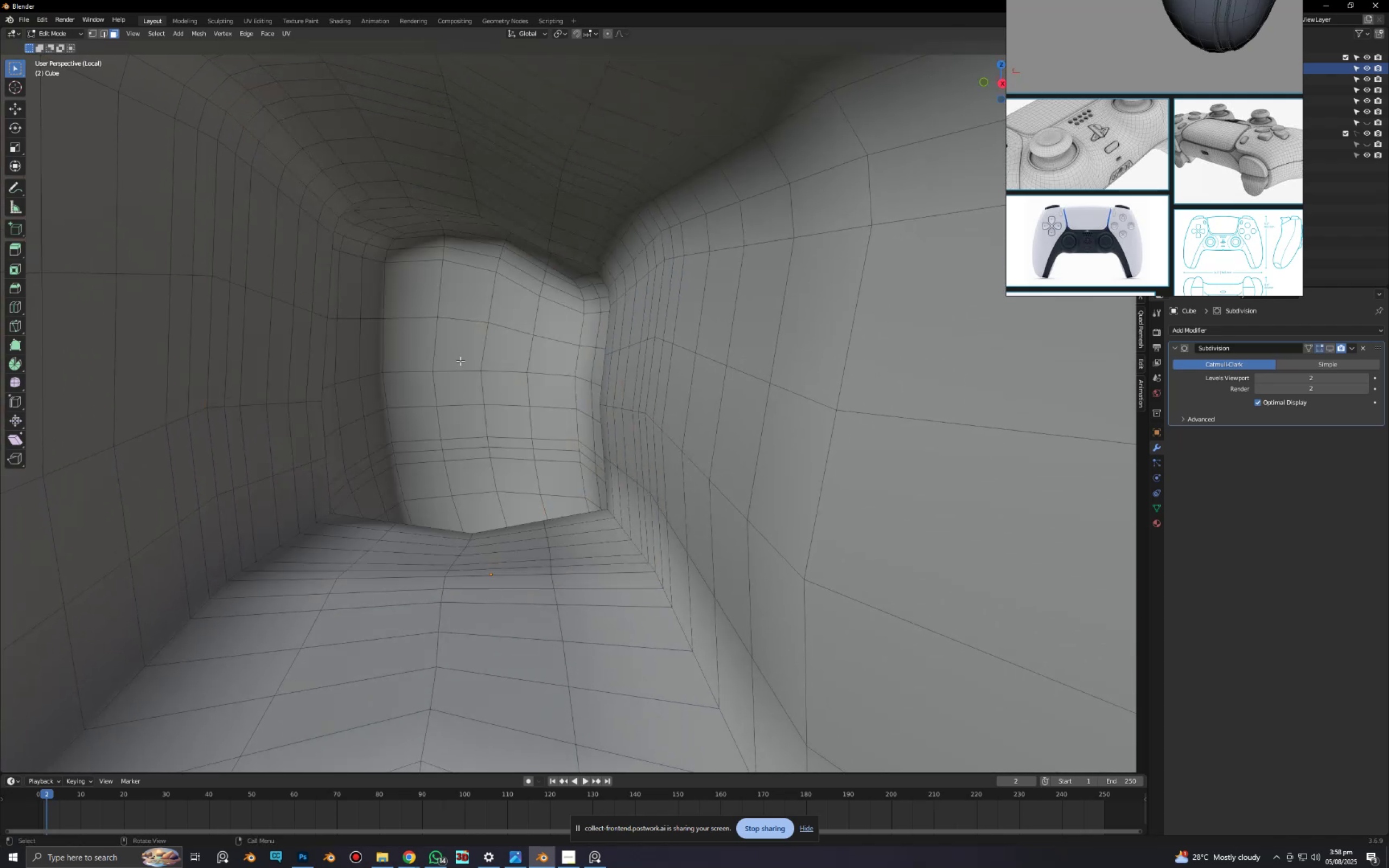 
scroll: coordinate [458, 324], scroll_direction: down, amount: 6.0
 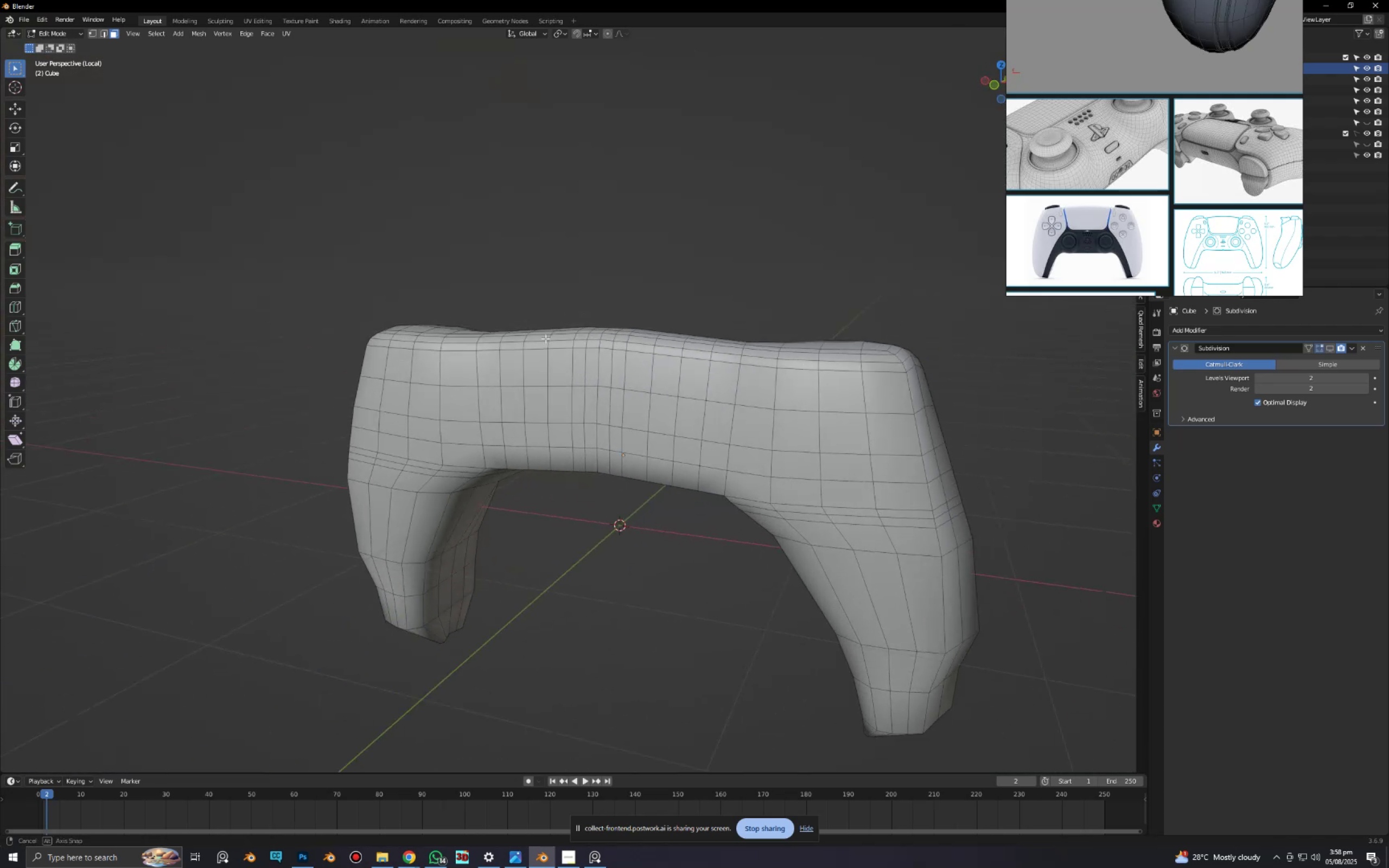 
key(Tab)
 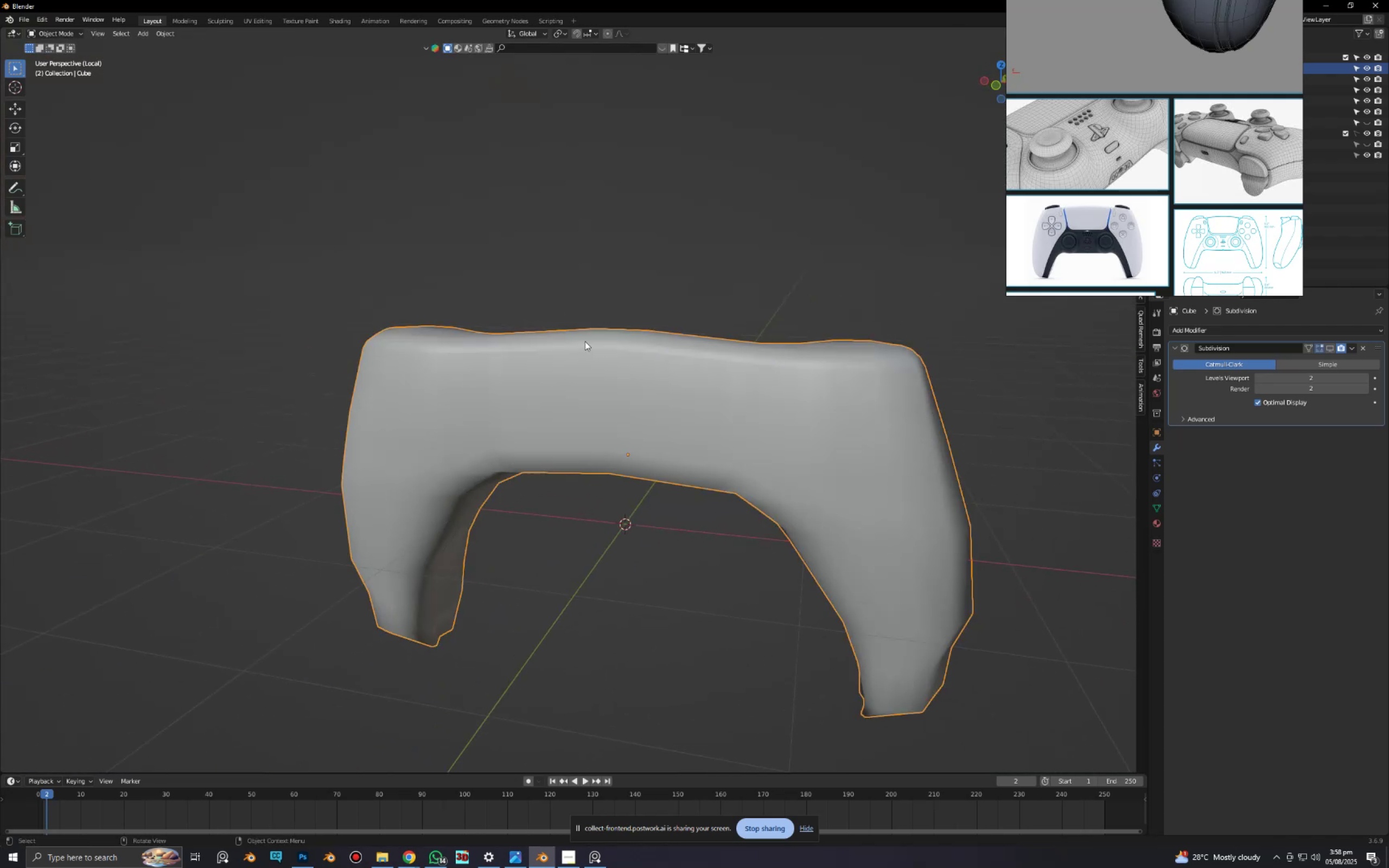 
key(Slash)
 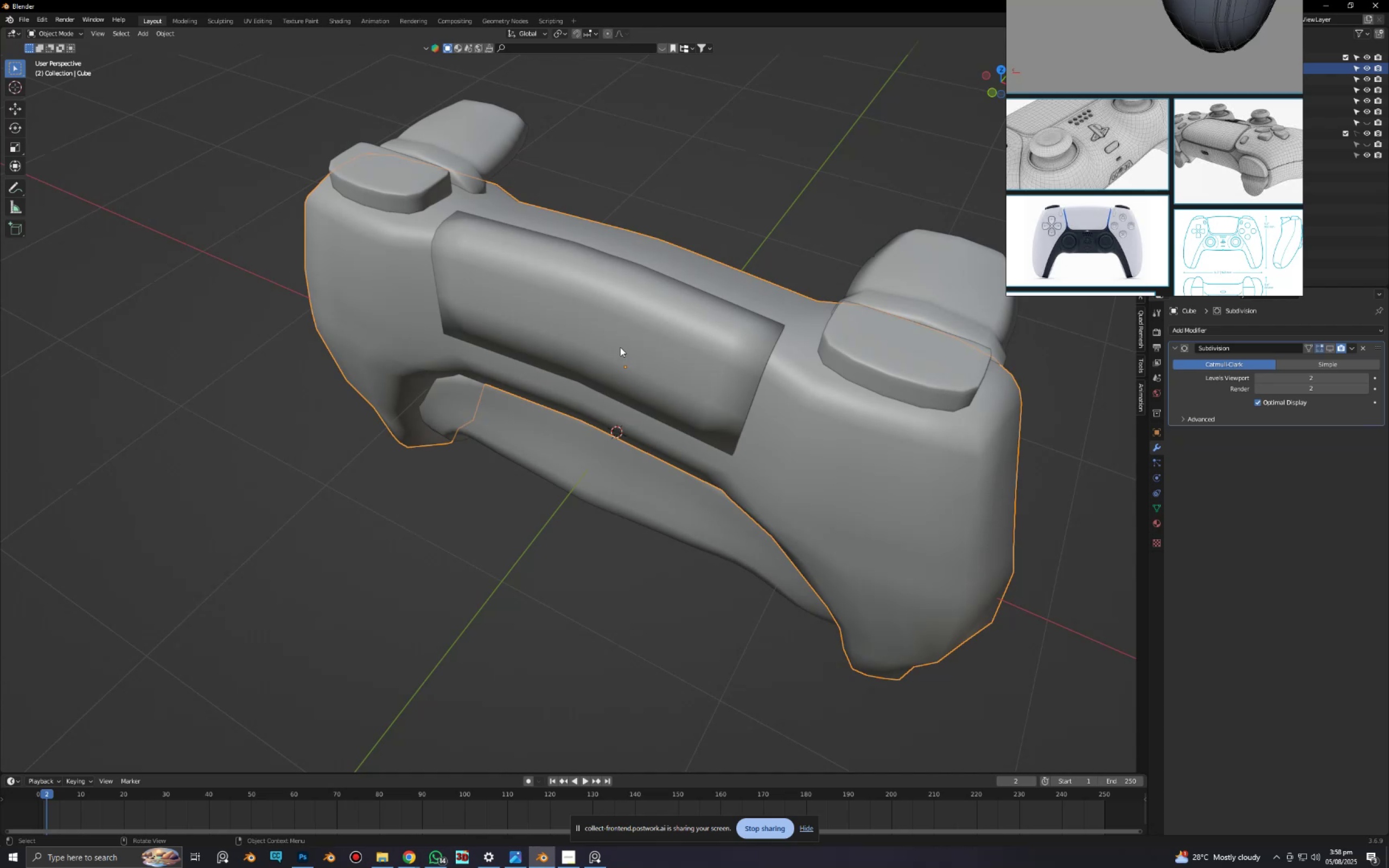 
left_click([641, 347])
 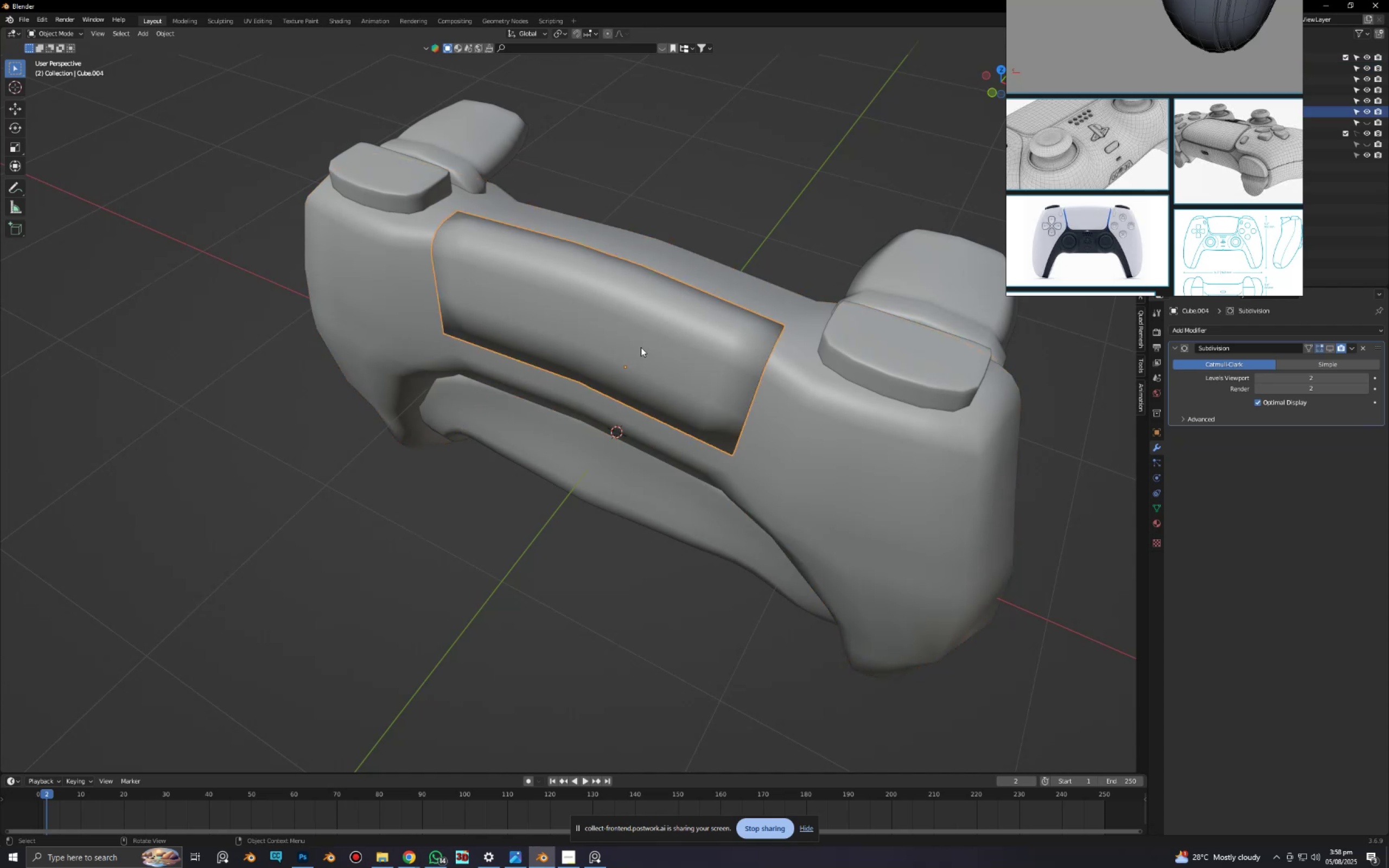 
key(Tab)
 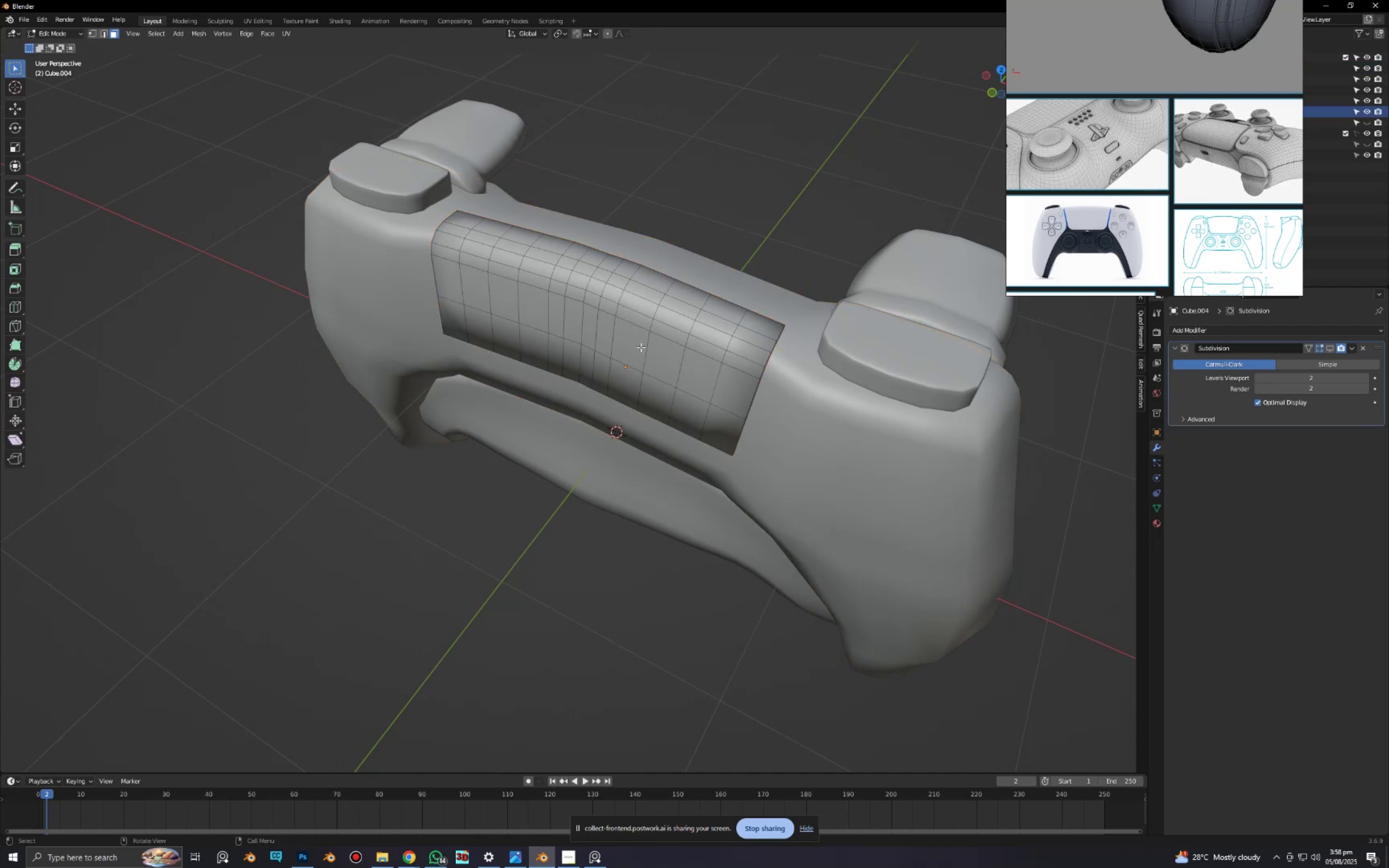 
scroll: coordinate [662, 398], scroll_direction: down, amount: 3.0
 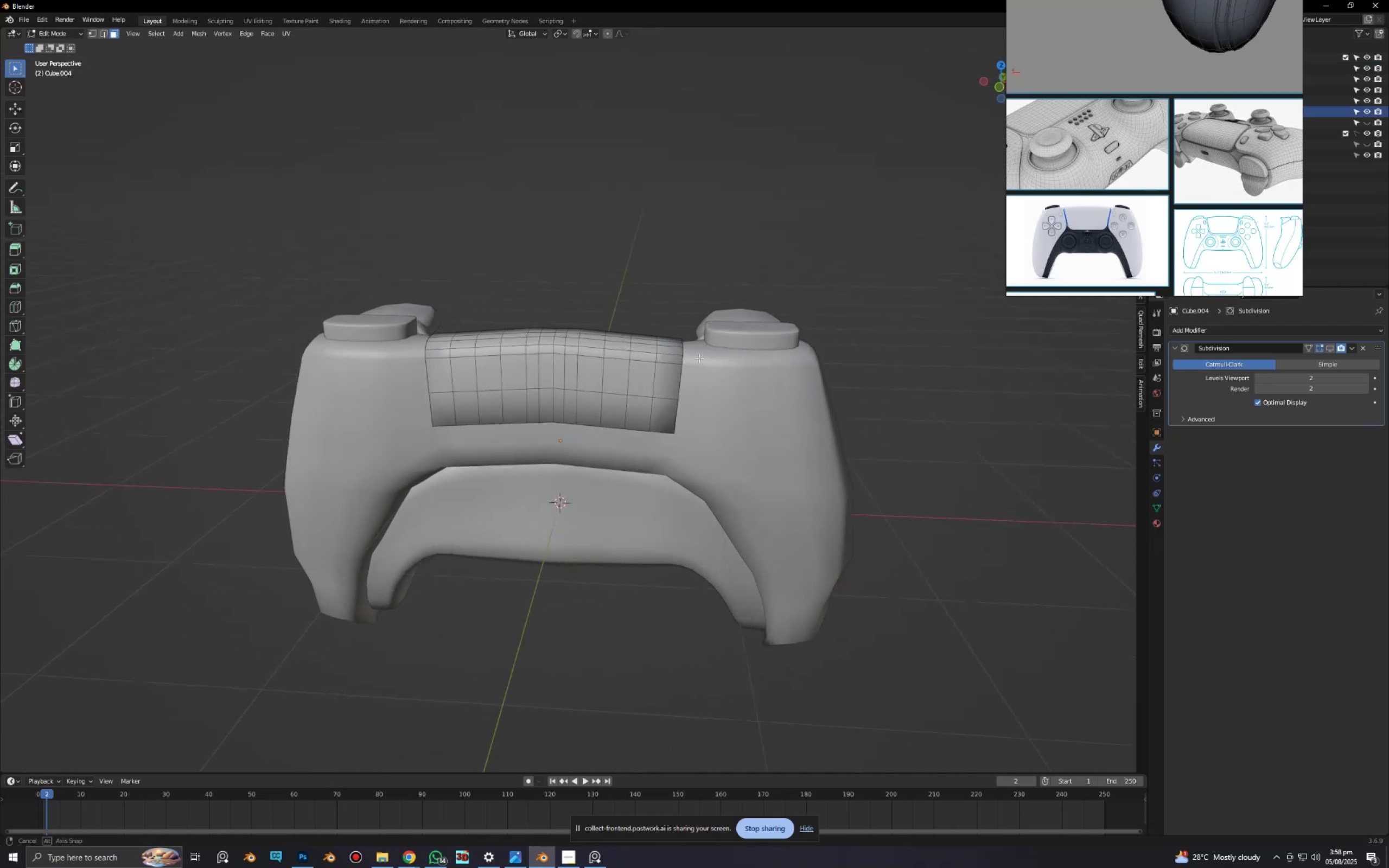 
key(Alt+AltLeft)
 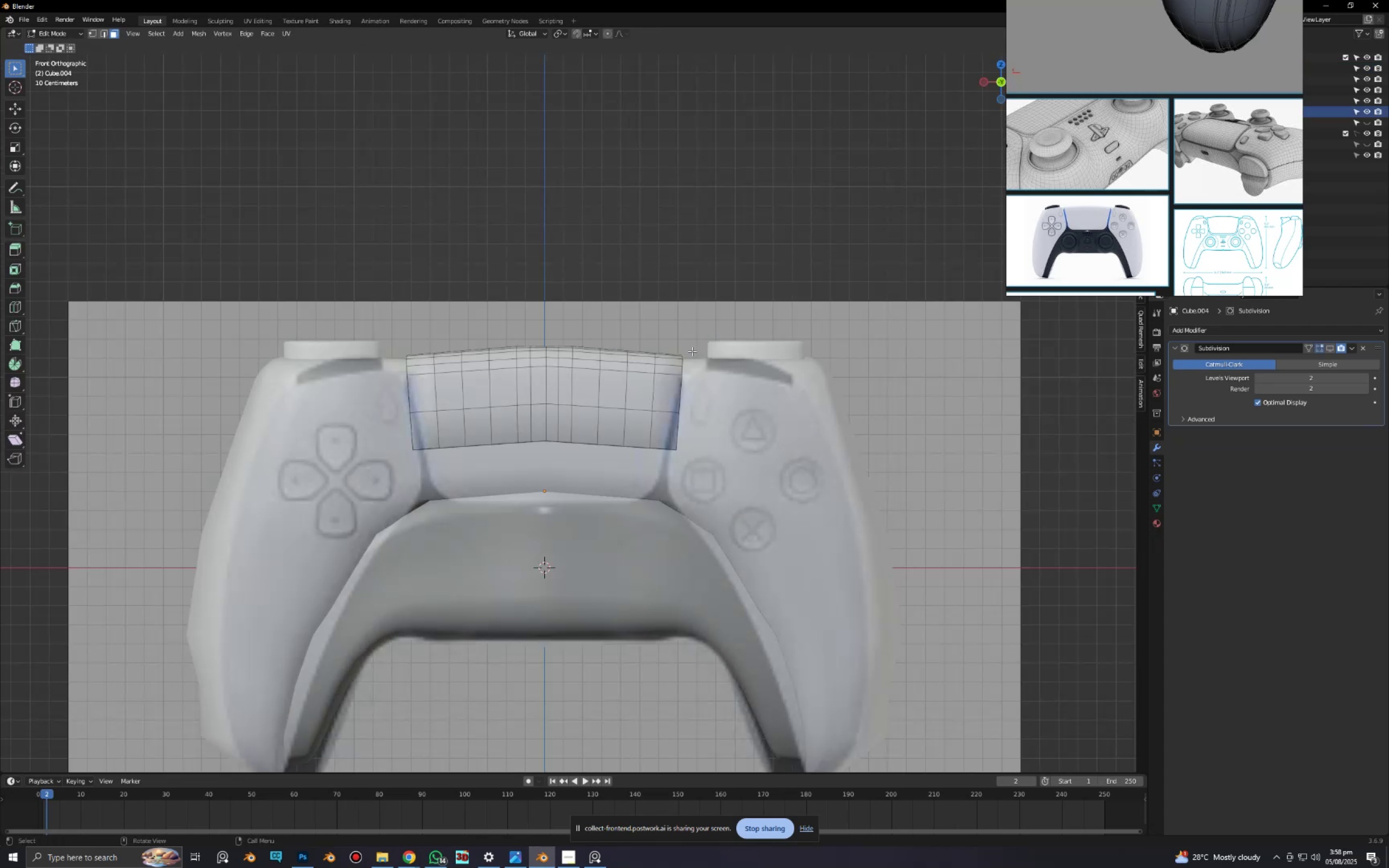 
scroll: coordinate [672, 370], scroll_direction: up, amount: 5.0
 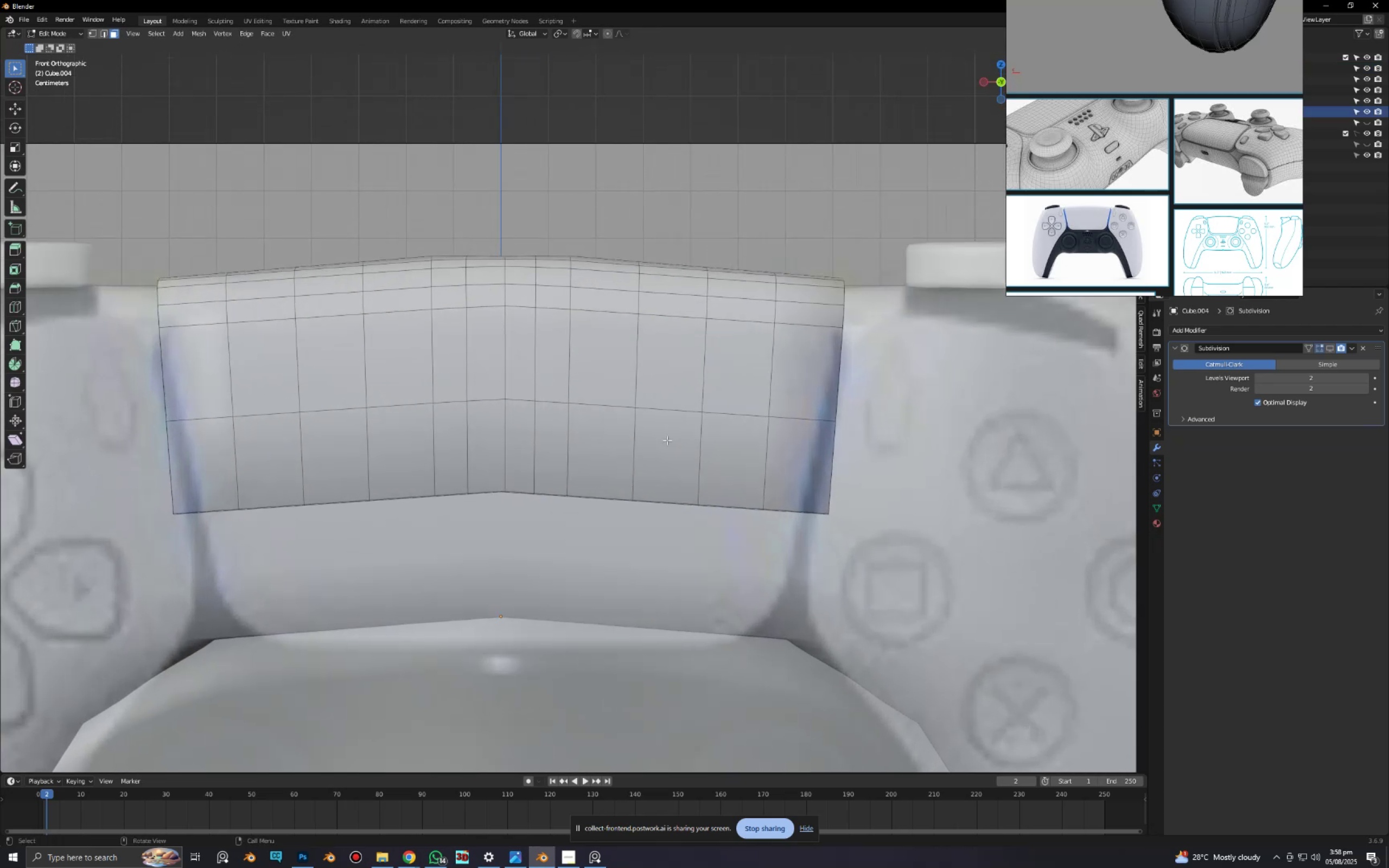 
key(1)
 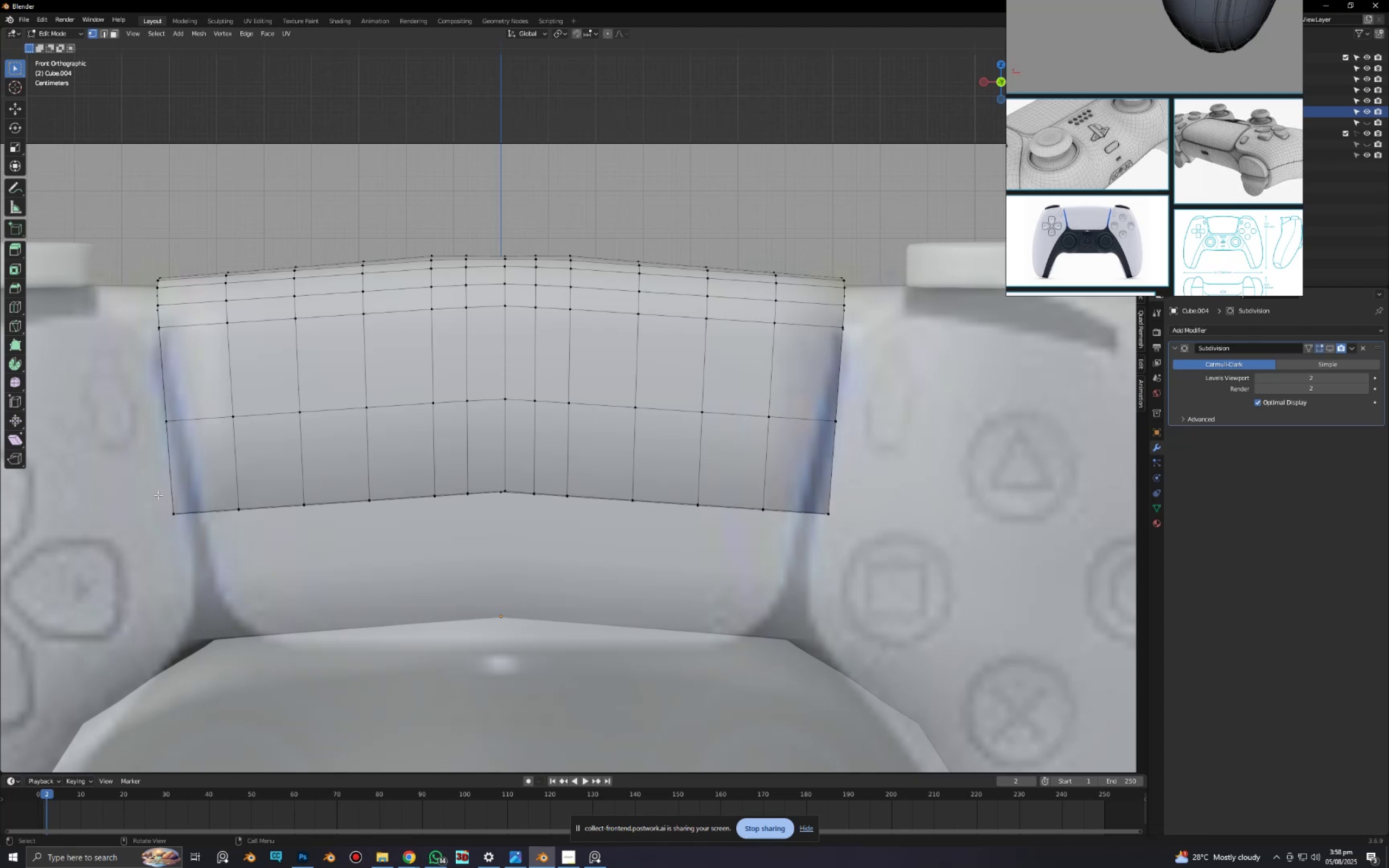 
scroll: coordinate [170, 493], scroll_direction: down, amount: 6.0
 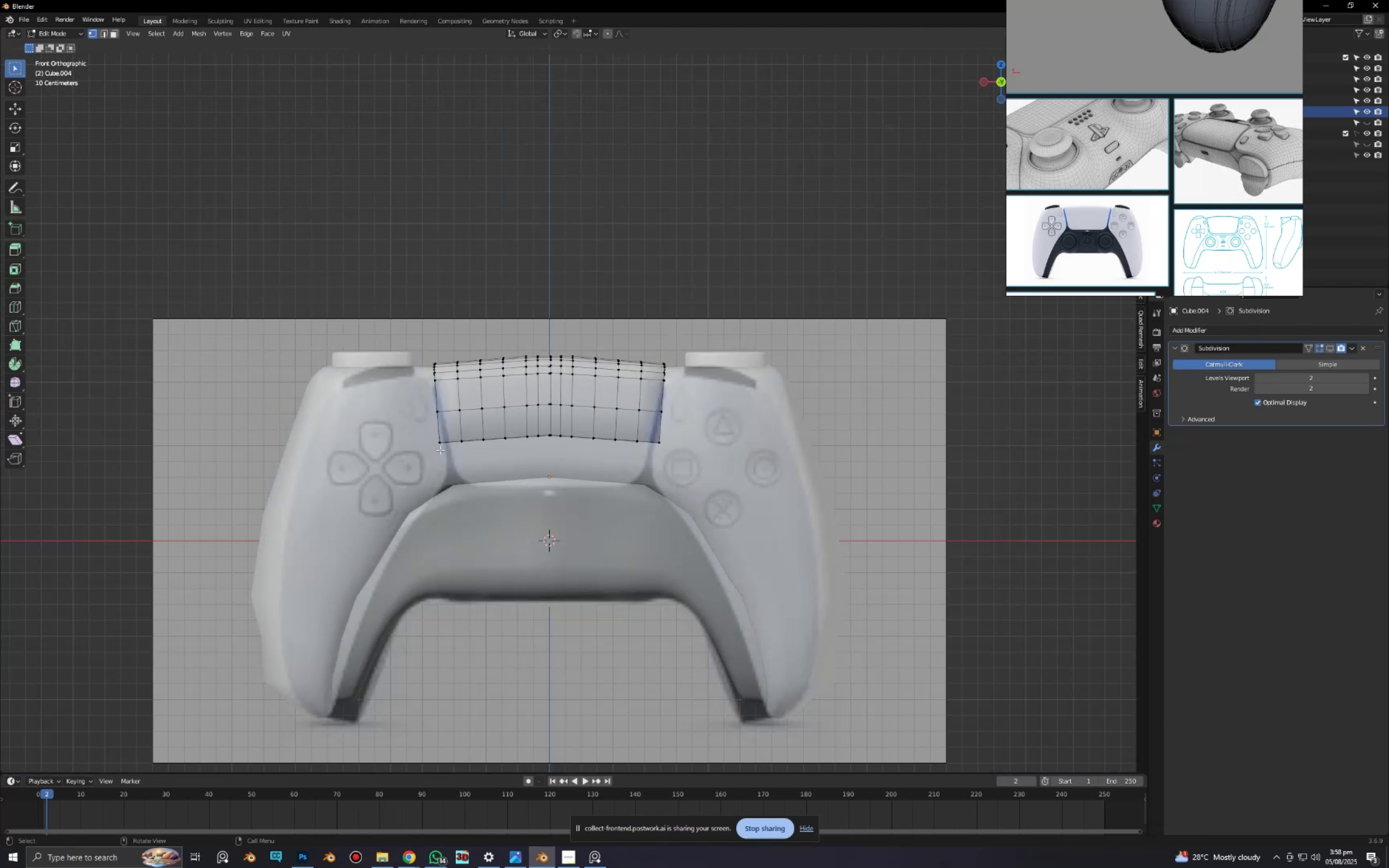 
left_click_drag(start_coordinate=[413, 428], to_coordinate=[852, 537])
 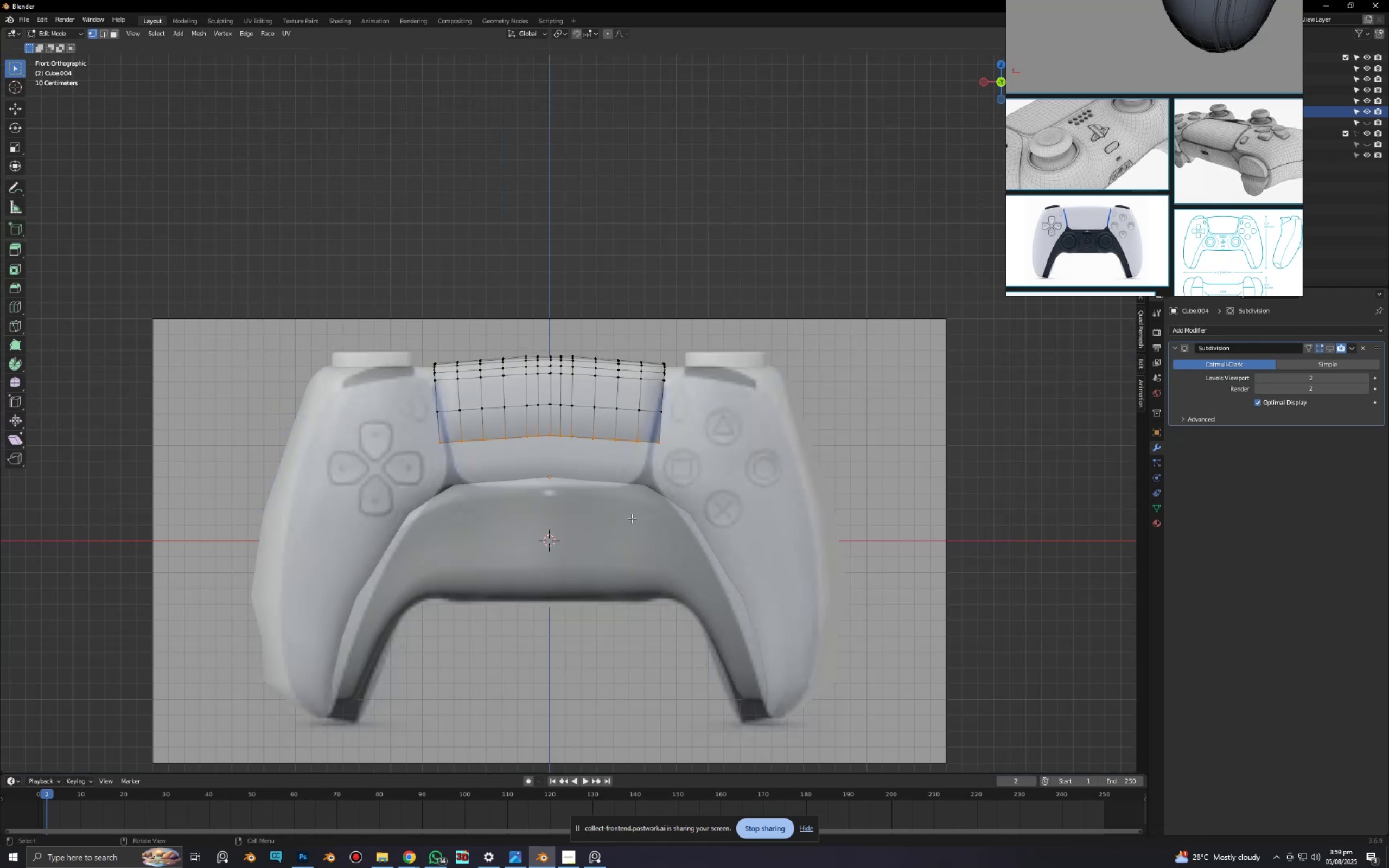 
scroll: coordinate [606, 510], scroll_direction: up, amount: 3.0
 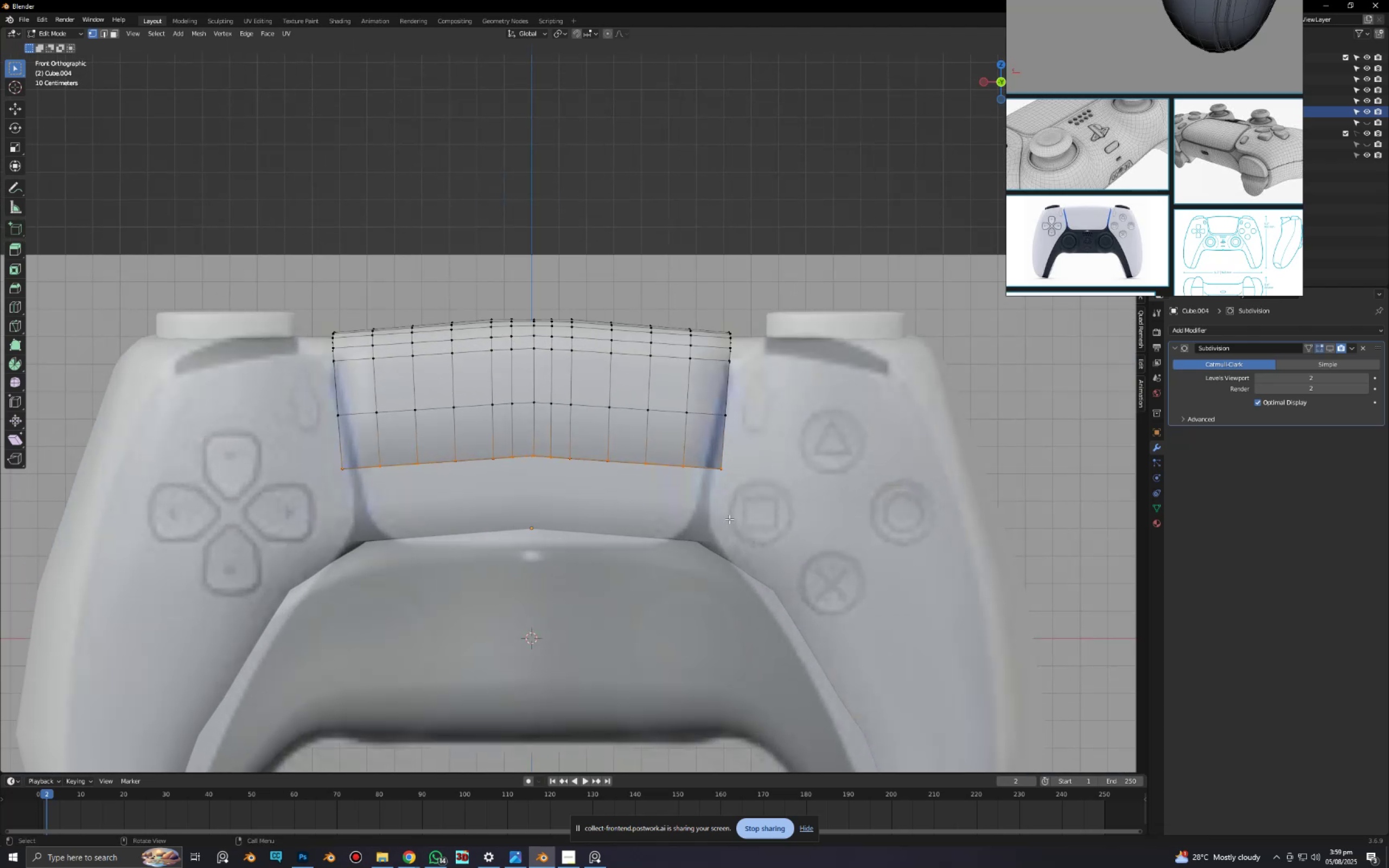 
type(ogzsx)
 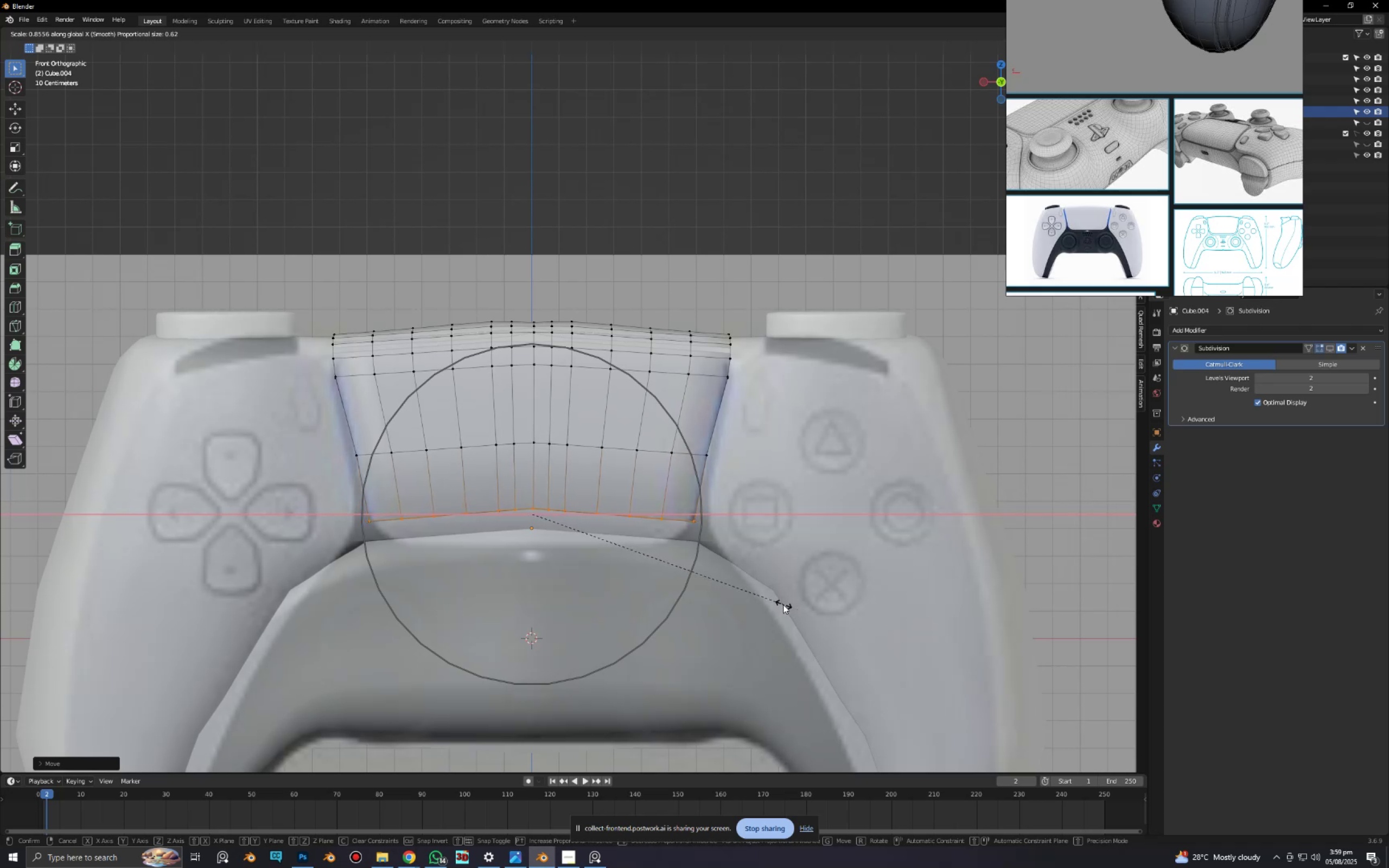 
left_click([780, 604])
 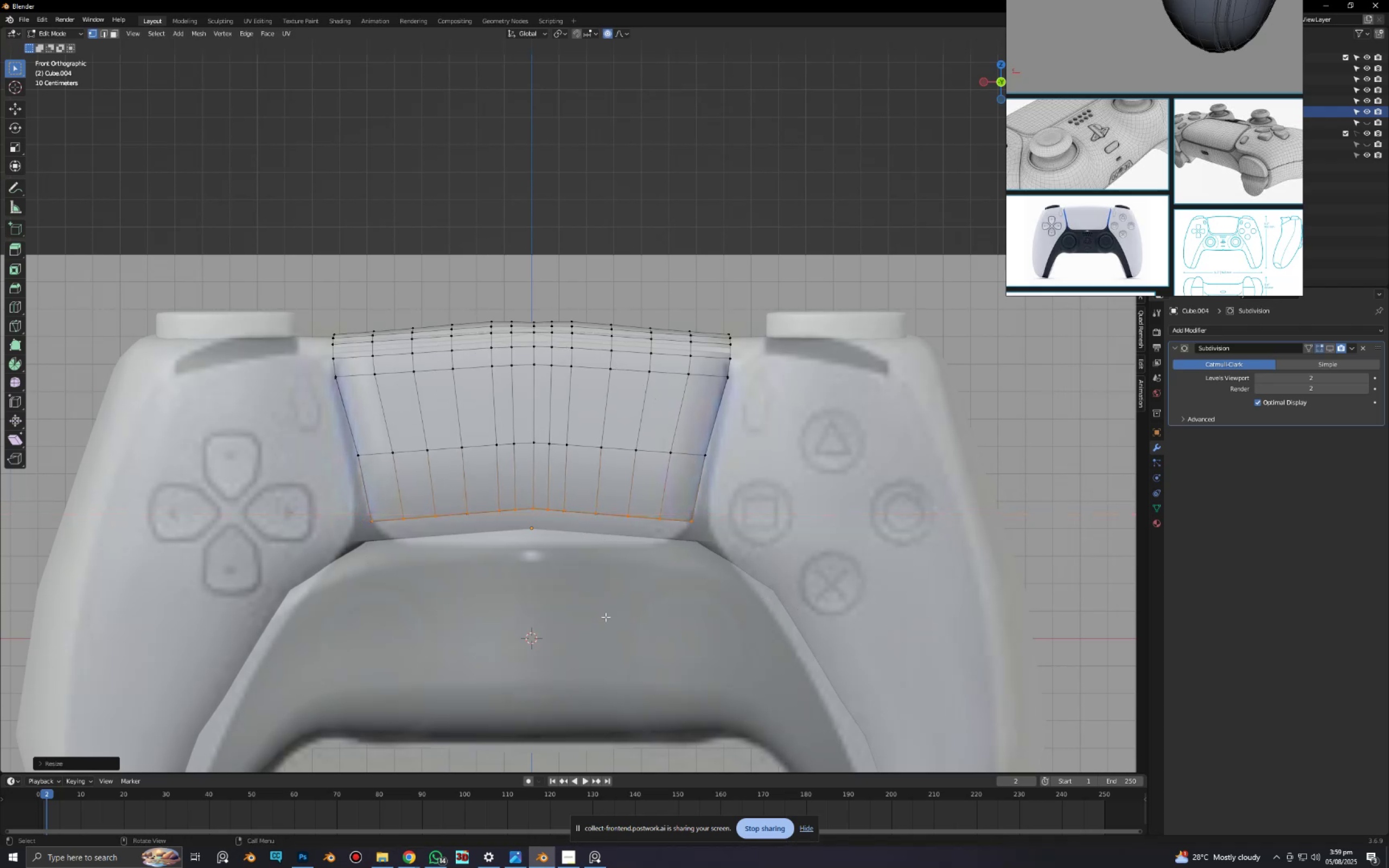 
scroll: coordinate [595, 617], scroll_direction: up, amount: 4.0
 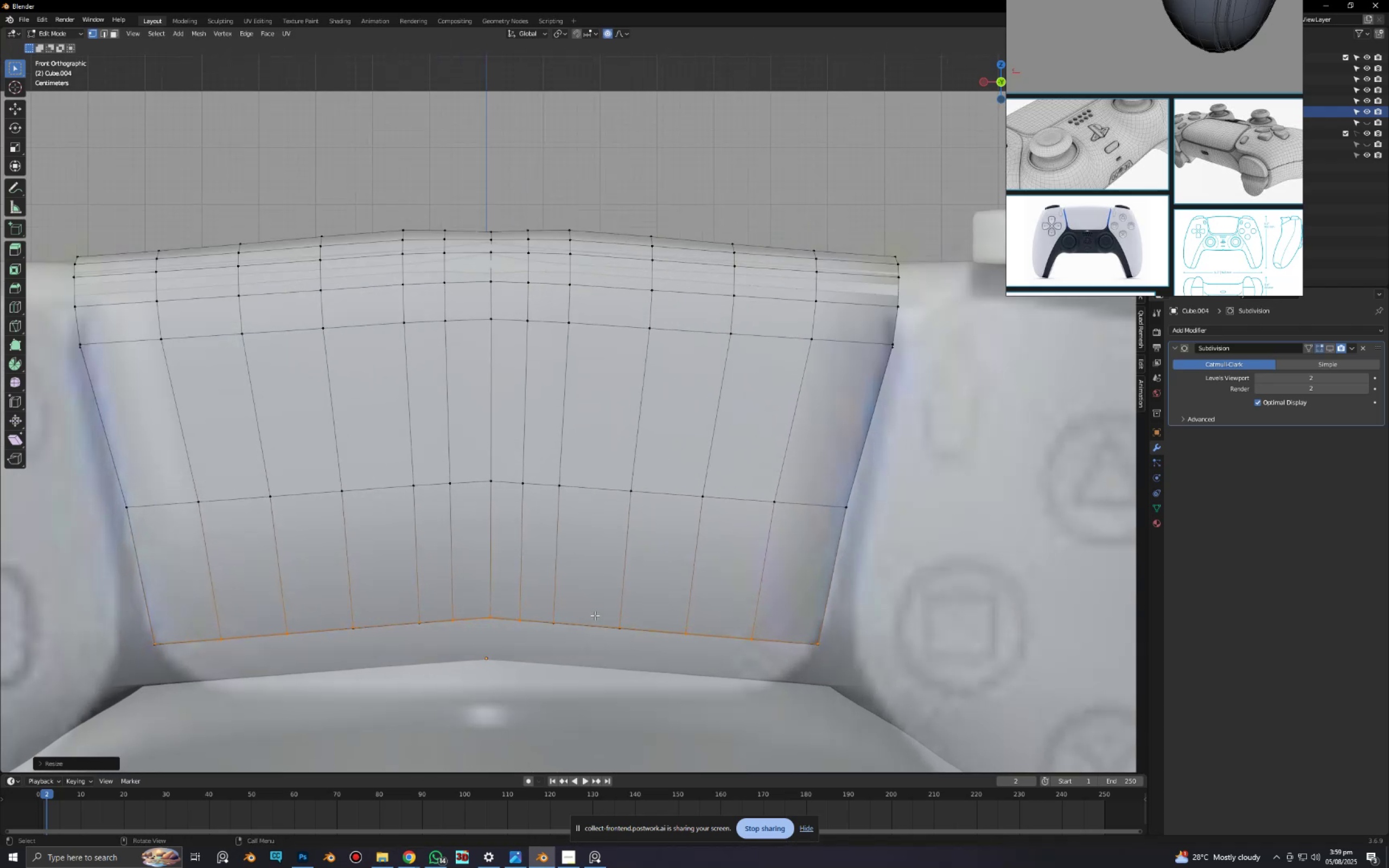 
hold_key(key=ShiftLeft, duration=0.4)
 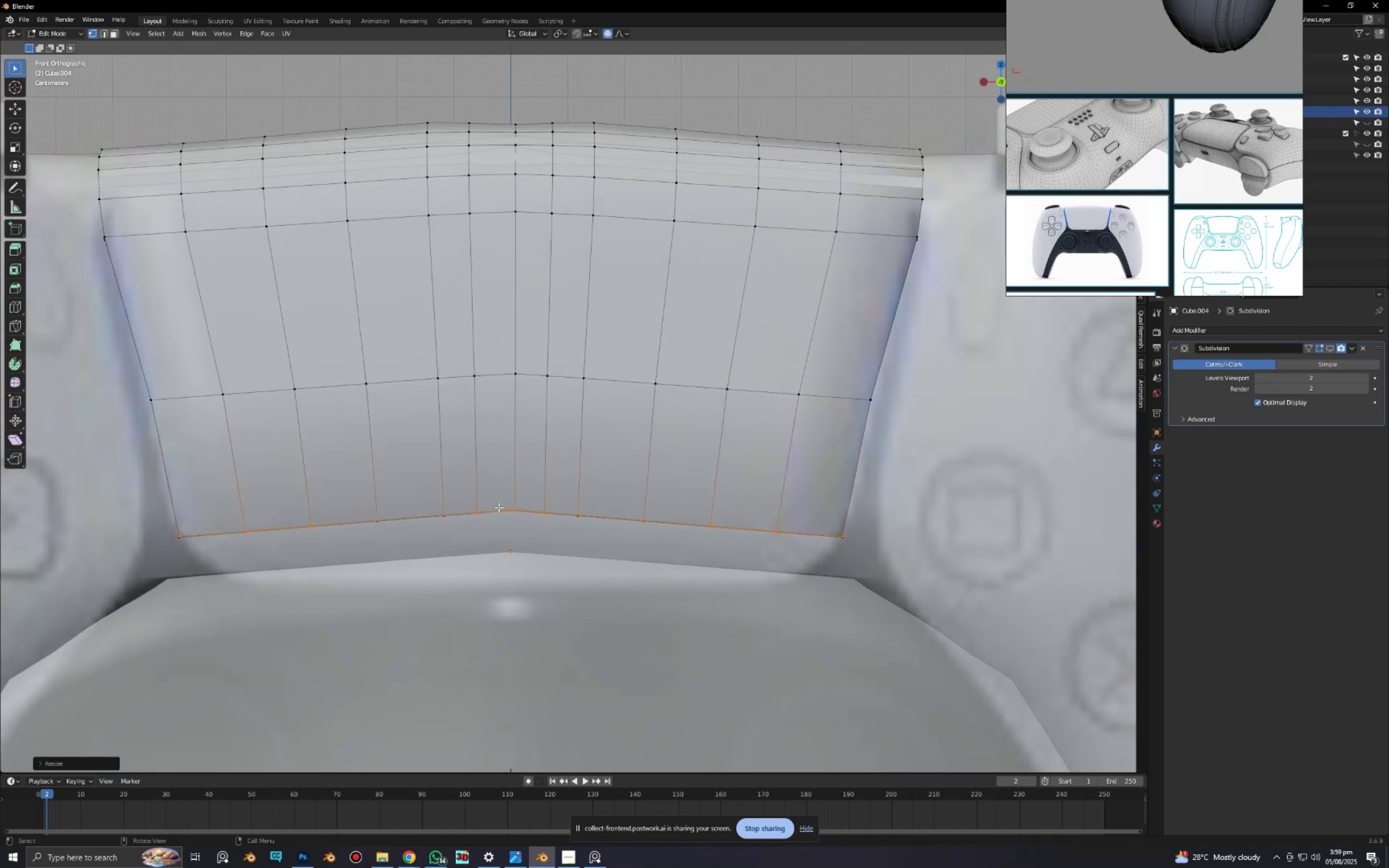 
left_click_drag(start_coordinate=[498, 503], to_coordinate=[543, 533])
 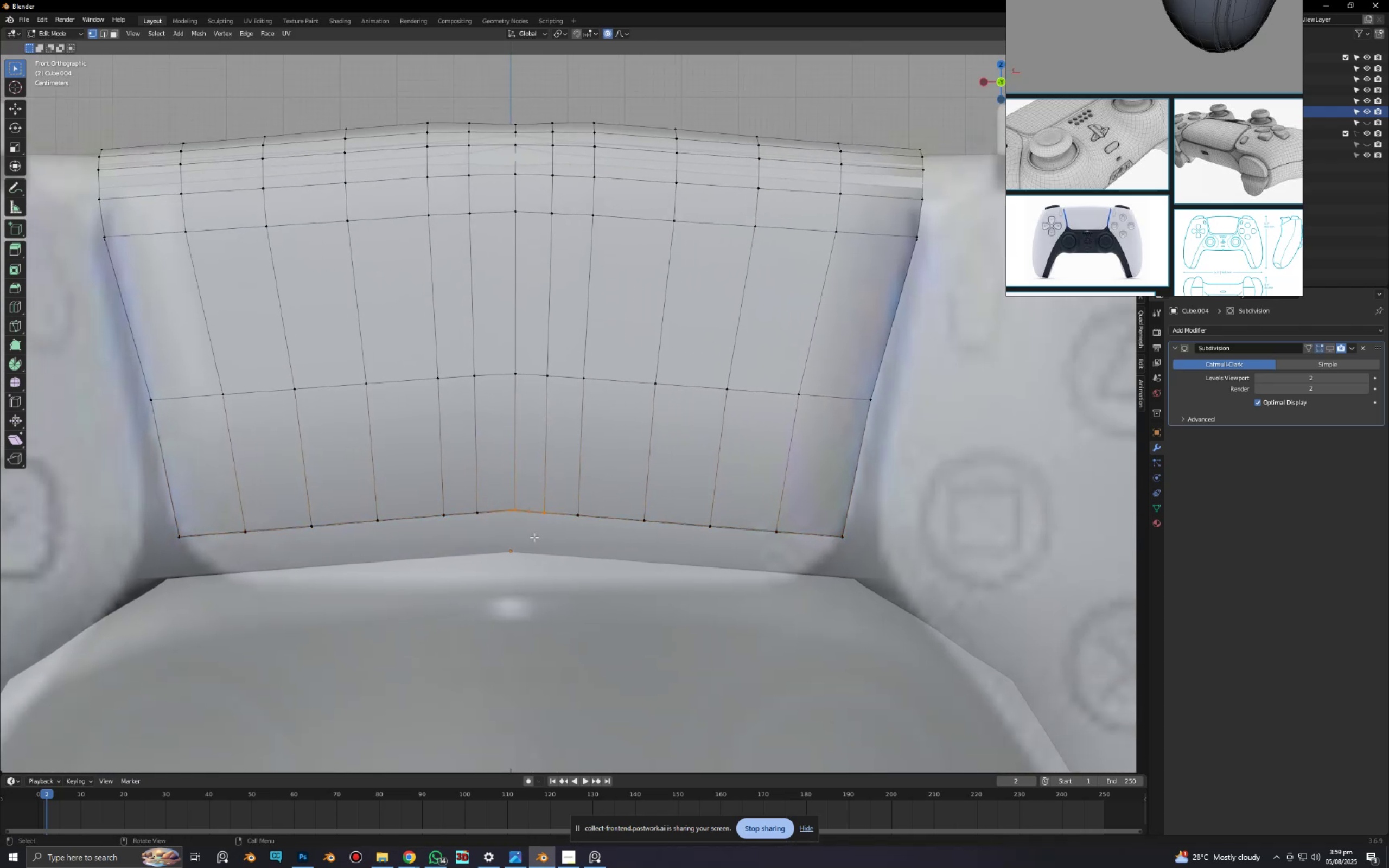 
left_click_drag(start_coordinate=[498, 488], to_coordinate=[537, 544])
 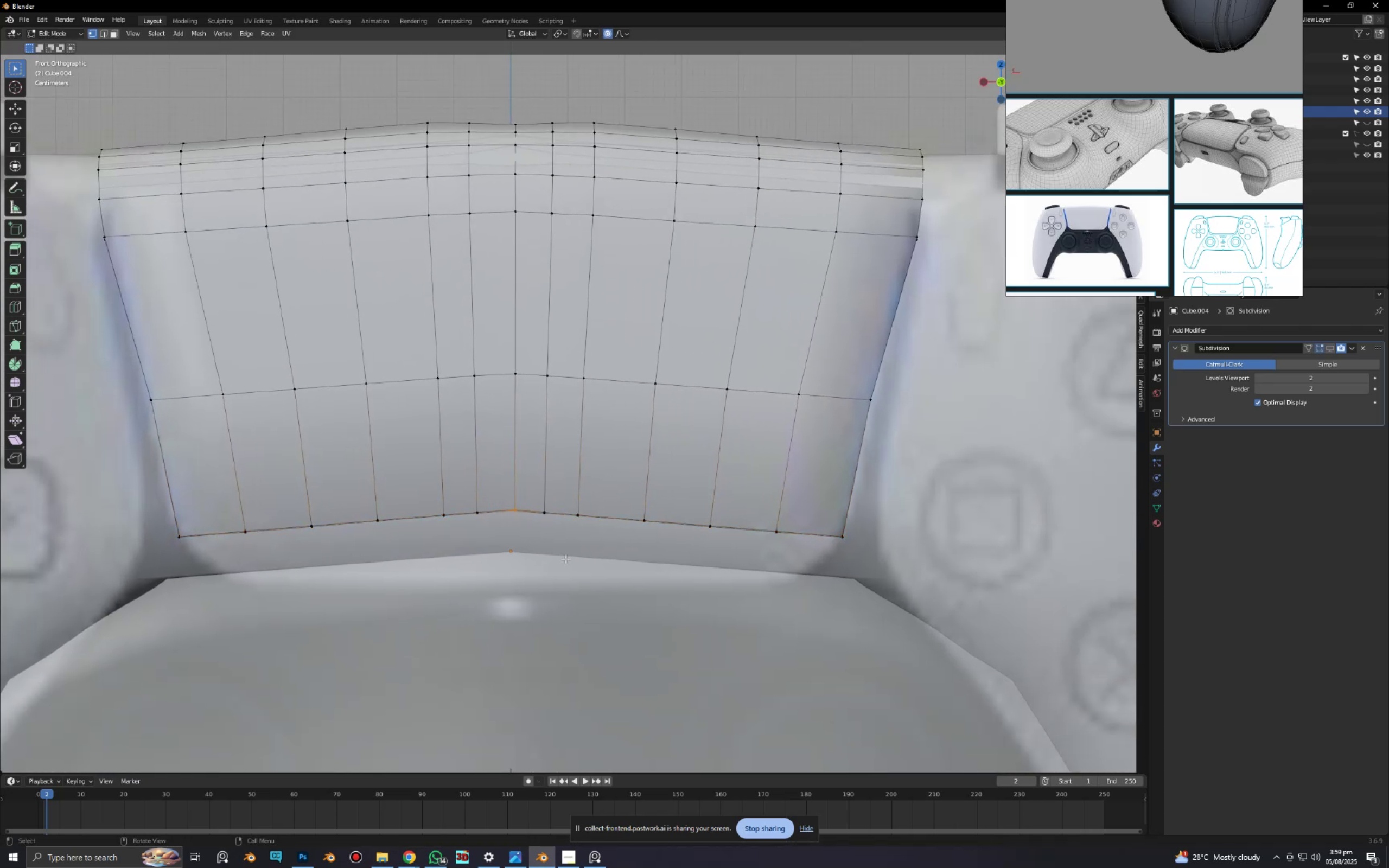 
scroll: coordinate [568, 539], scroll_direction: down, amount: 5.0
 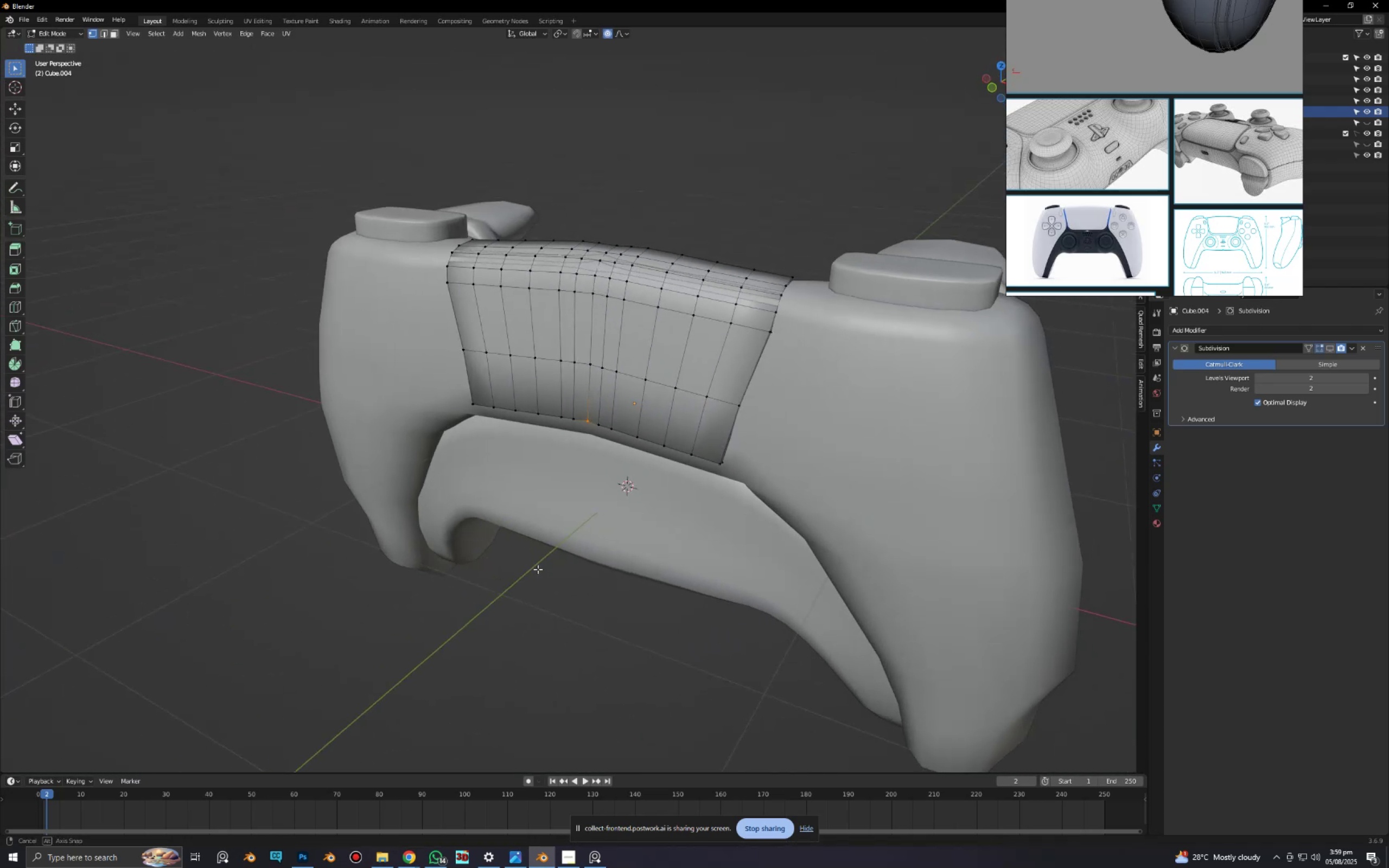 
key(Slash)
 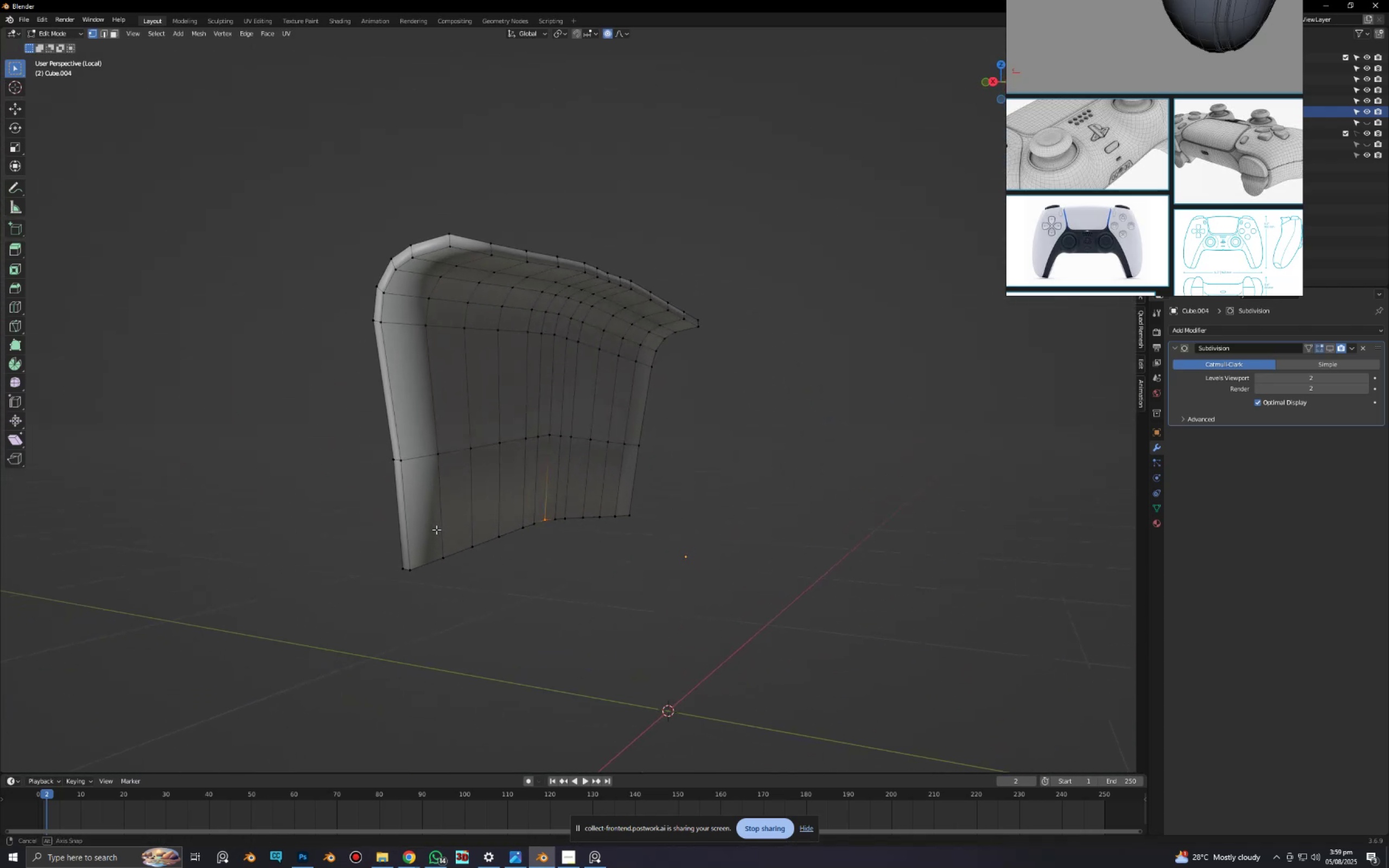 
key(Slash)
 